 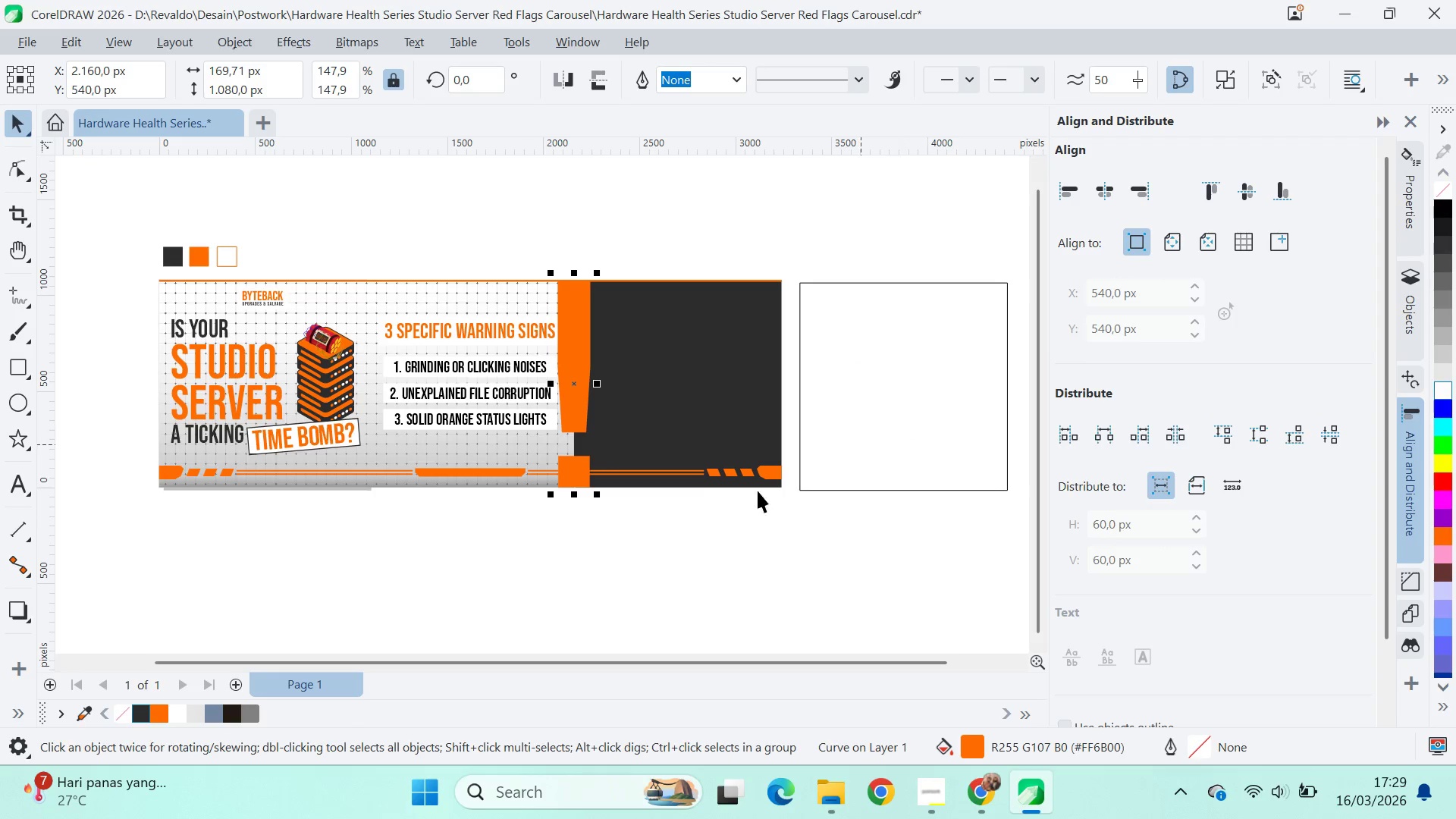 
right_click([450, 544])
 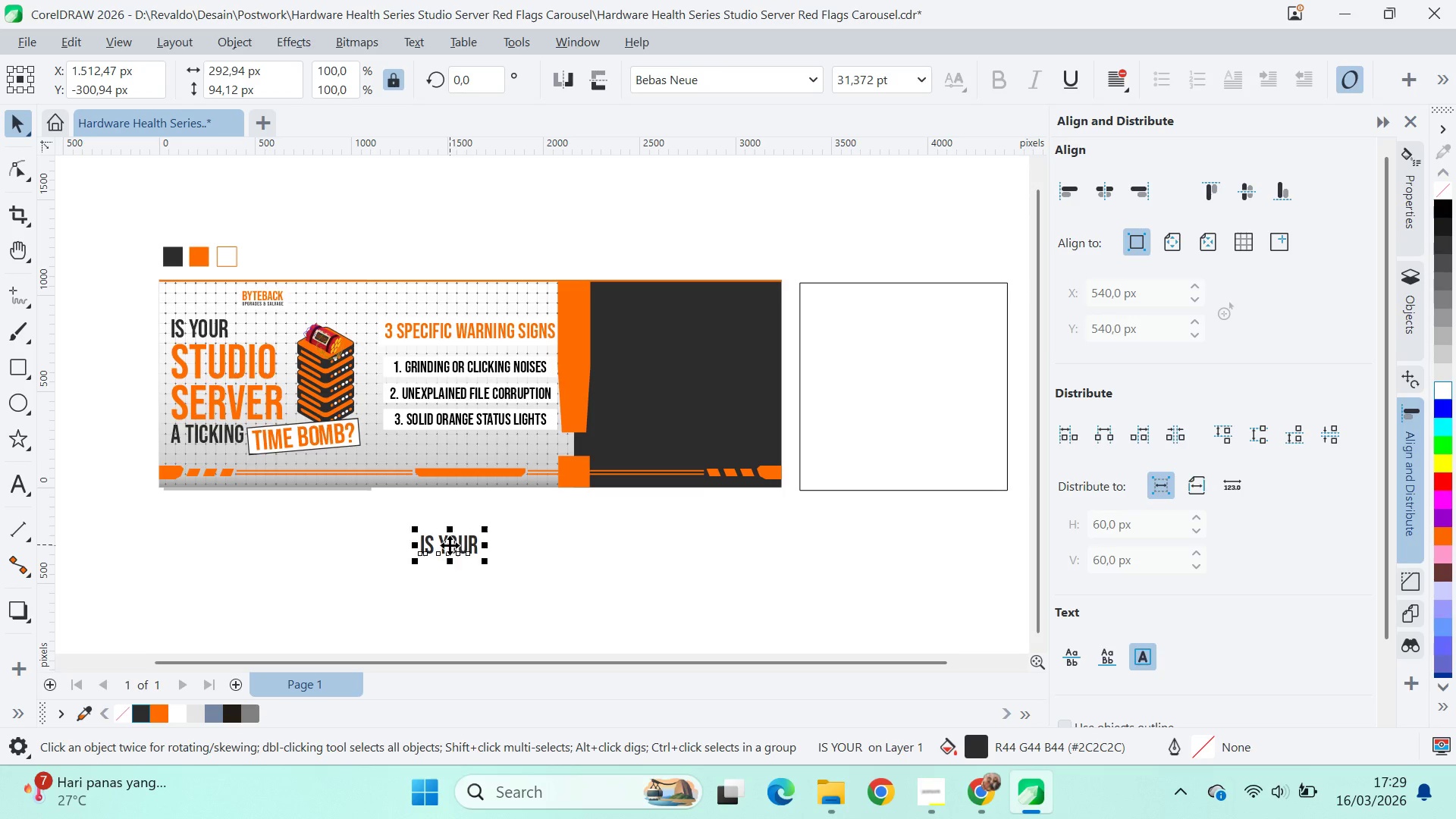 
double_click([450, 545])
 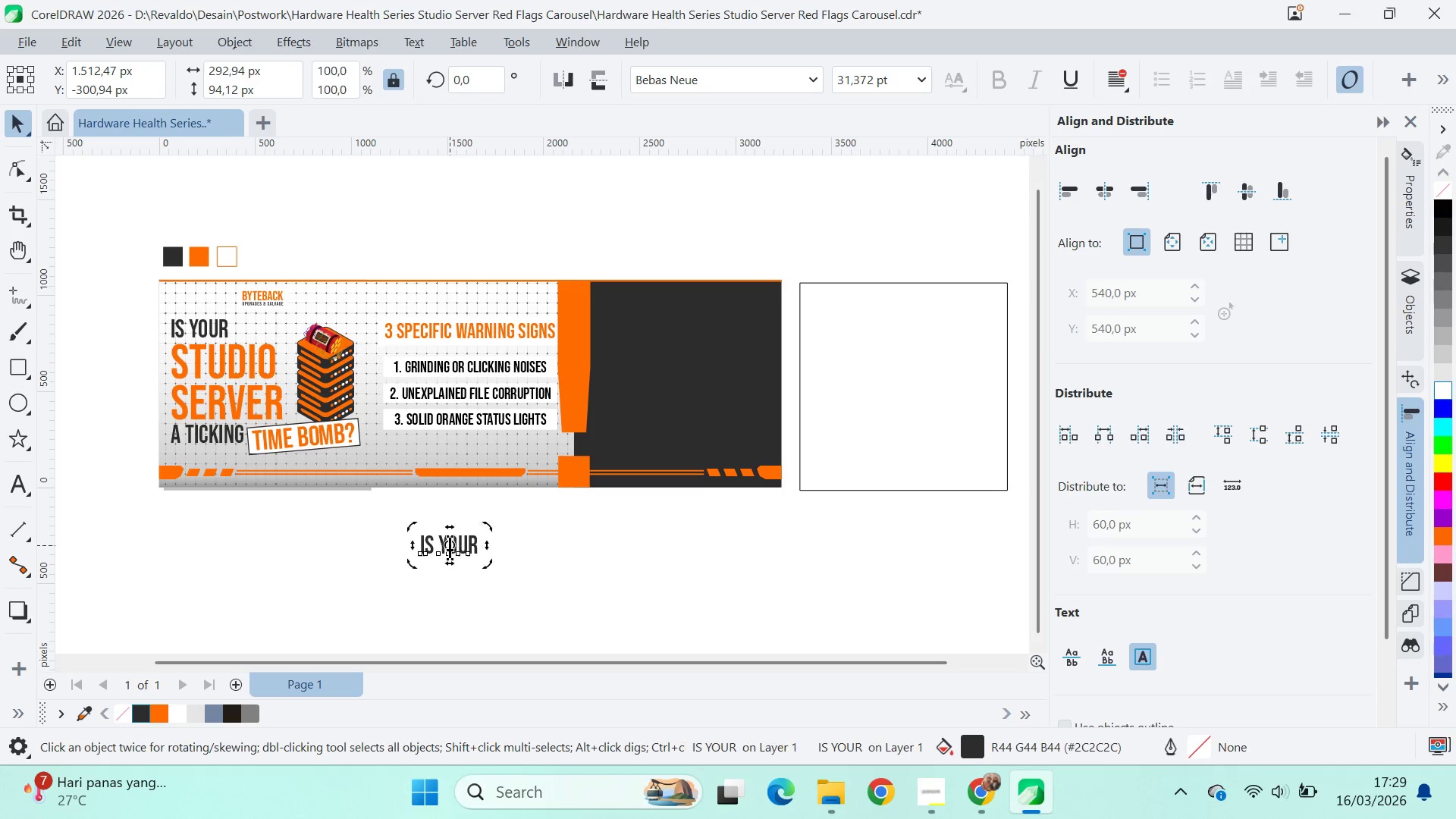 
key(Control+A)
 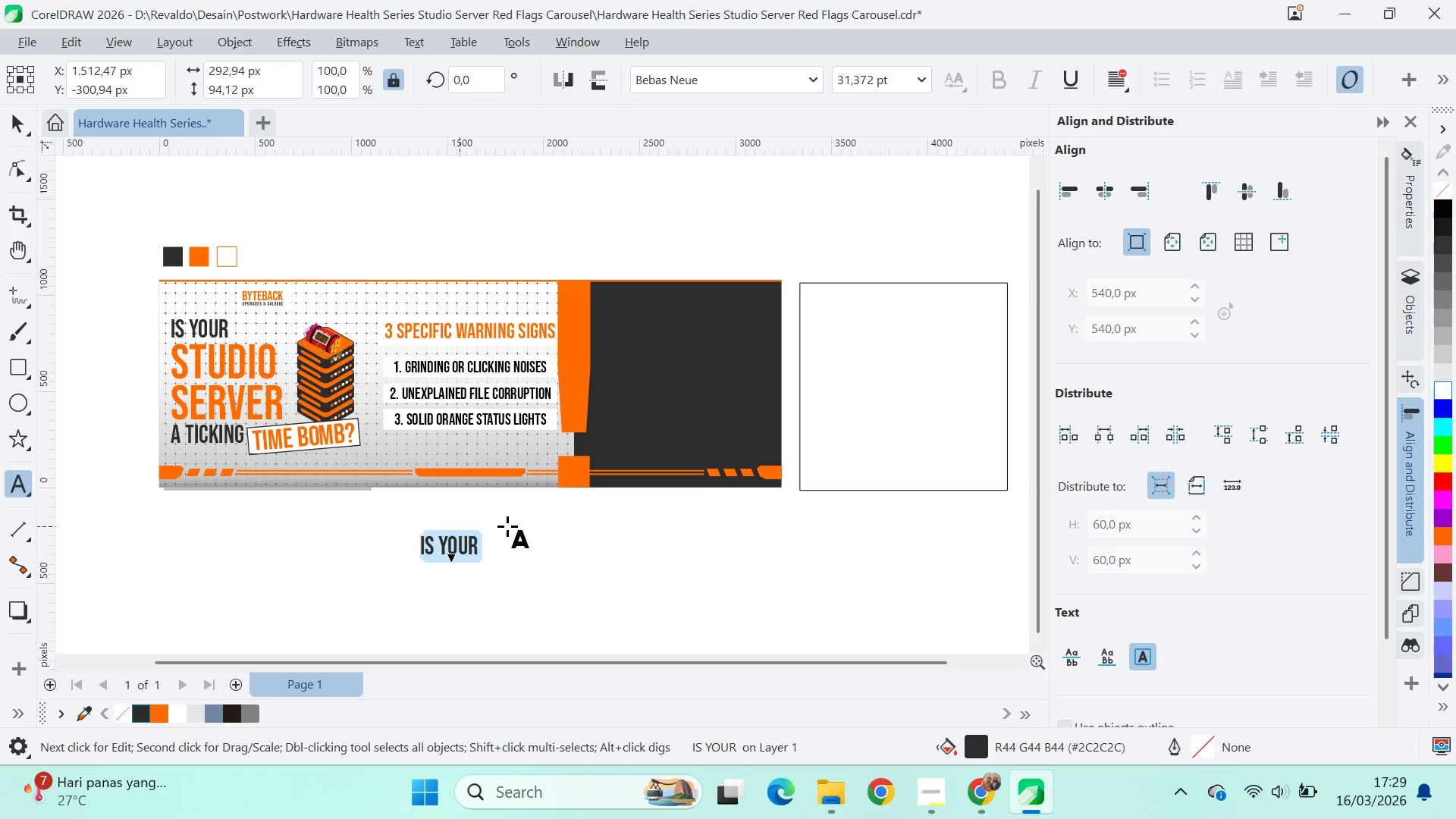 
key(Control+V)
 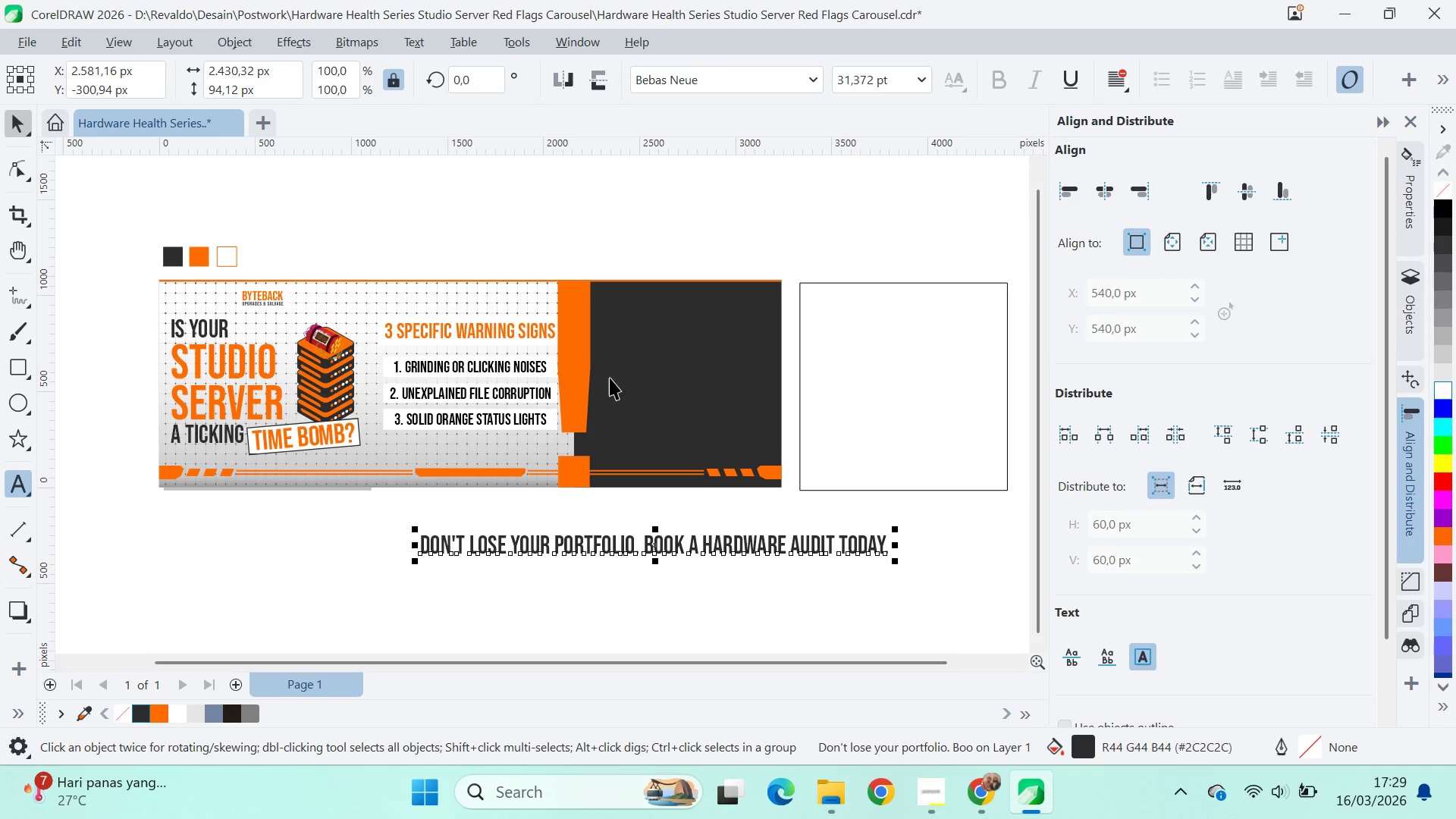 
key(Control+Q)
 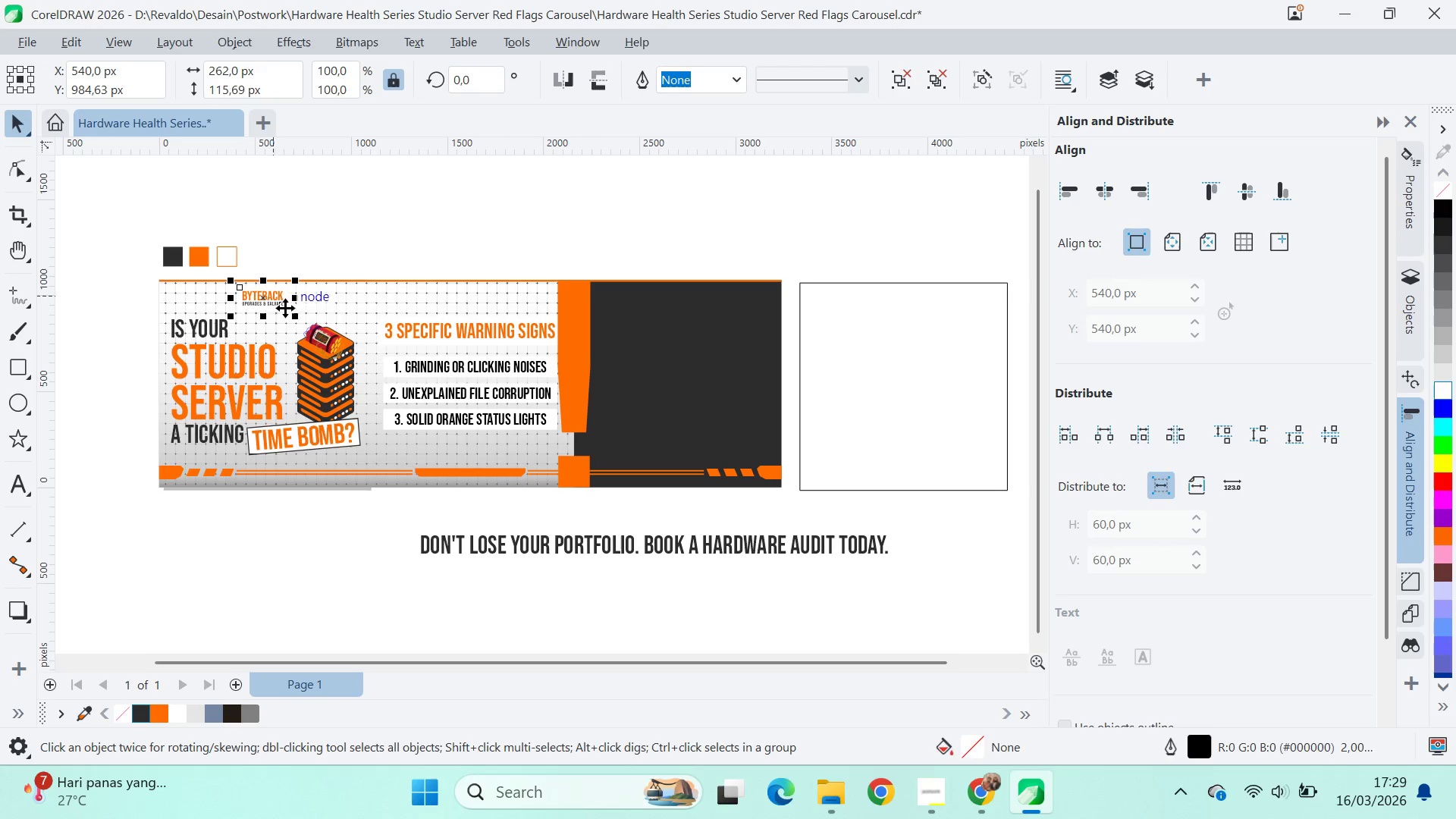 
left_click_drag(start_coordinate=[268, 302], to_coordinate=[679, 333])
 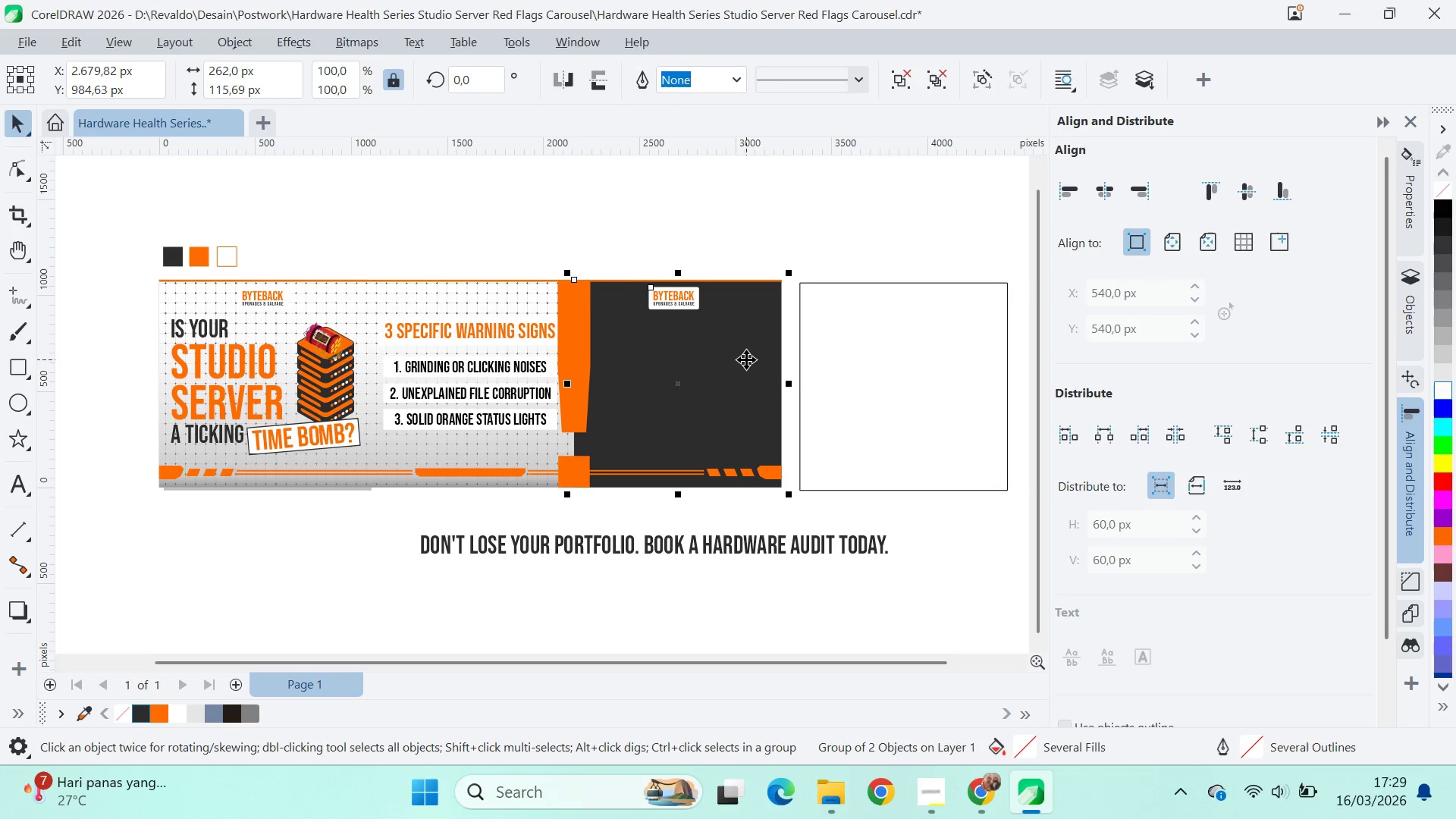 
hold_key(key=ShiftLeft, duration=1.42)
left_click([746, 359])
 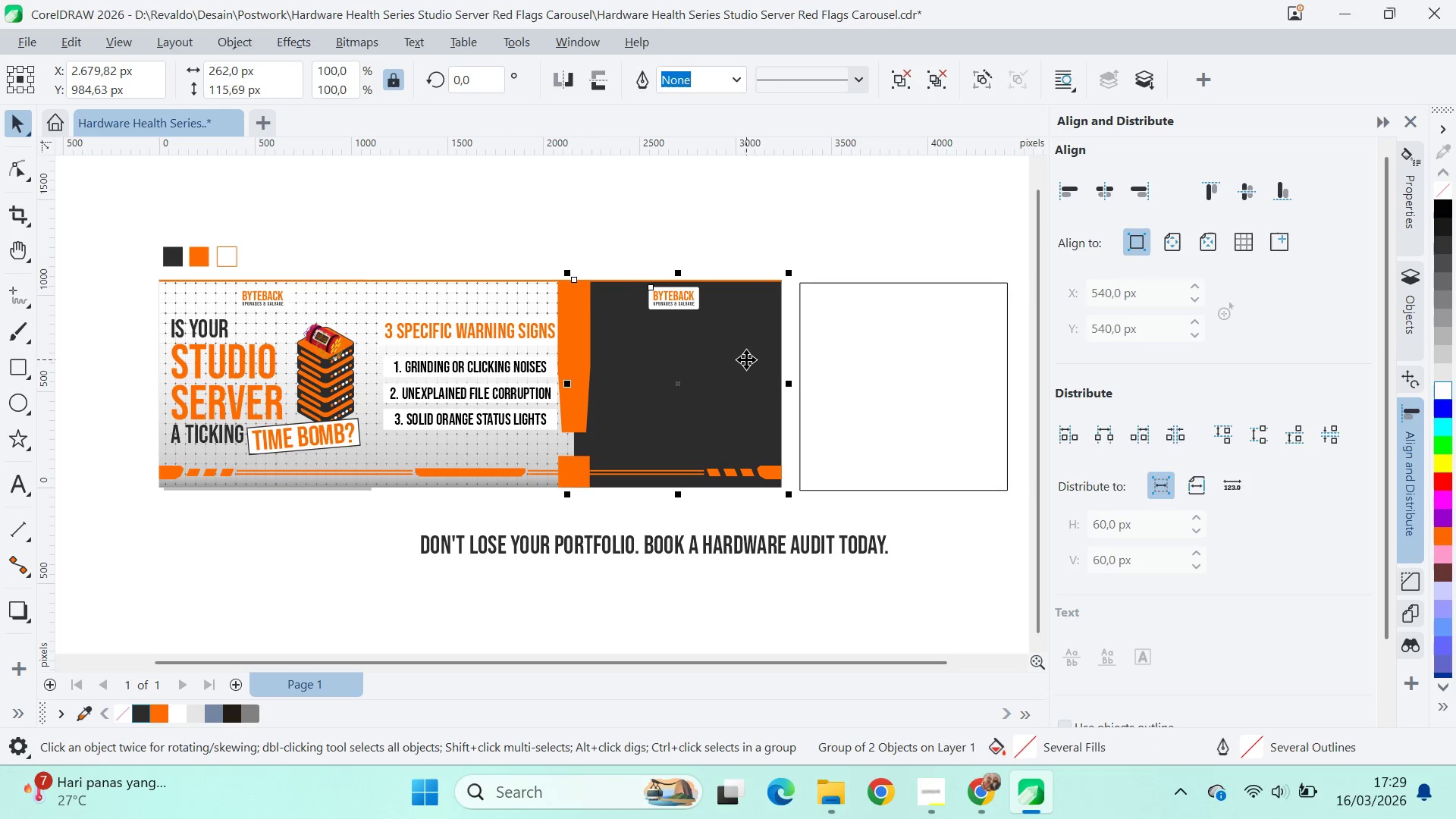 
key(C)
 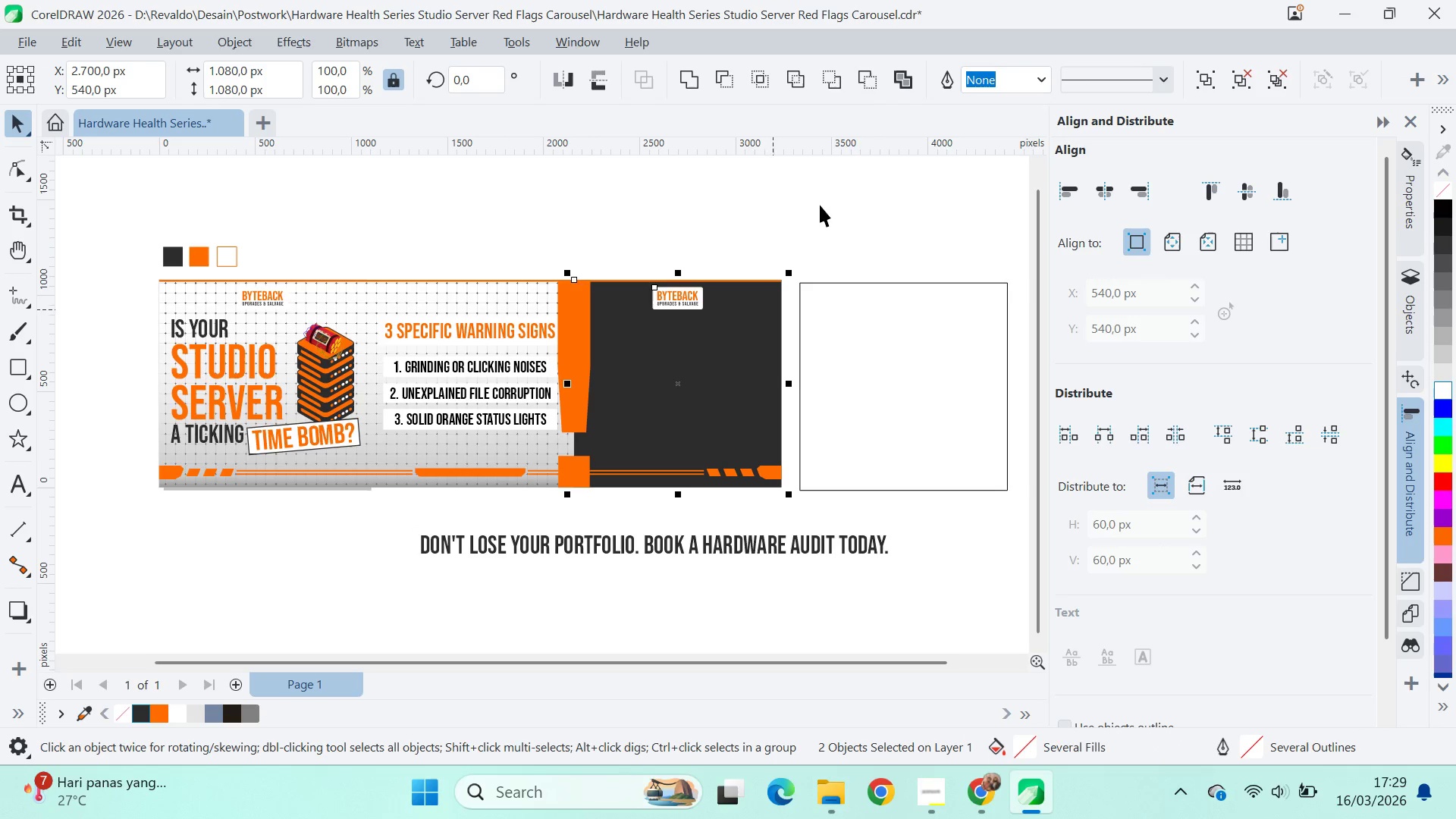 
left_click([820, 199])
 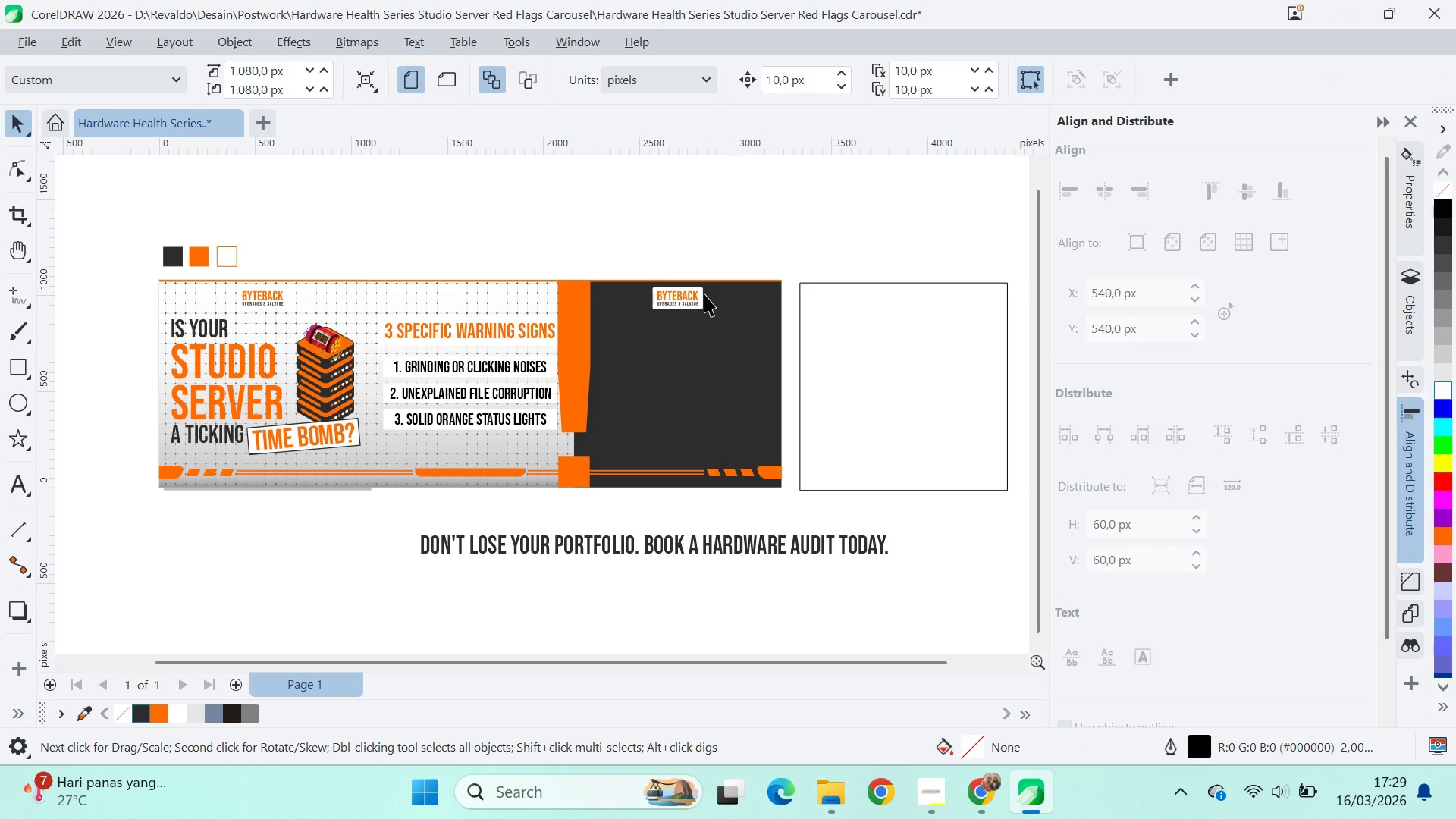 
scroll: coordinate [695, 293], scroll_direction: none, amount: 0.0
 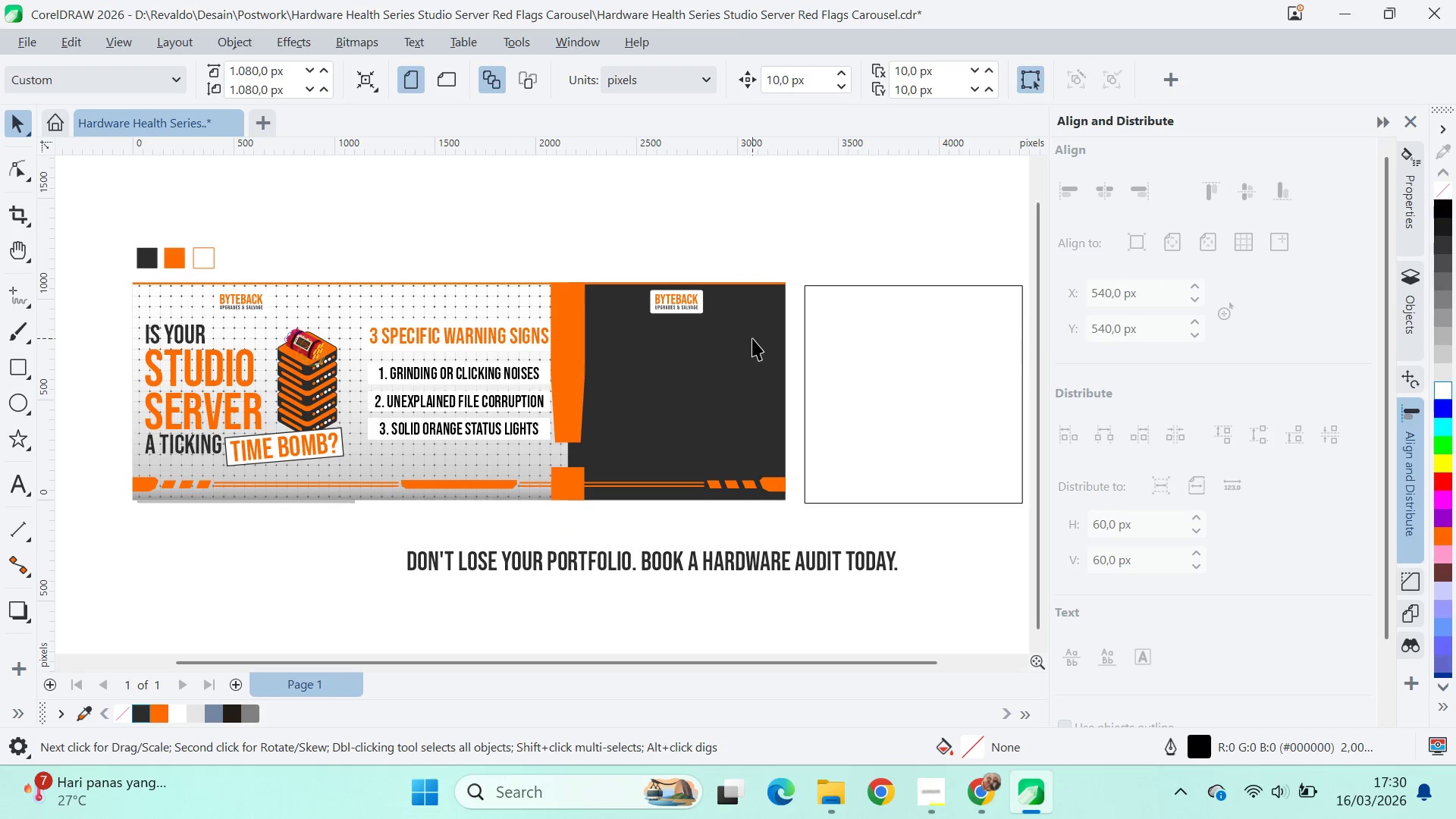 
left_click([825, 256])
 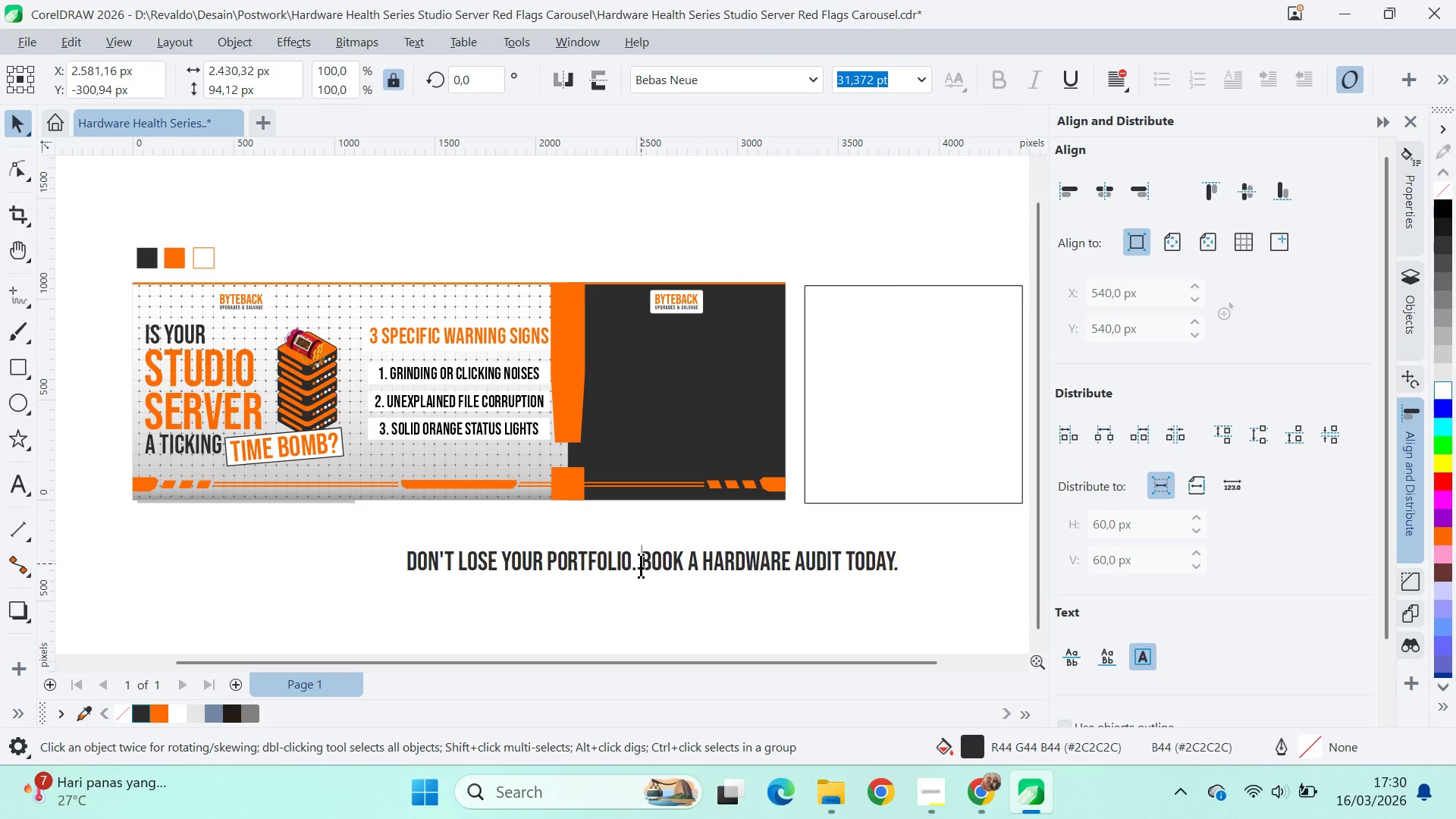 
key(Enter)
 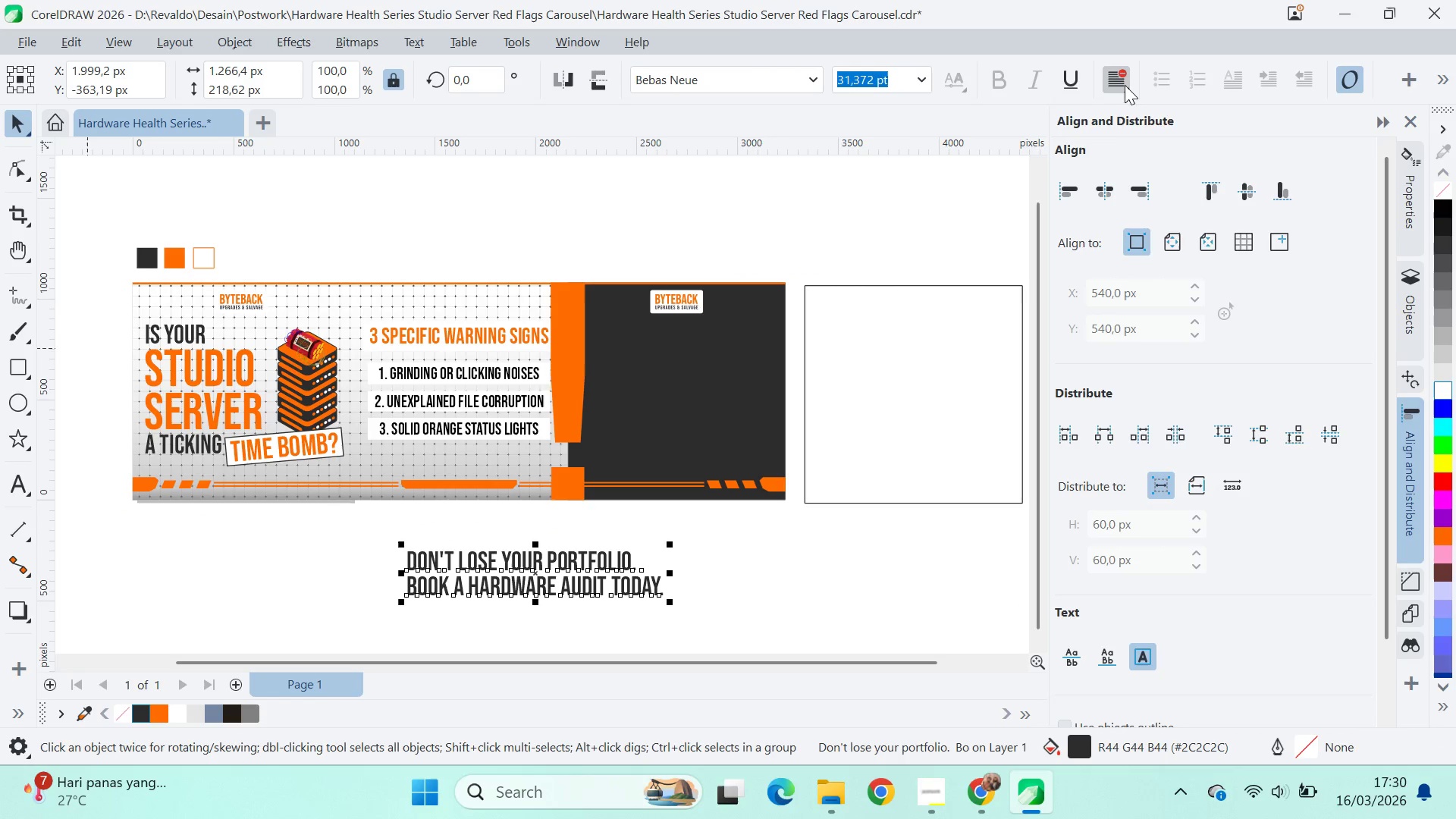 
left_click([1143, 152])
 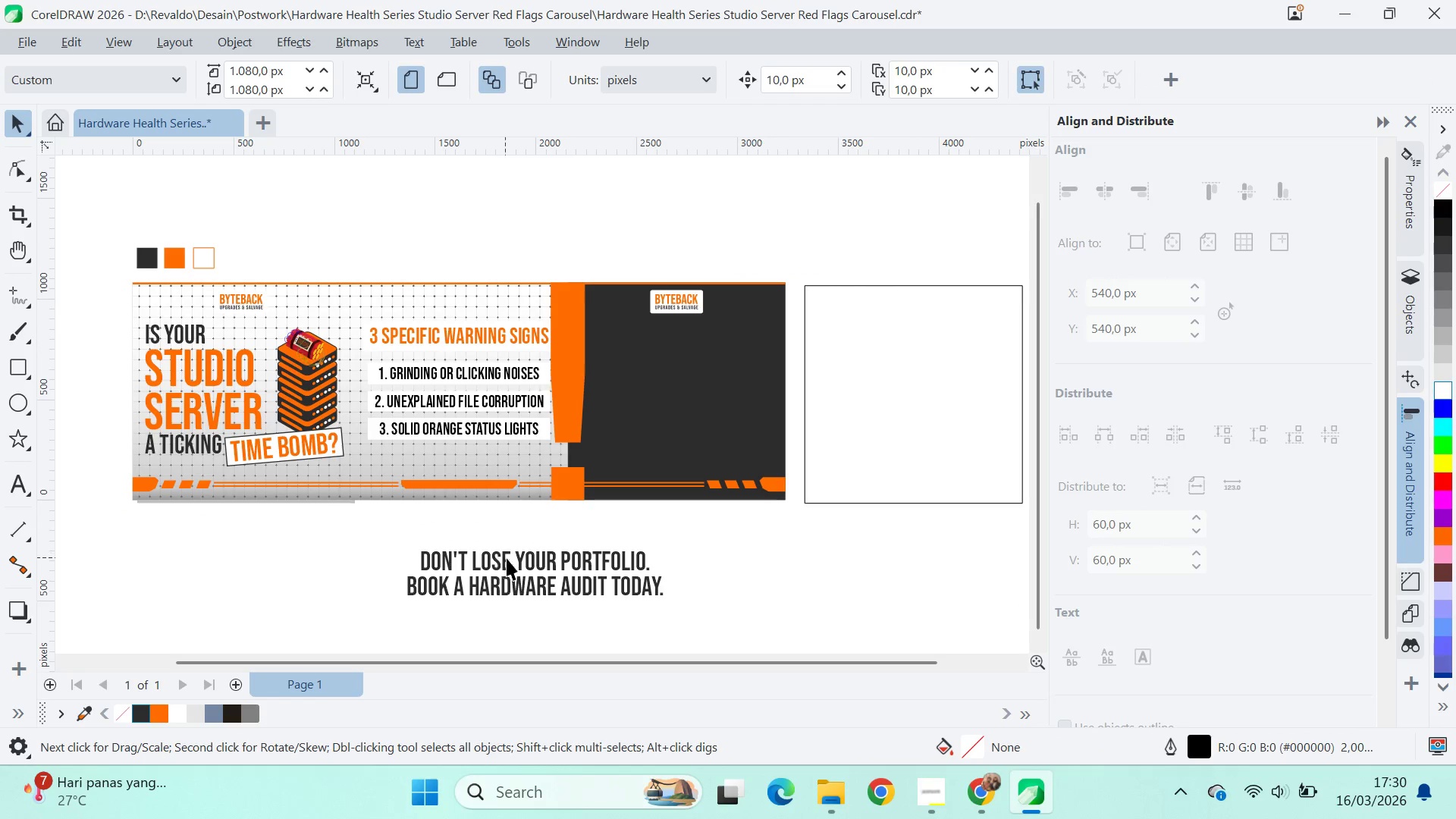 
double_click([518, 559])
 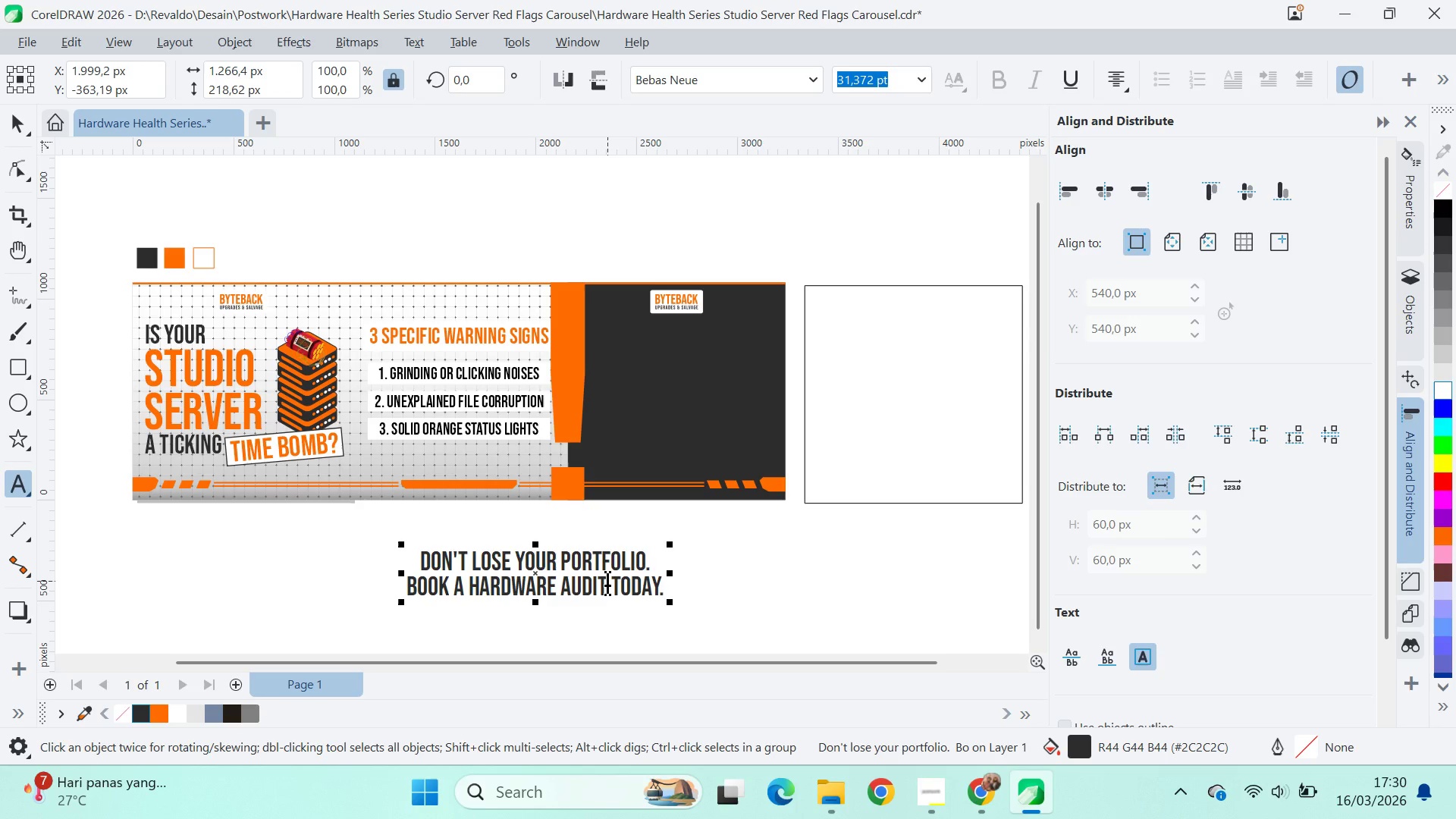 
key(Enter)
 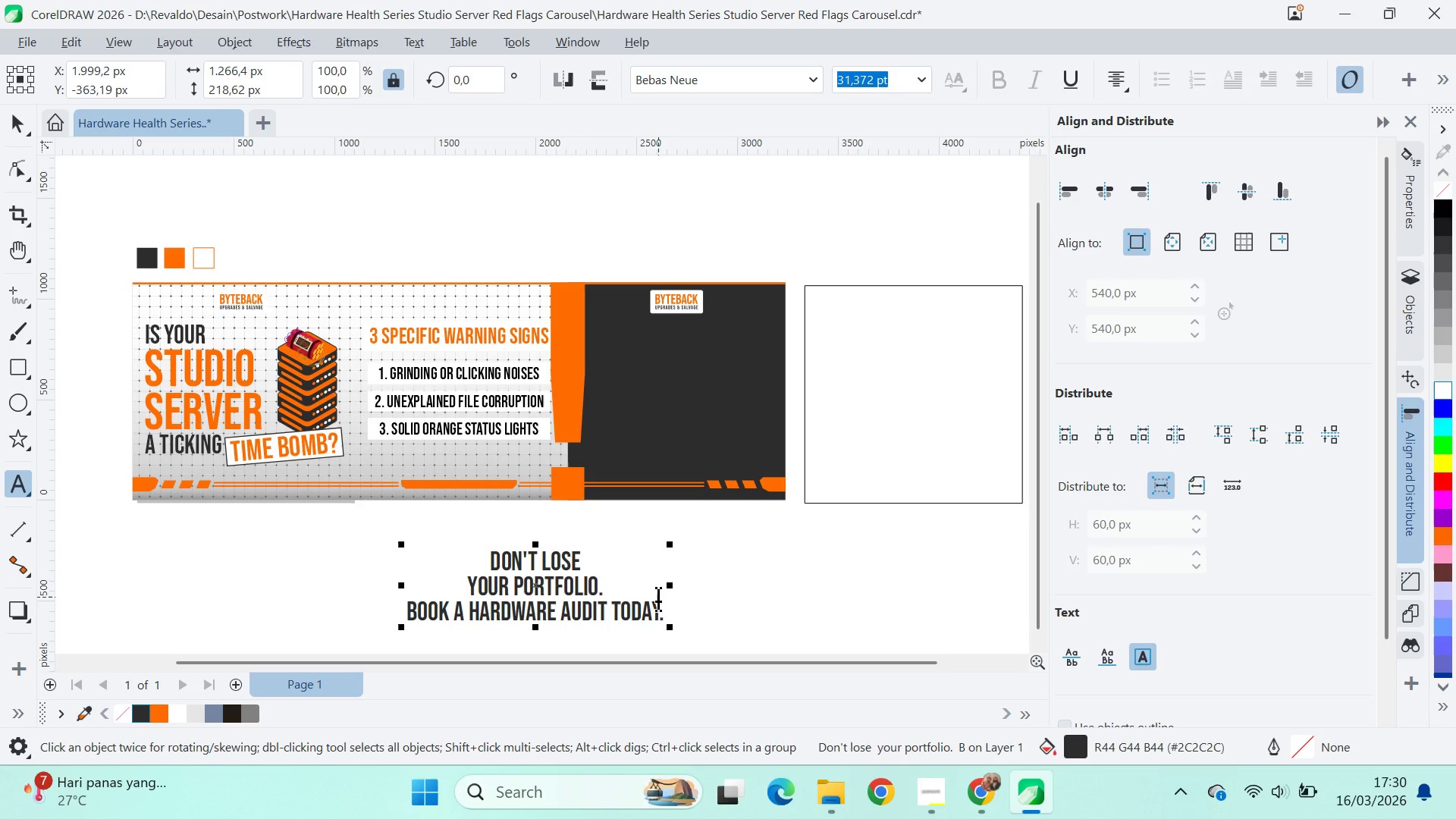 
wait(5.8)
 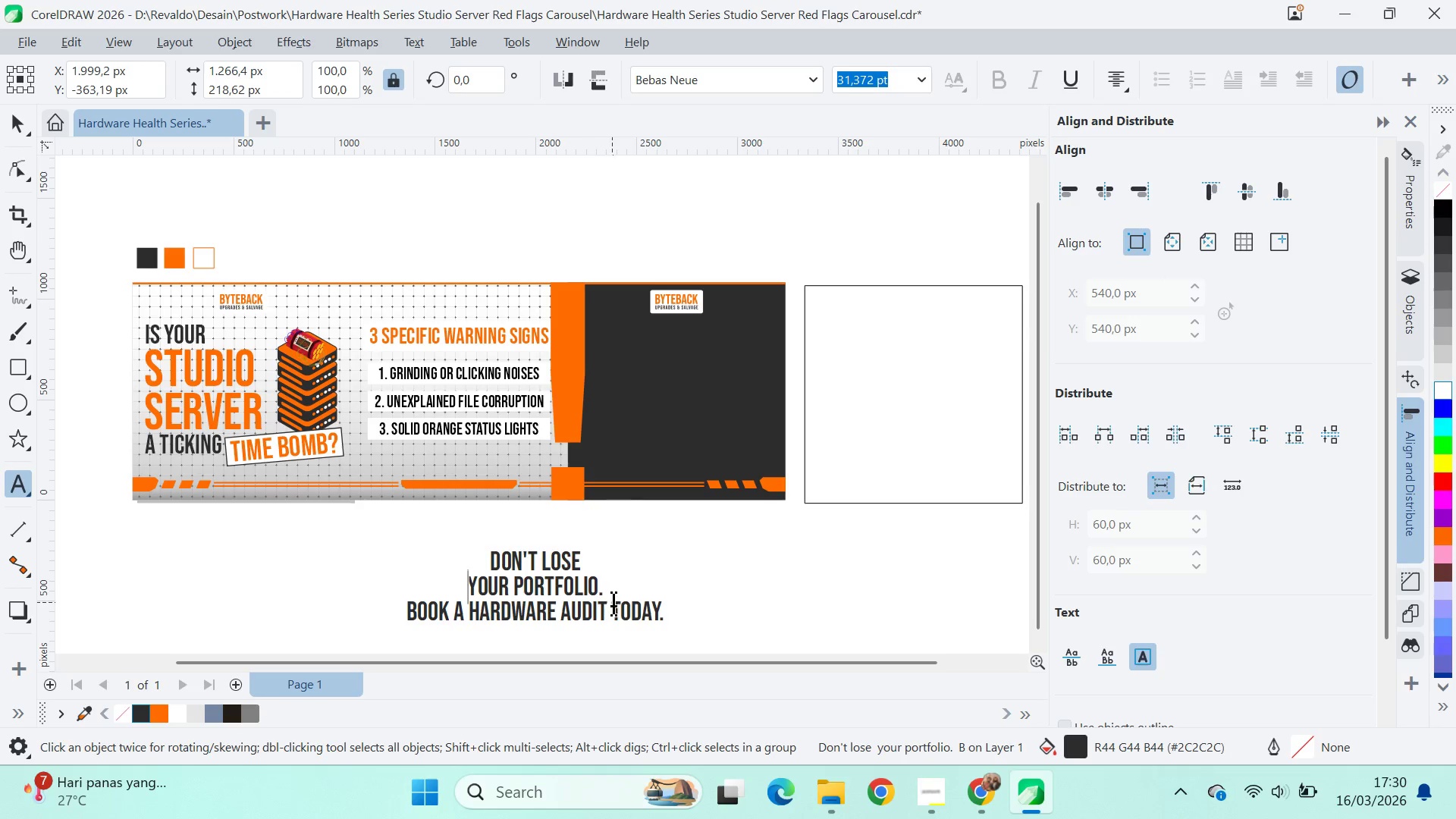 
key(Enter)
 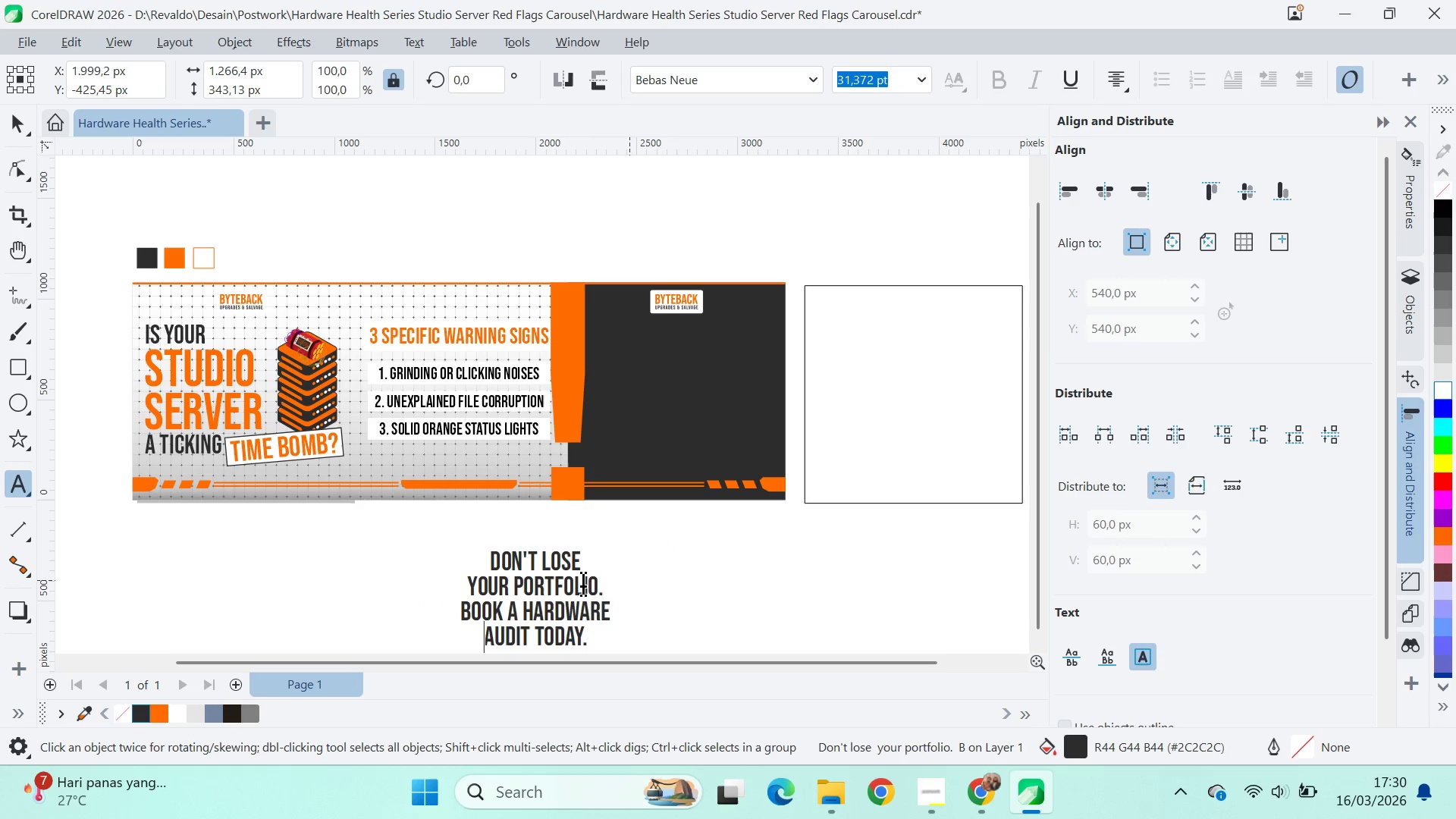 
left_click([616, 599])
 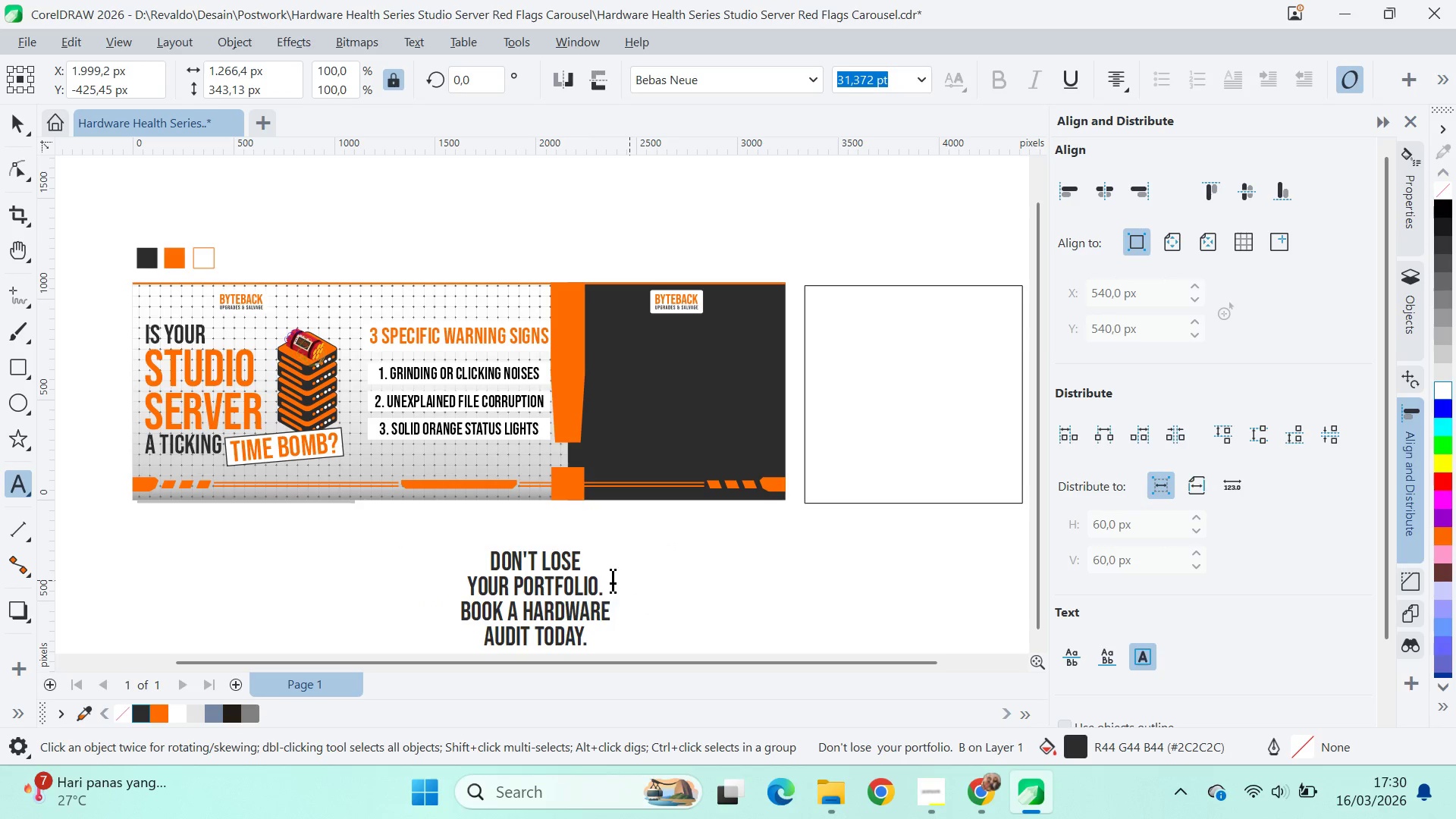 
key(Enter)
 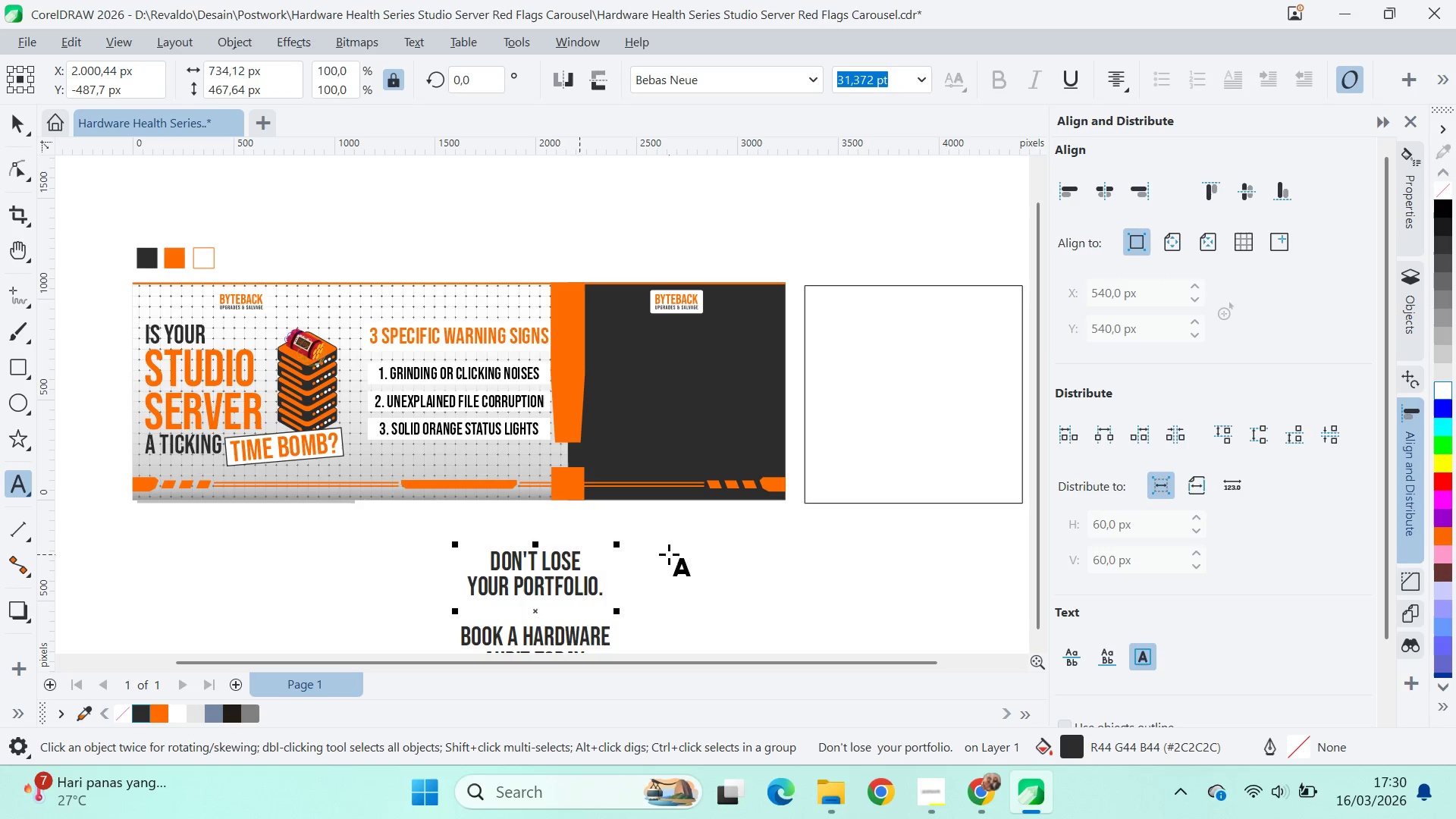 
left_click([30, 133])
 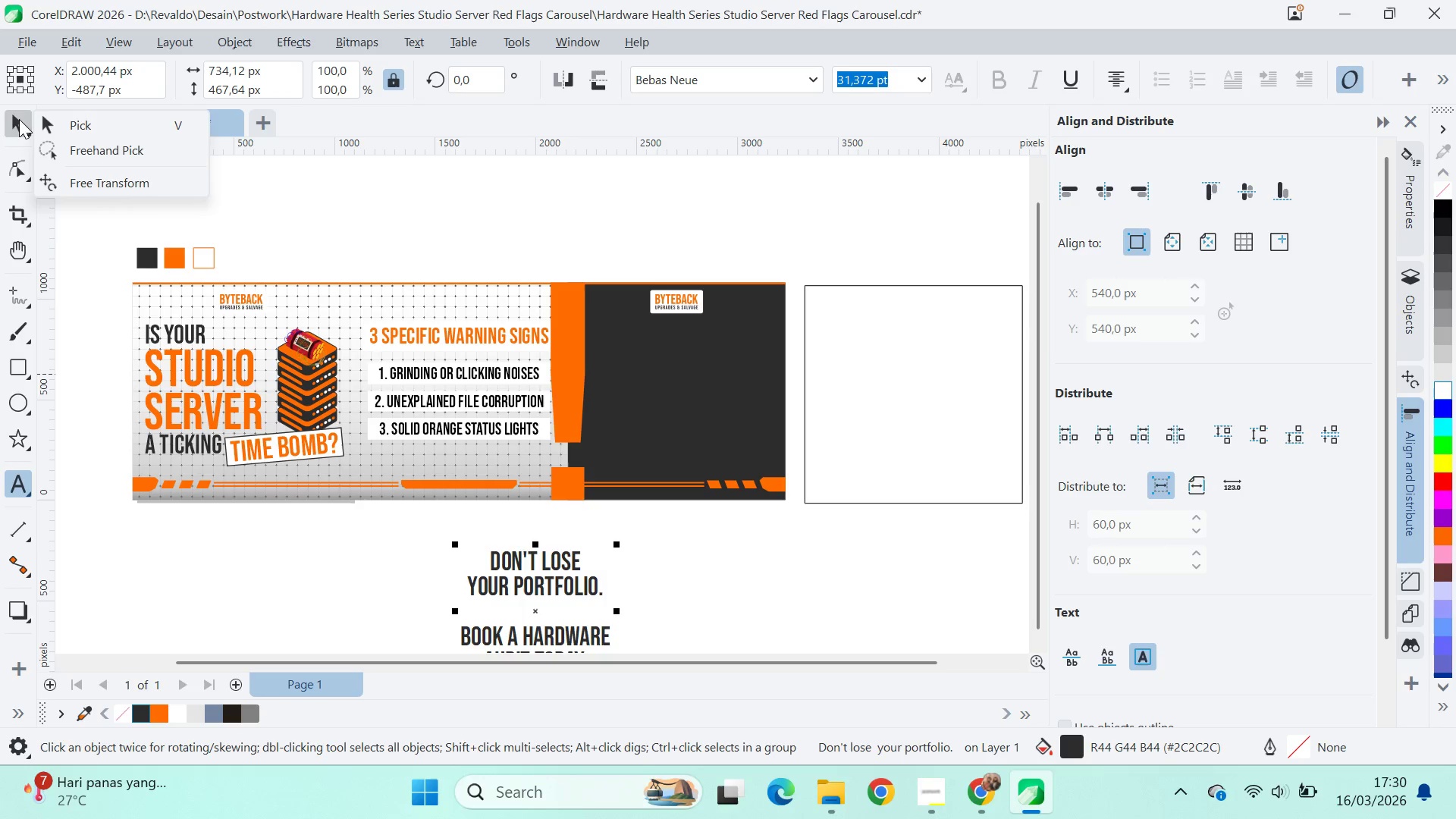 
left_click([55, 126])
 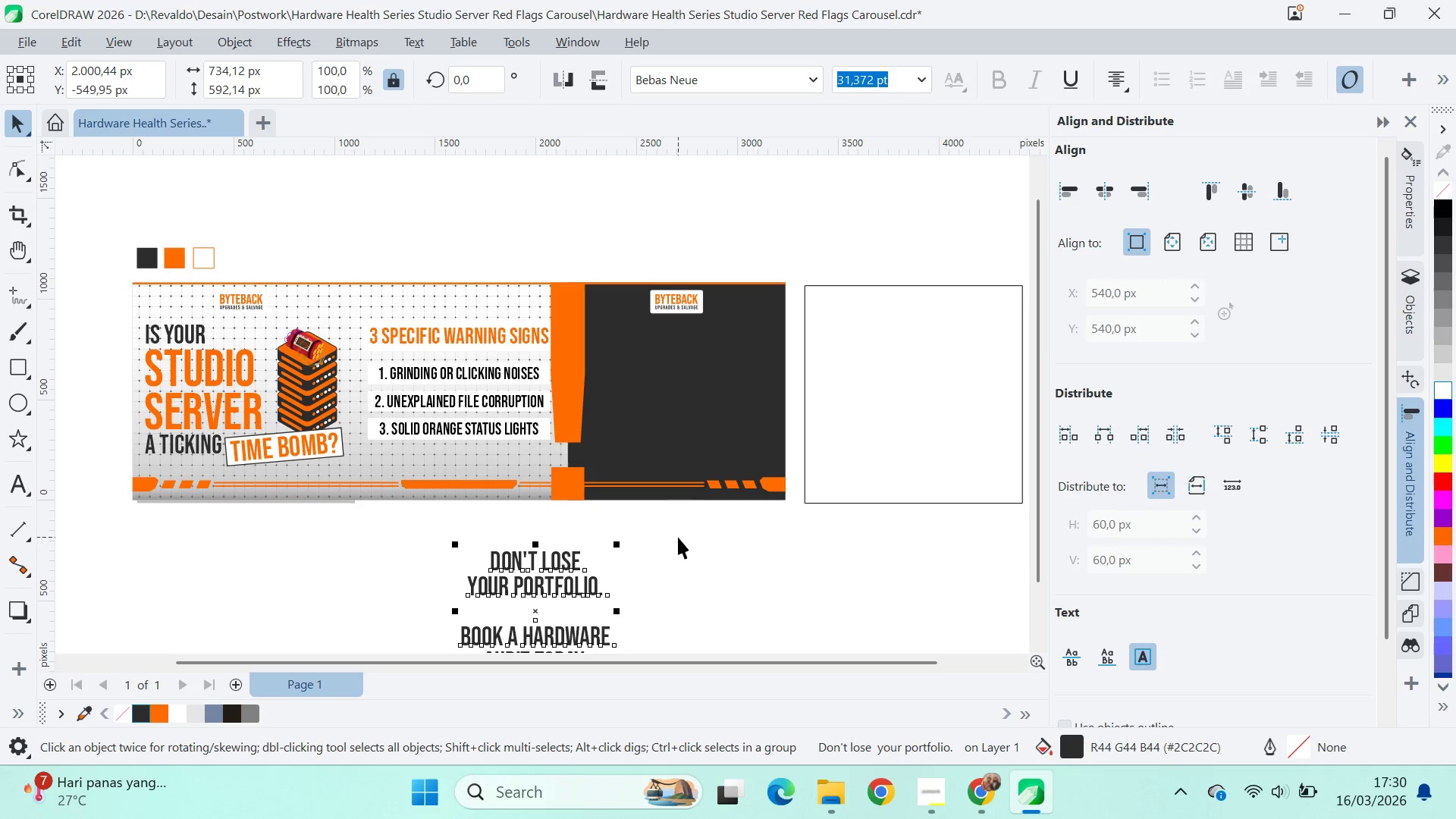 
key(V)
 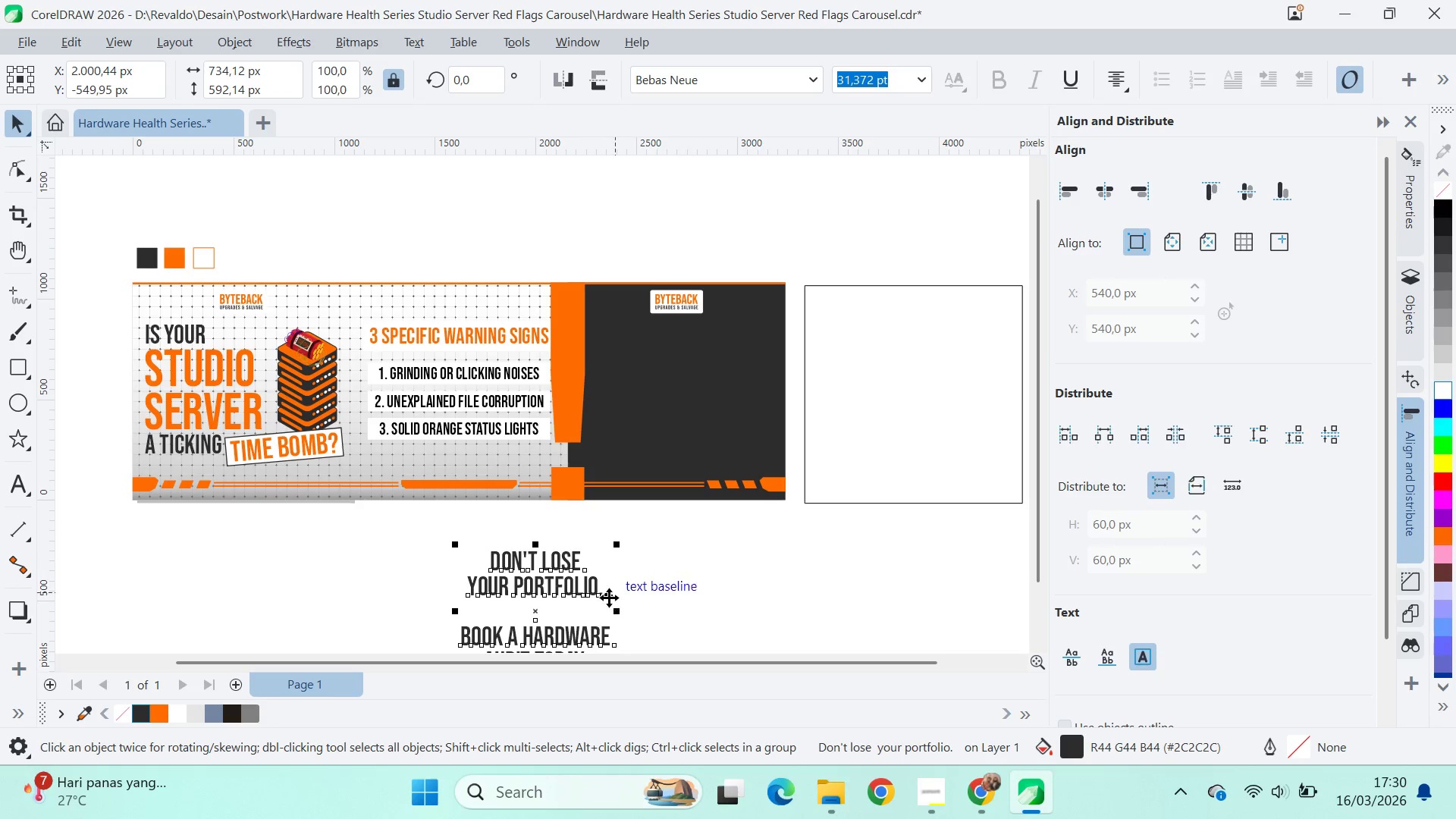 
key(Control+K)
 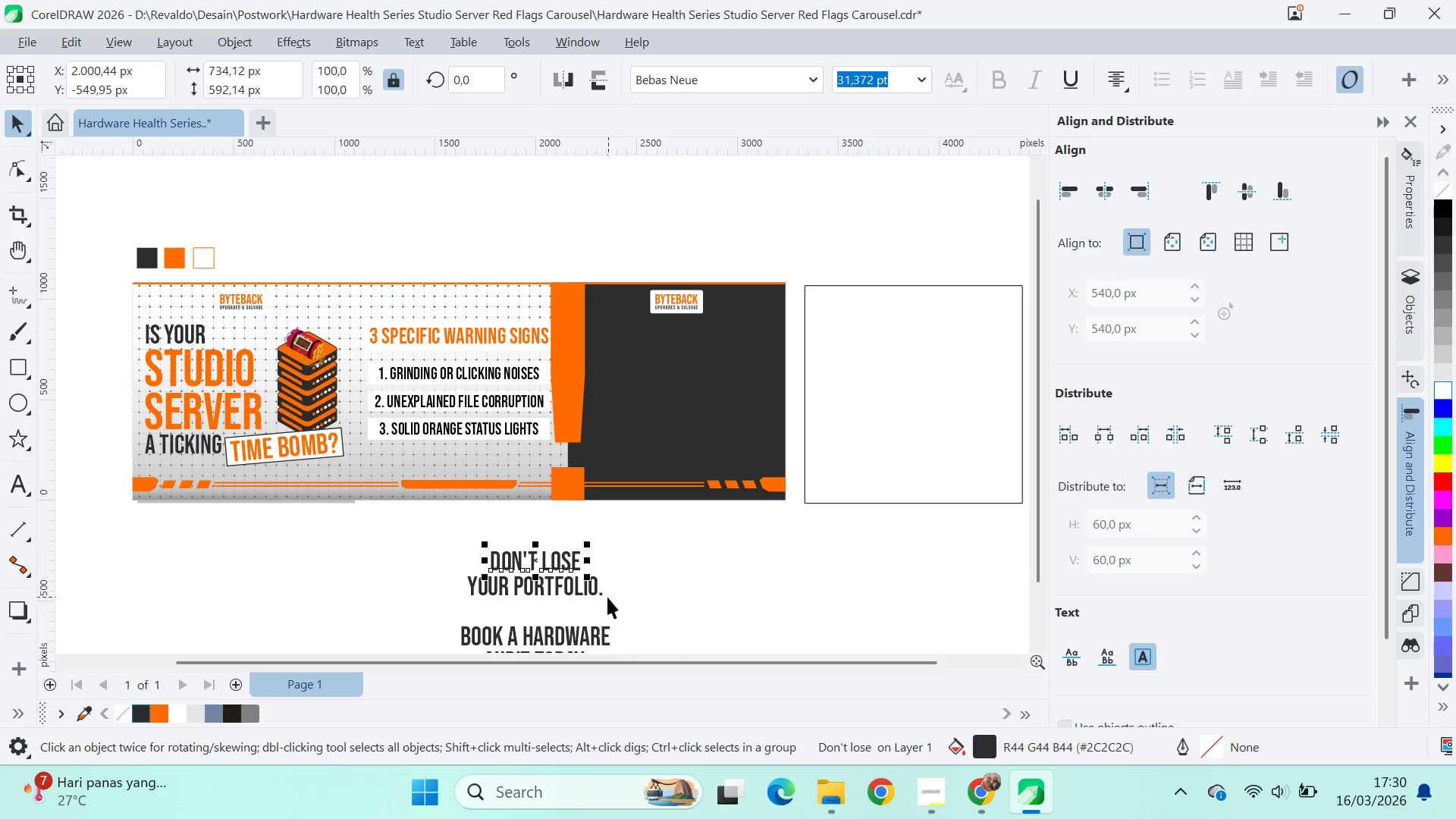 
hold_key(key=ShiftLeft, duration=0.47)
 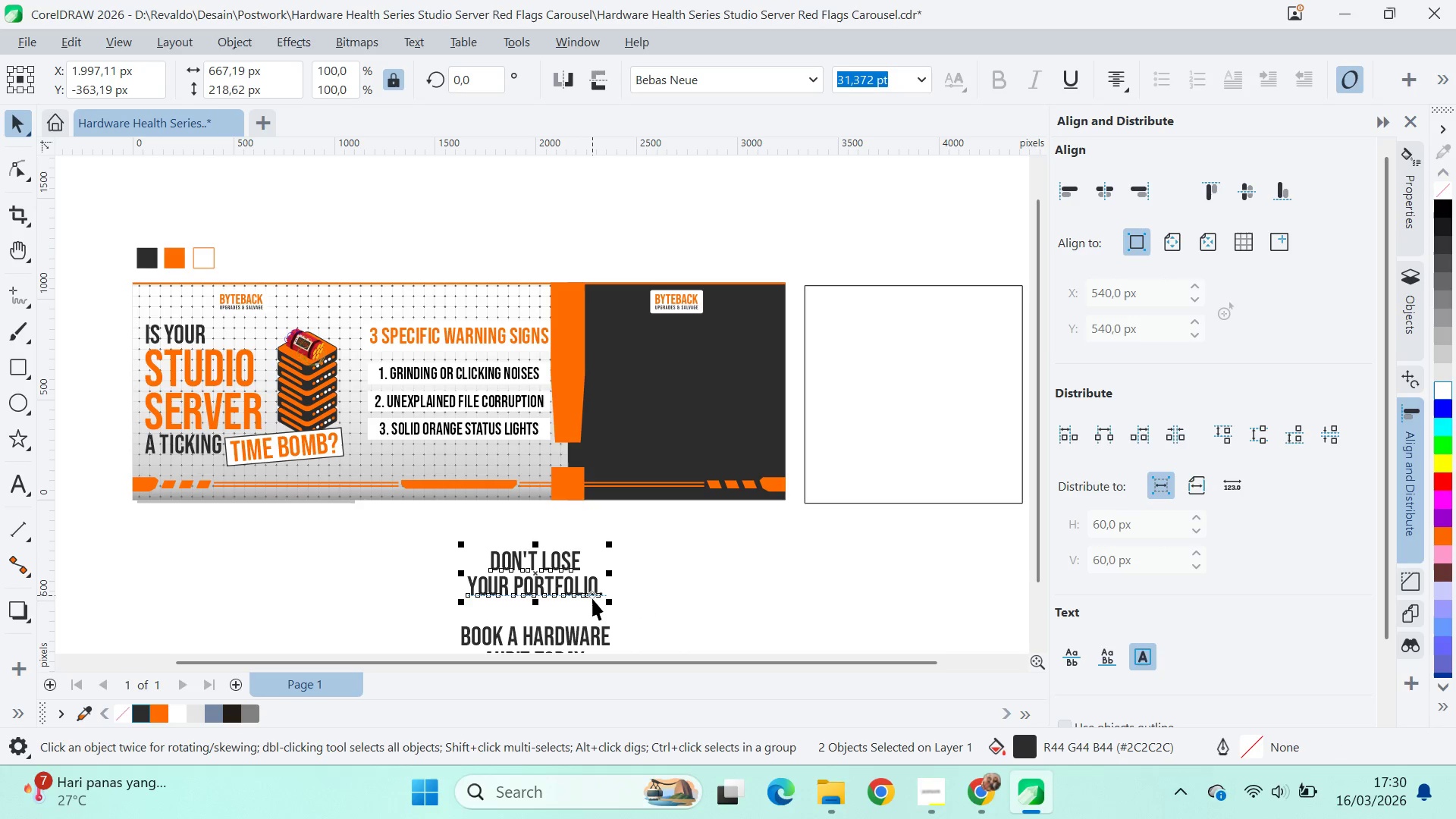 
double_click([592, 597])
 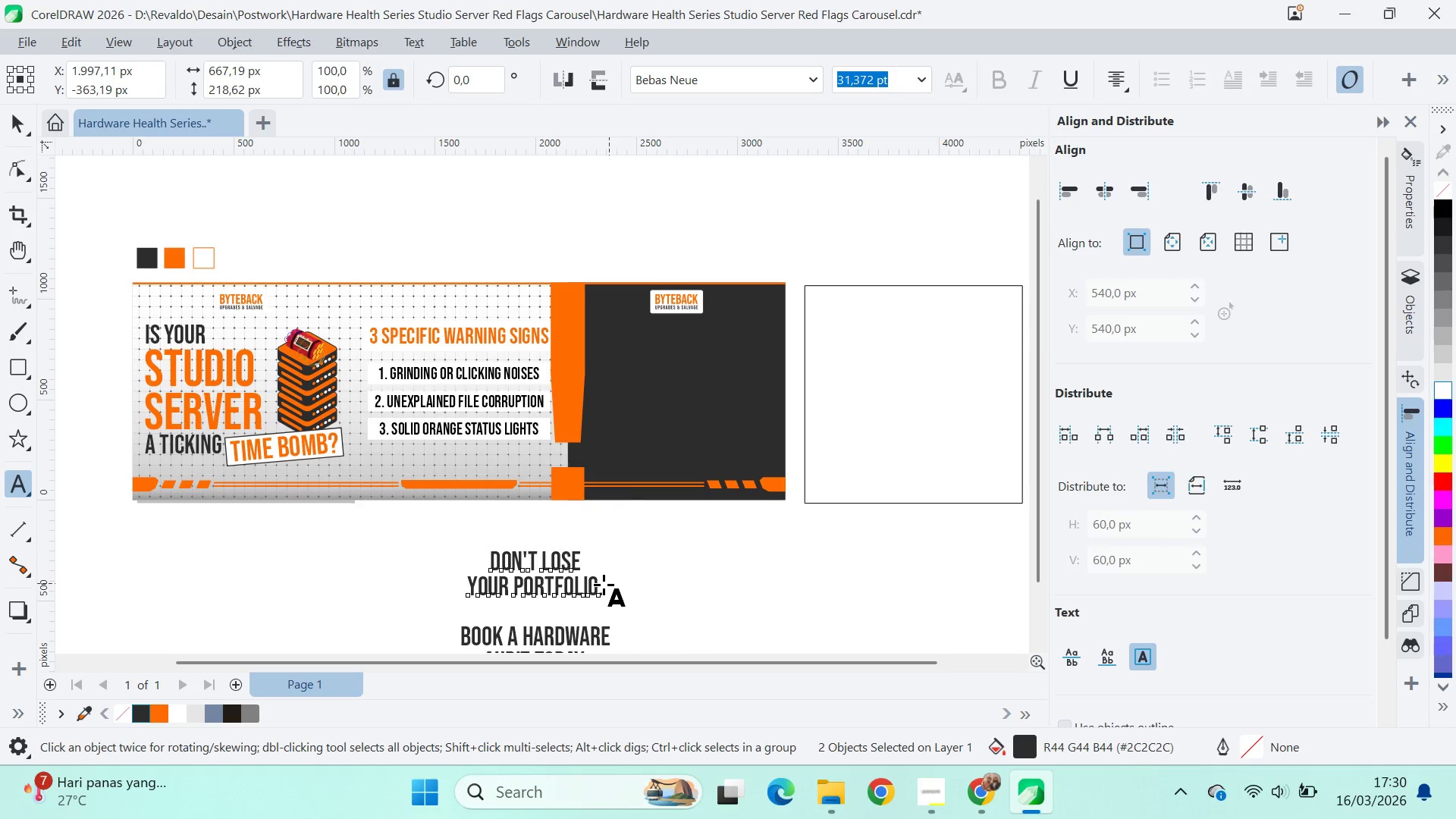 
left_click([595, 586])
 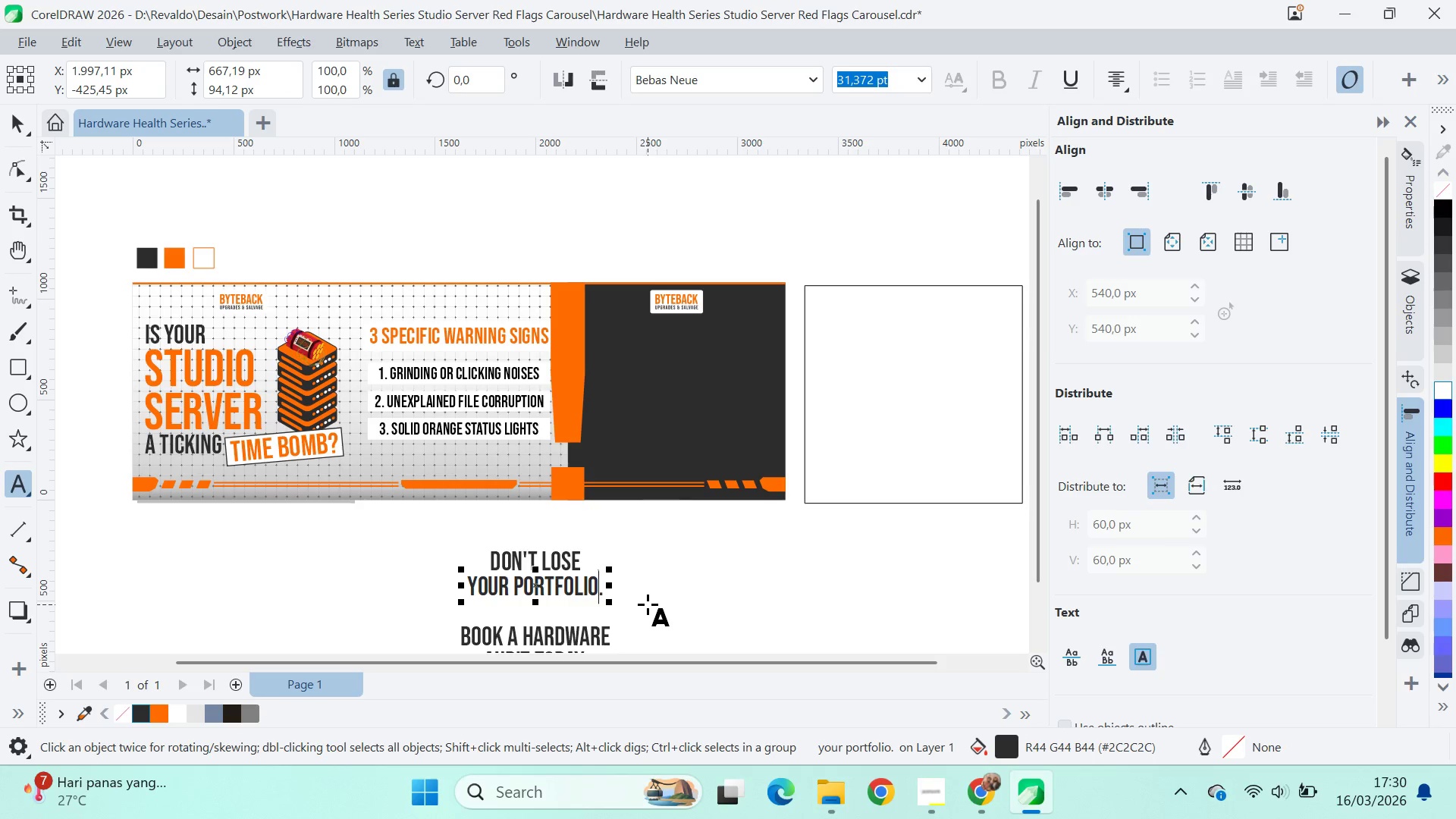 
key(Delete)
 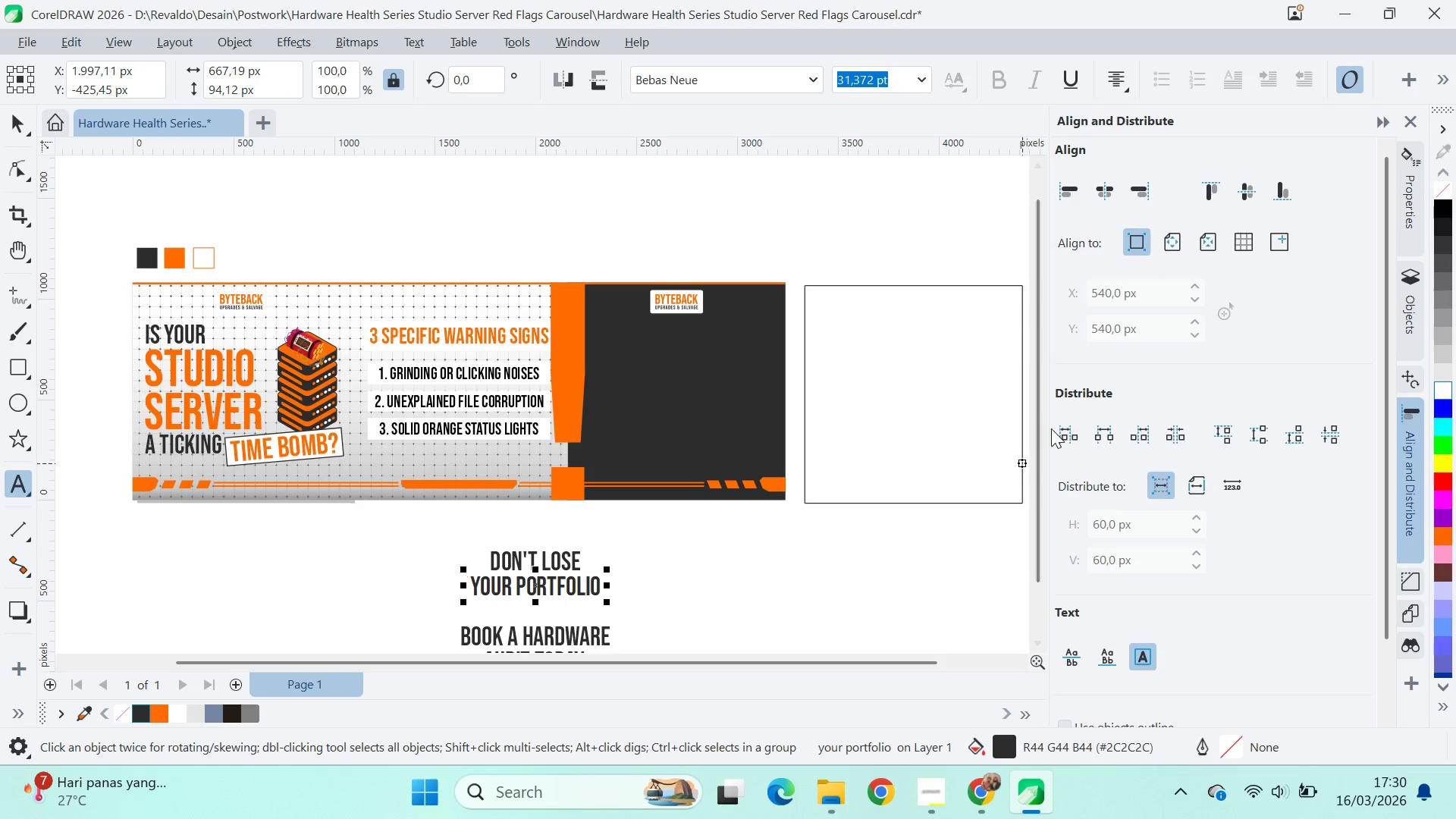 
left_click_drag(start_coordinate=[1040, 429], to_coordinate=[1035, 479])
 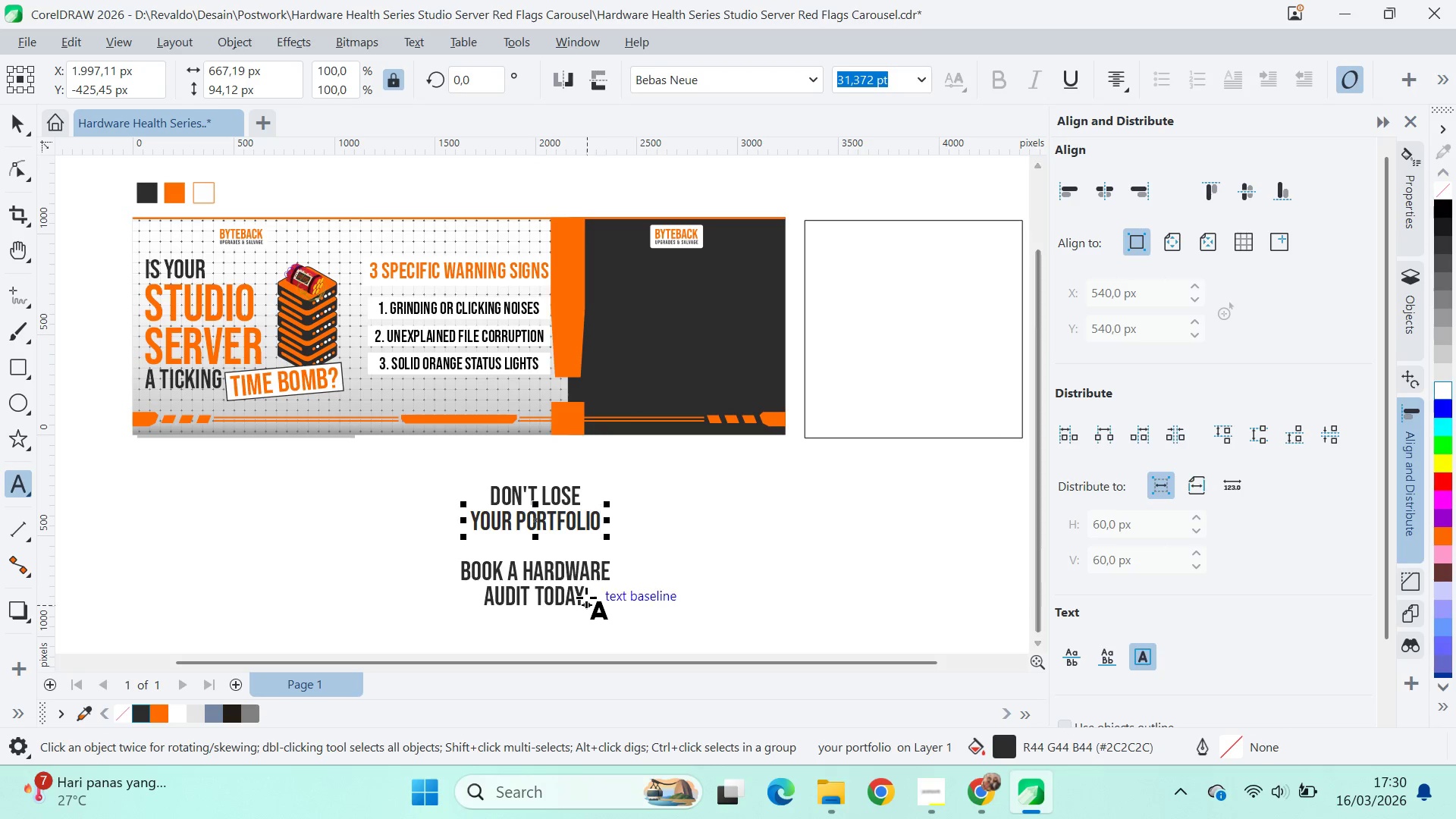 
left_click([586, 597])
 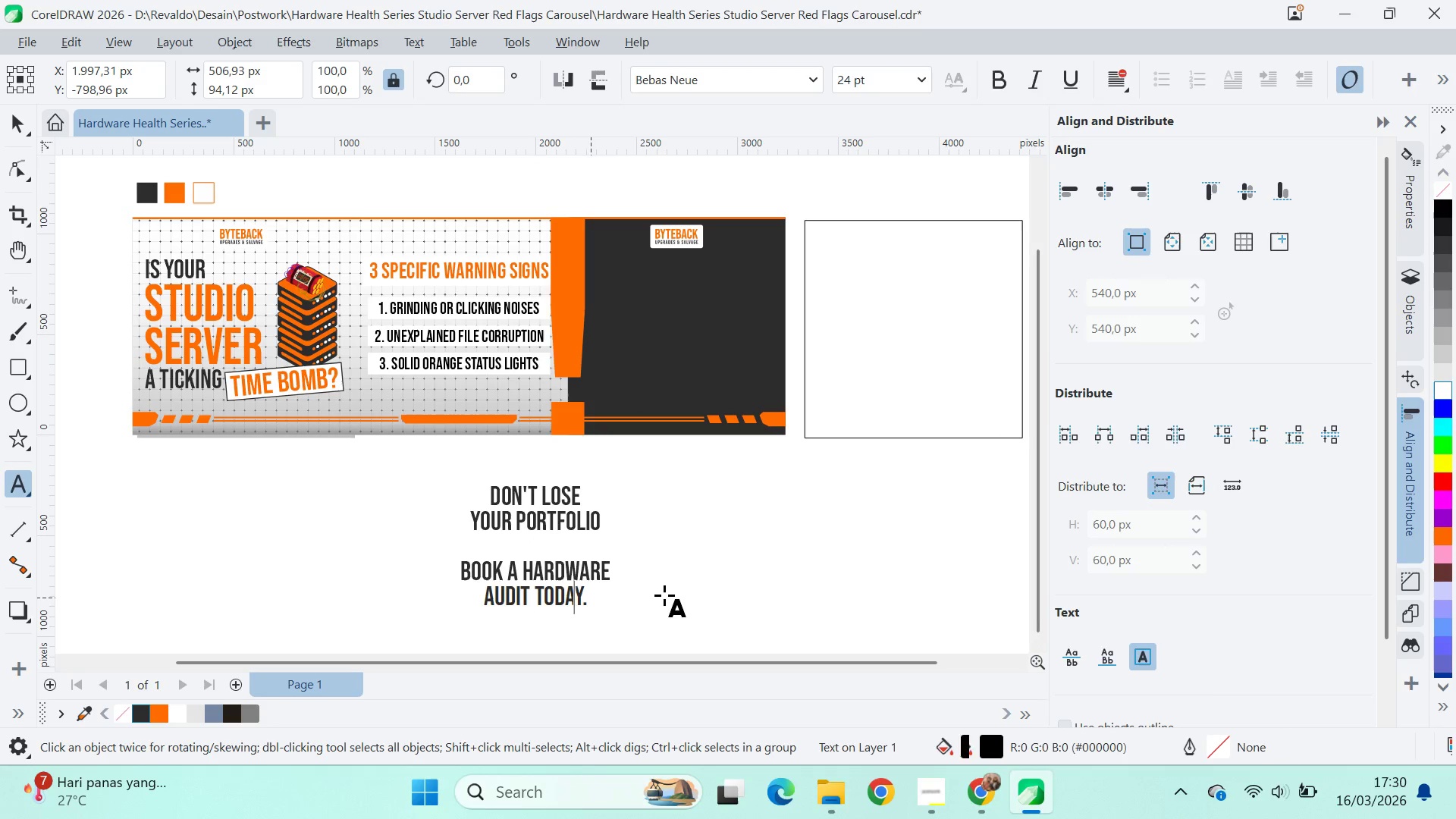 
key(ArrowRight)
 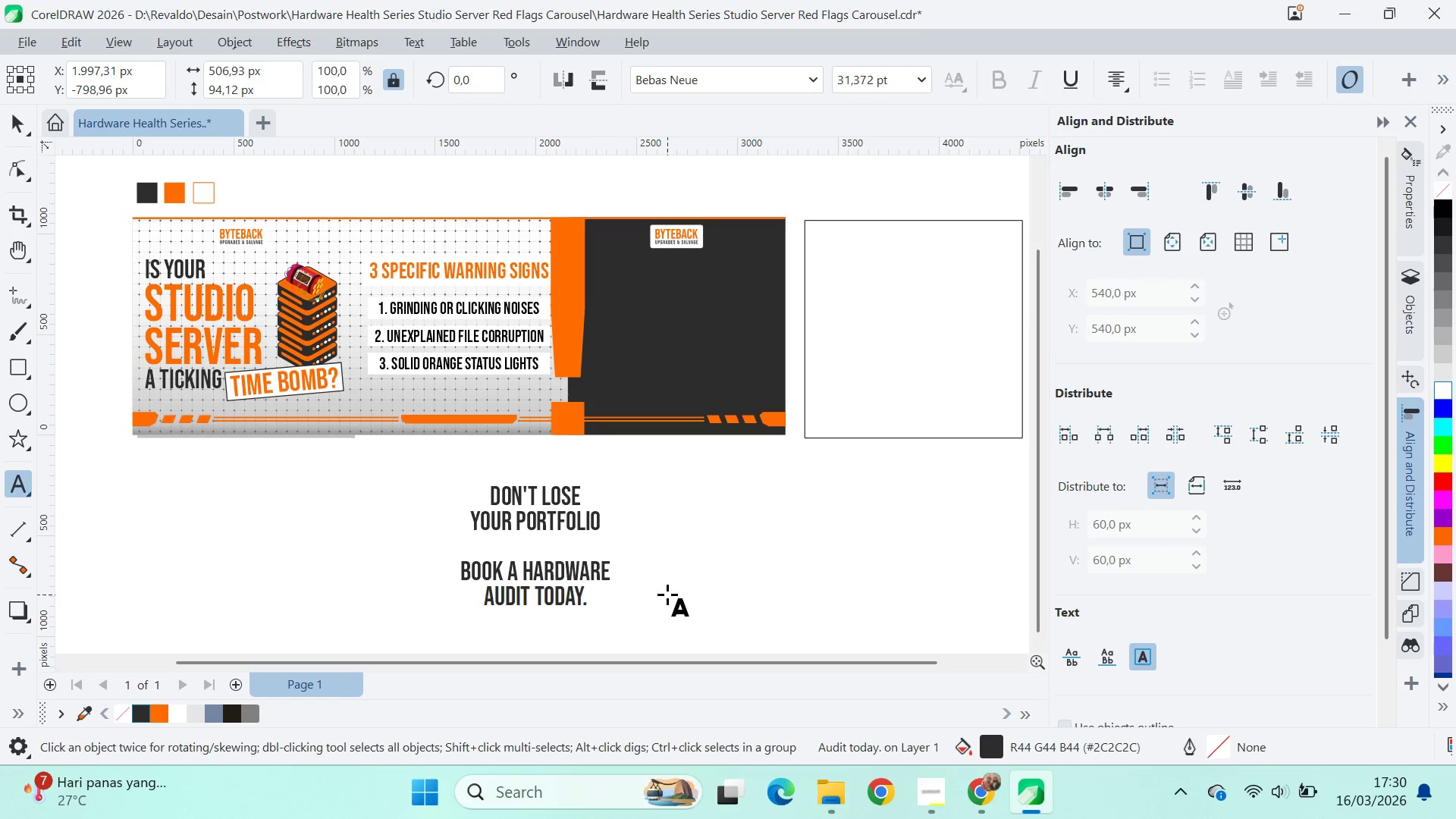 
key(Delete)
 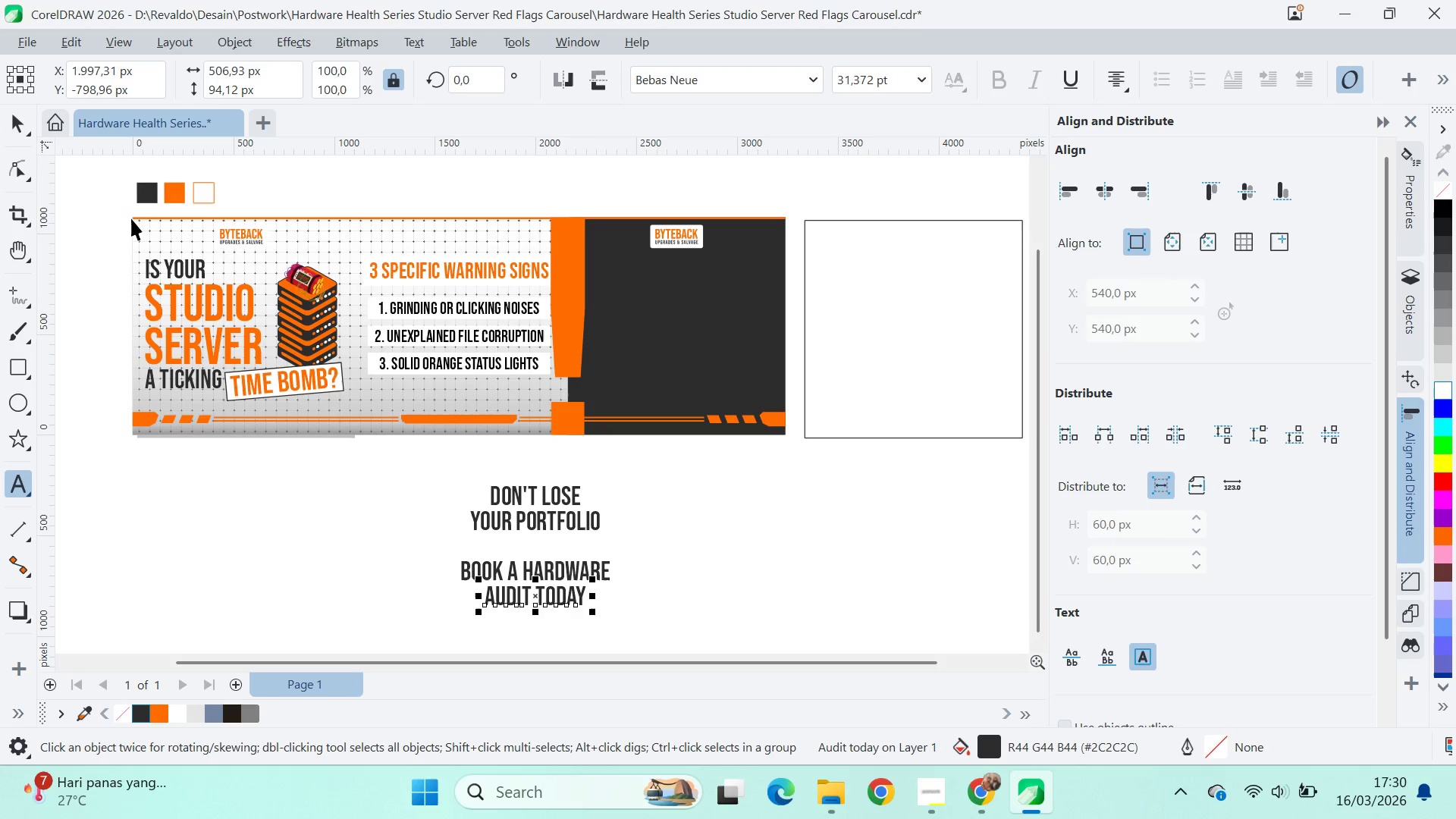 
double_click([575, 522])
 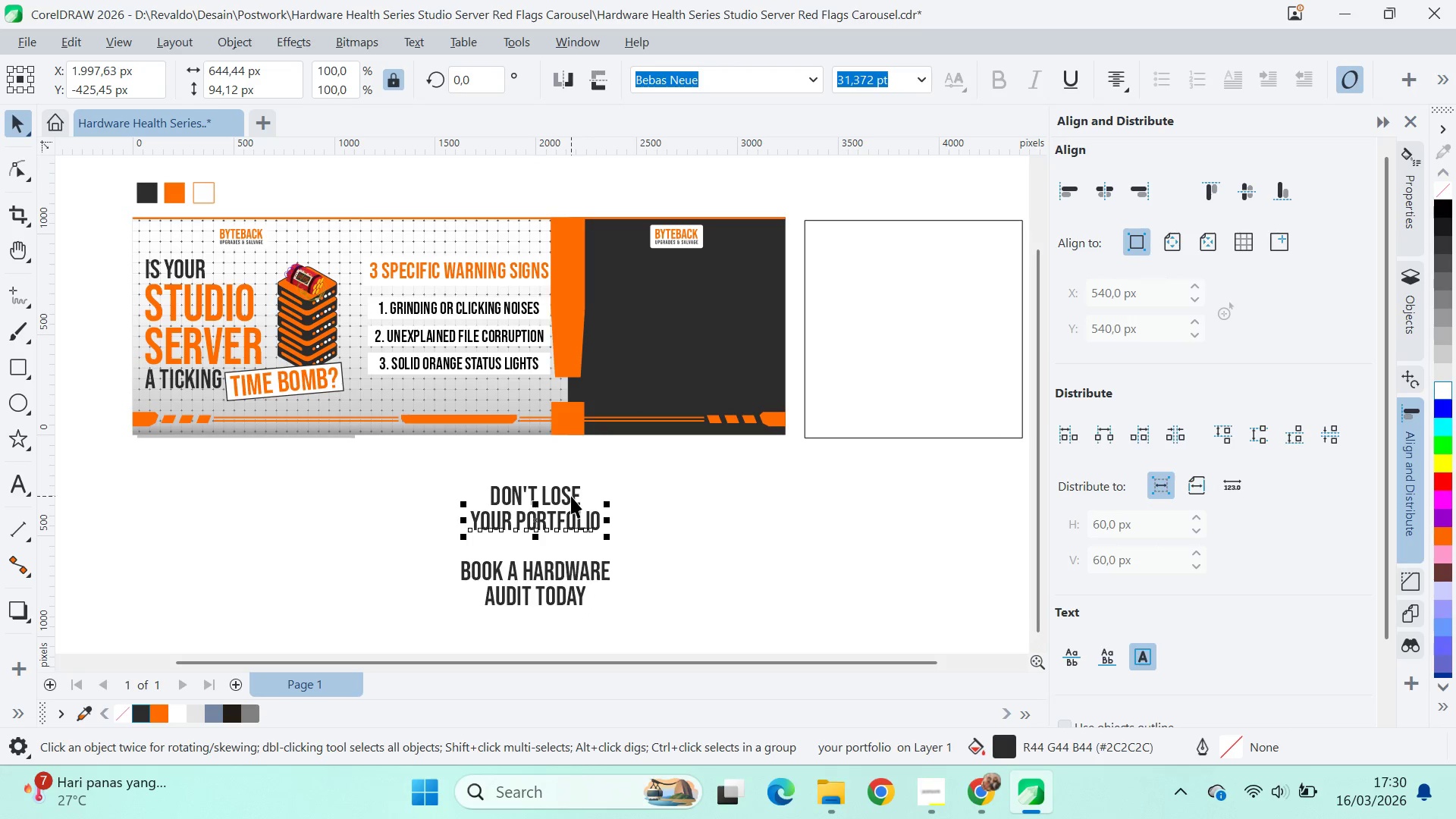 
key(Control+ControlLeft)
 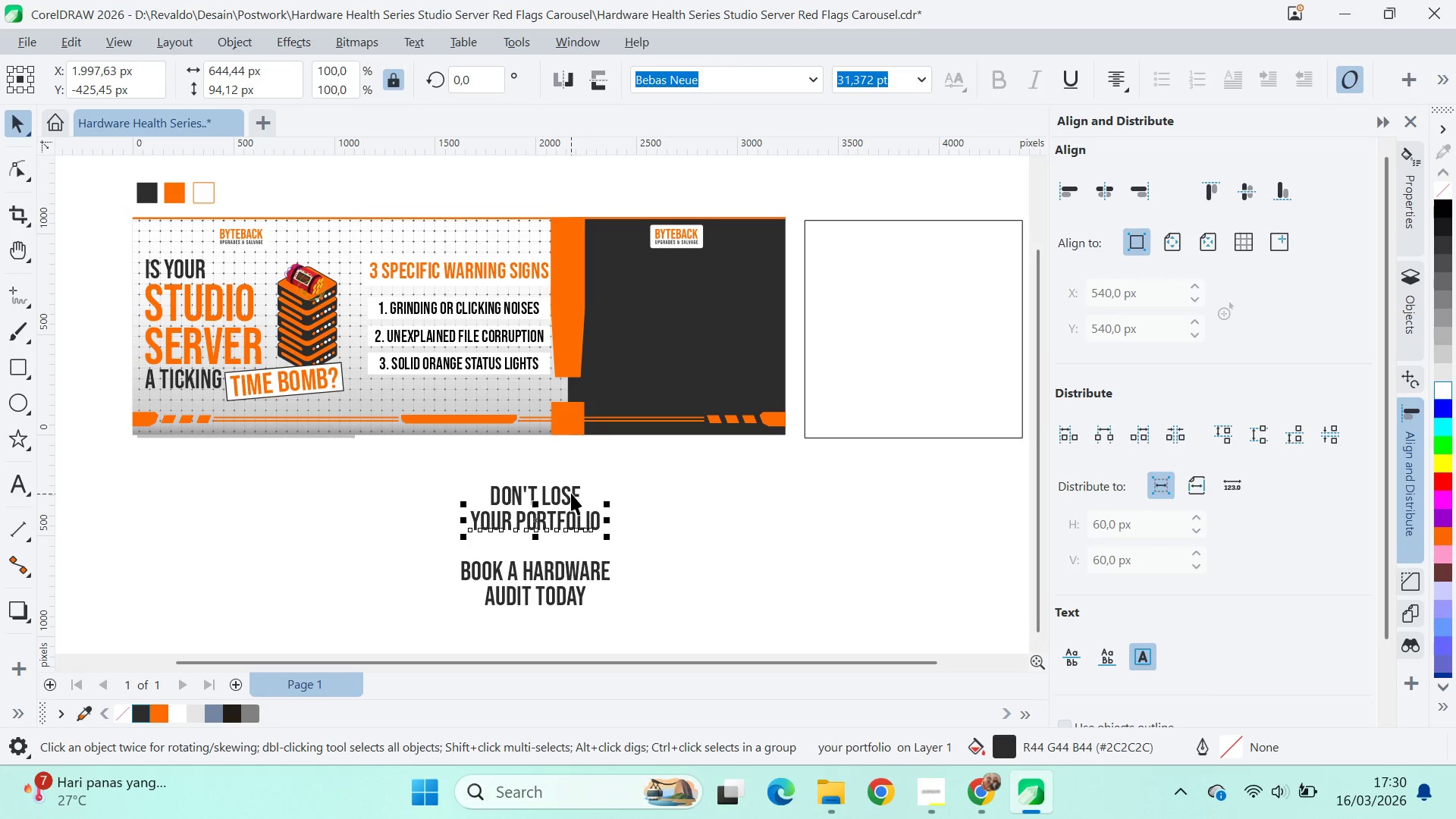 
left_click([571, 493])
 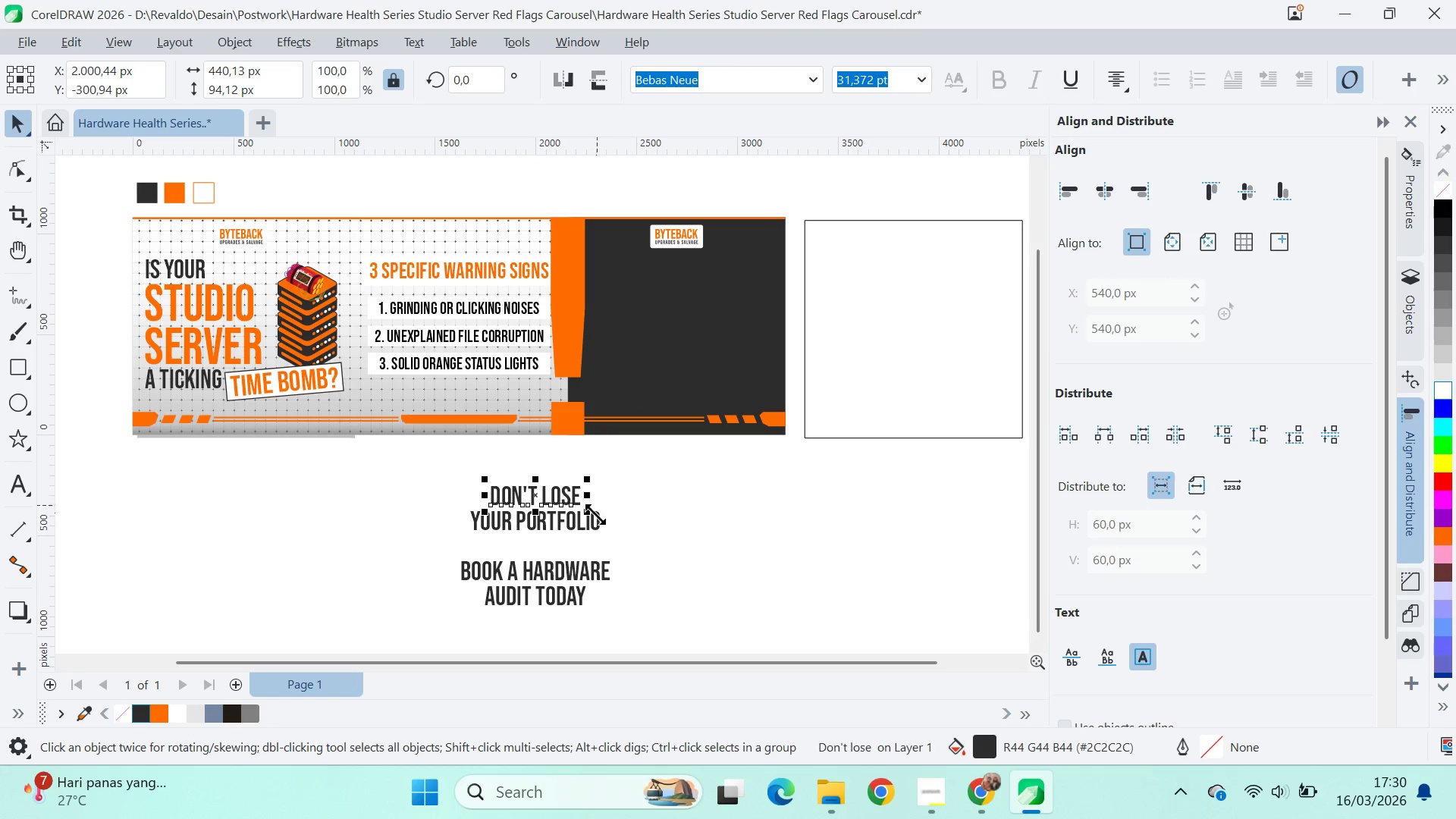 
hold_key(key=ShiftLeft, duration=1.51)
left_click_drag(start_coordinate=[594, 514], to_coordinate=[613, 540])
 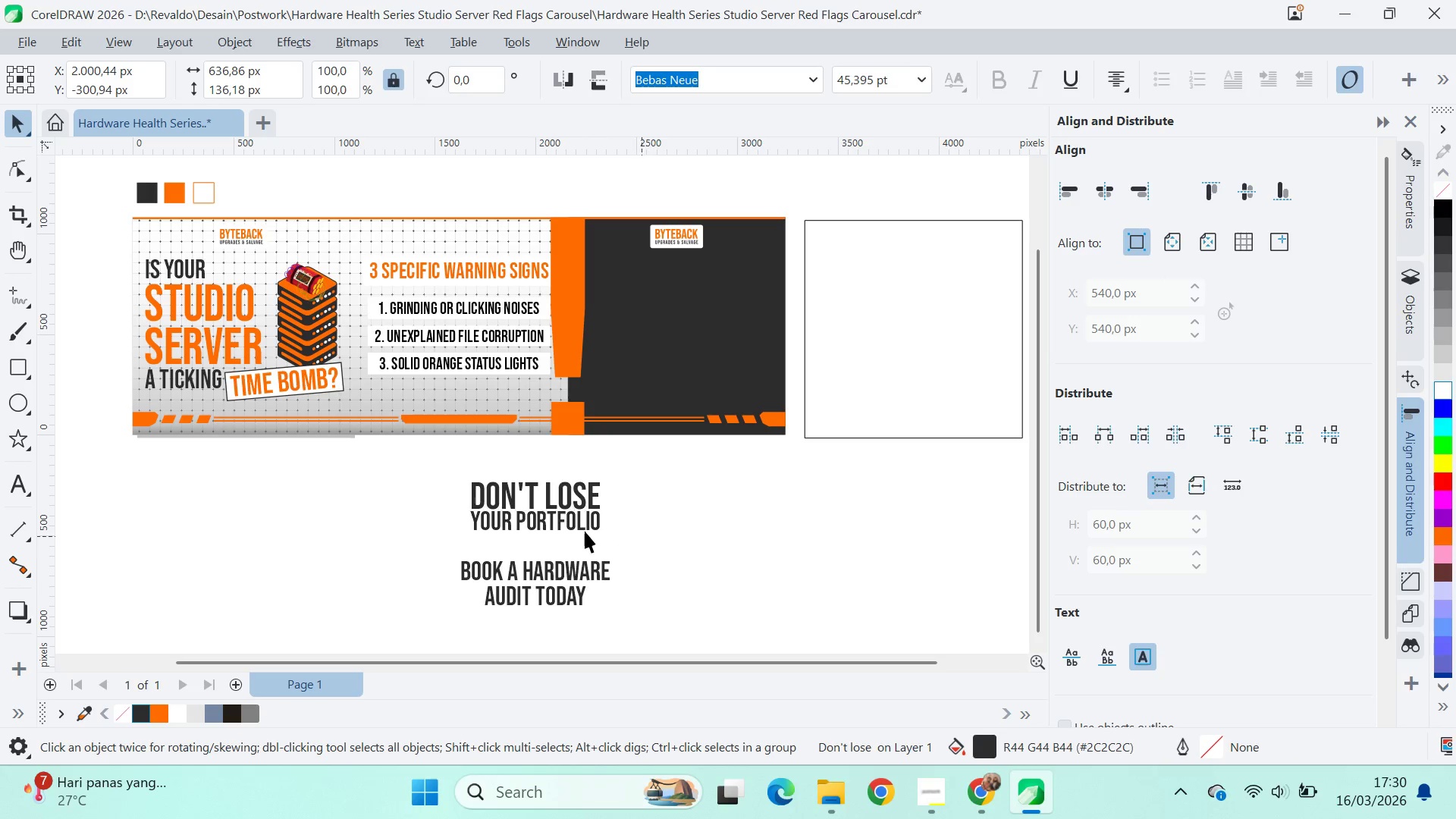 
hold_key(key=ShiftLeft, duration=1.2)
 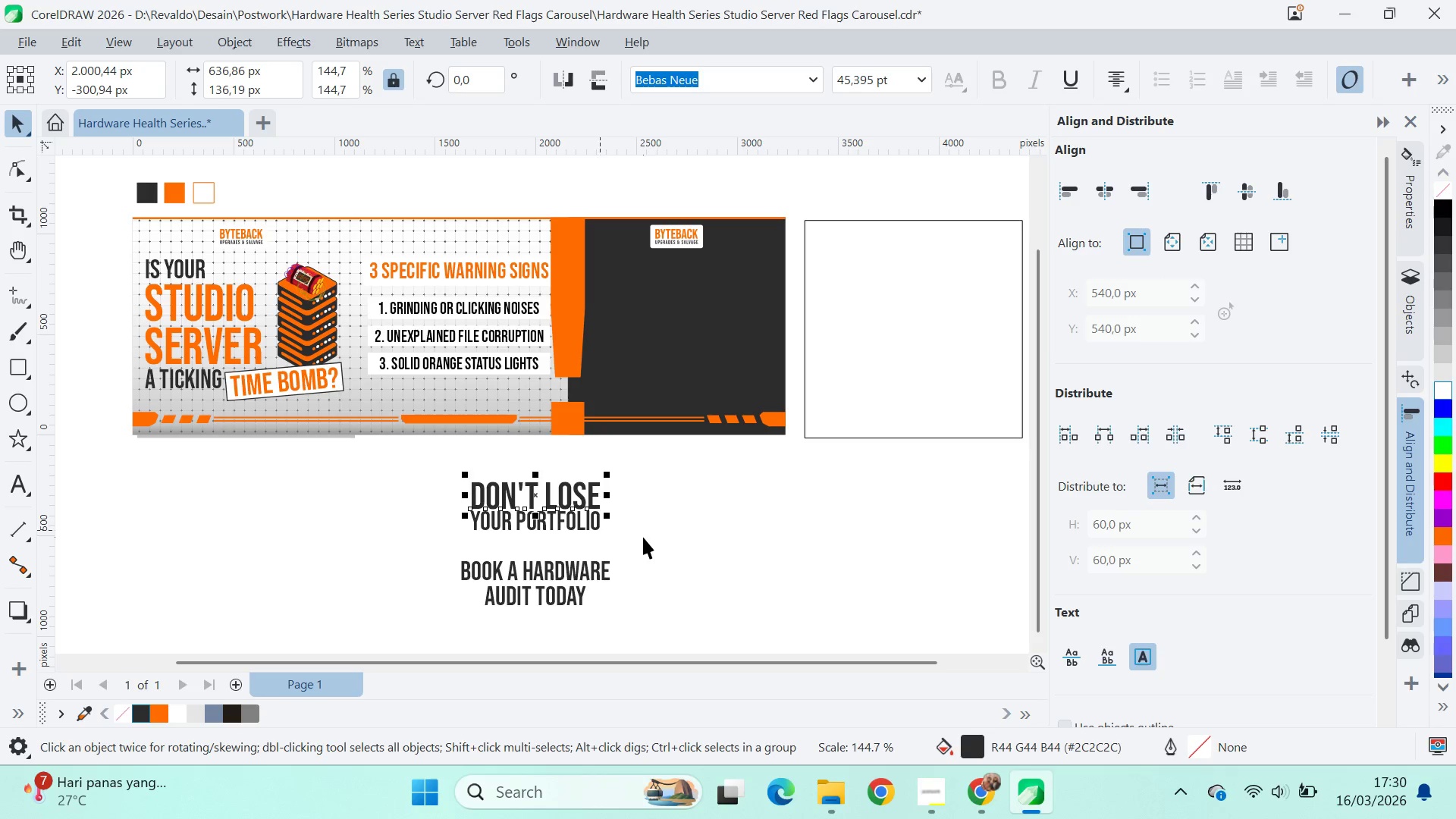 
left_click_drag(start_coordinate=[643, 537], to_coordinate=[639, 538])
 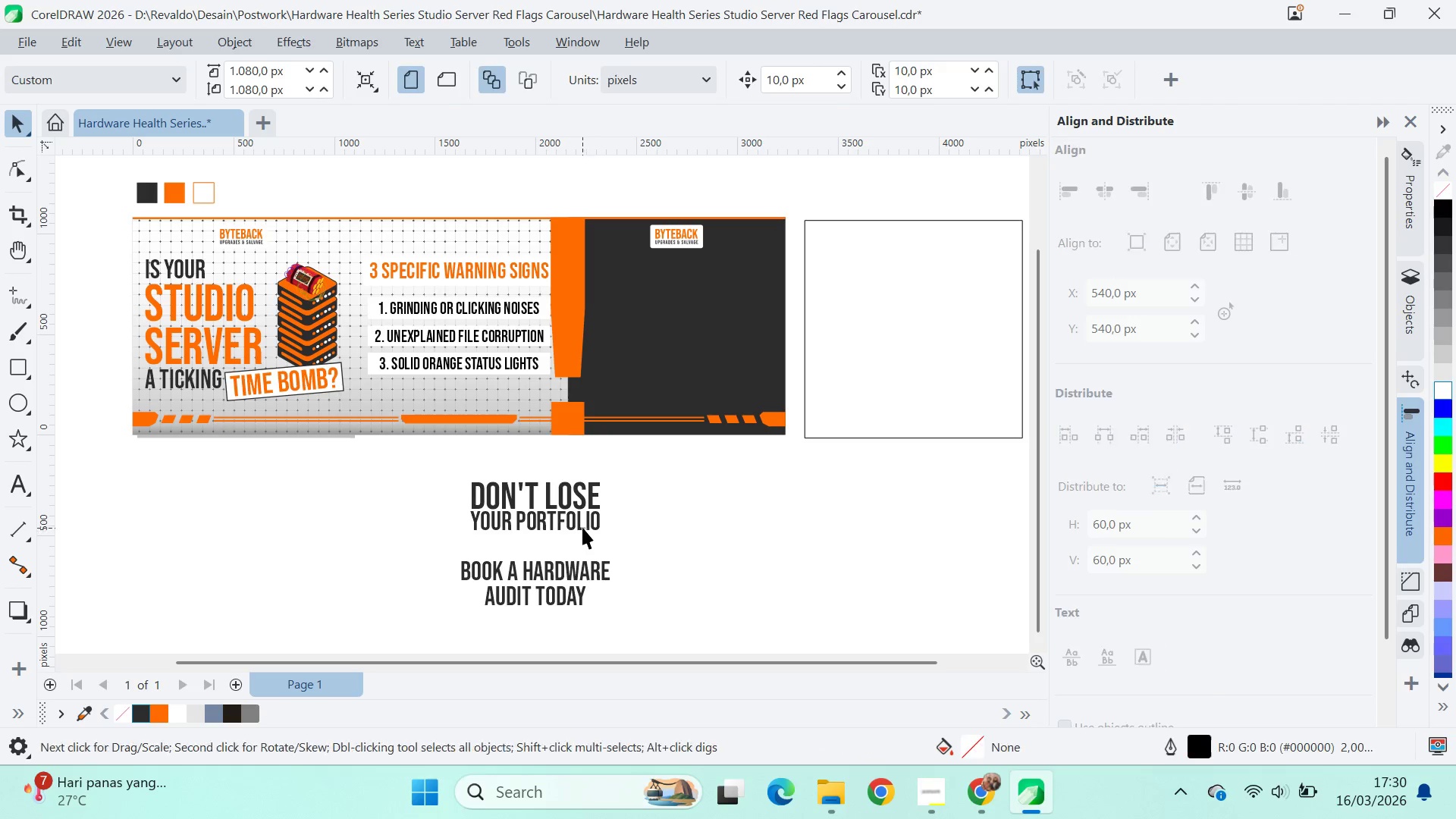 
left_click_drag(start_coordinate=[582, 528], to_coordinate=[583, 532])
 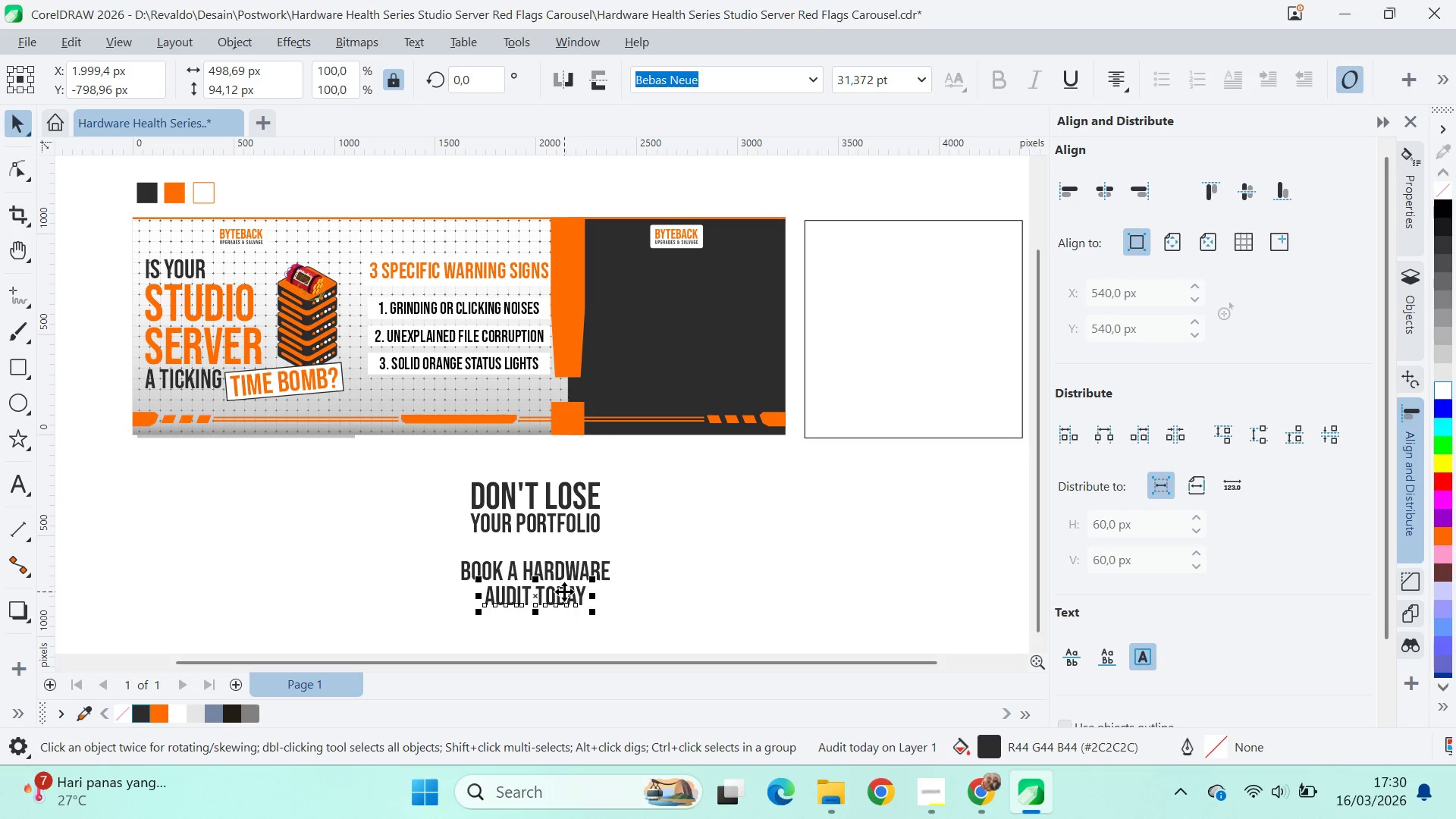 
hold_key(key=ShiftLeft, duration=0.78)
 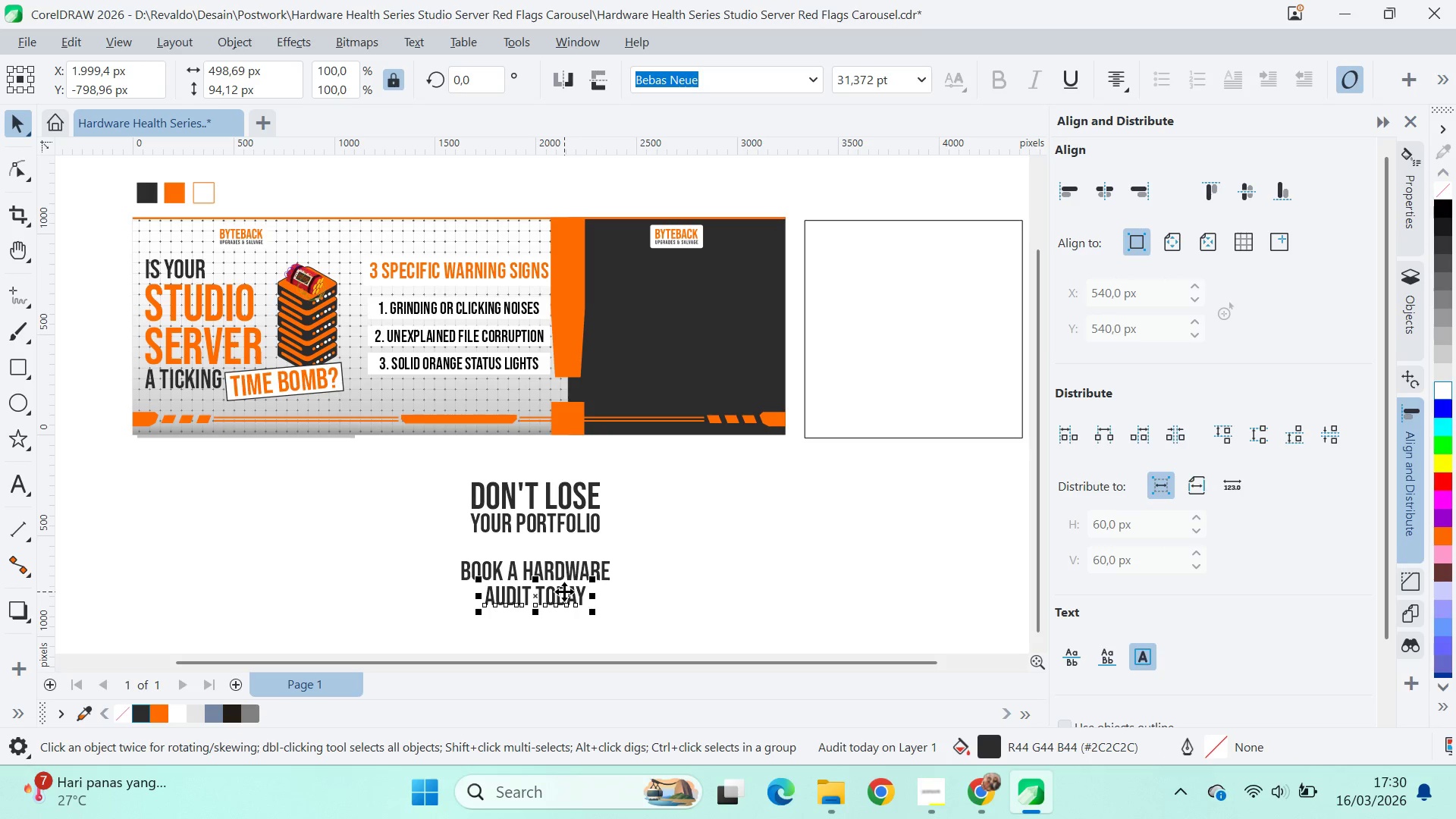 
hold_key(key=ShiftLeft, duration=1.51)
 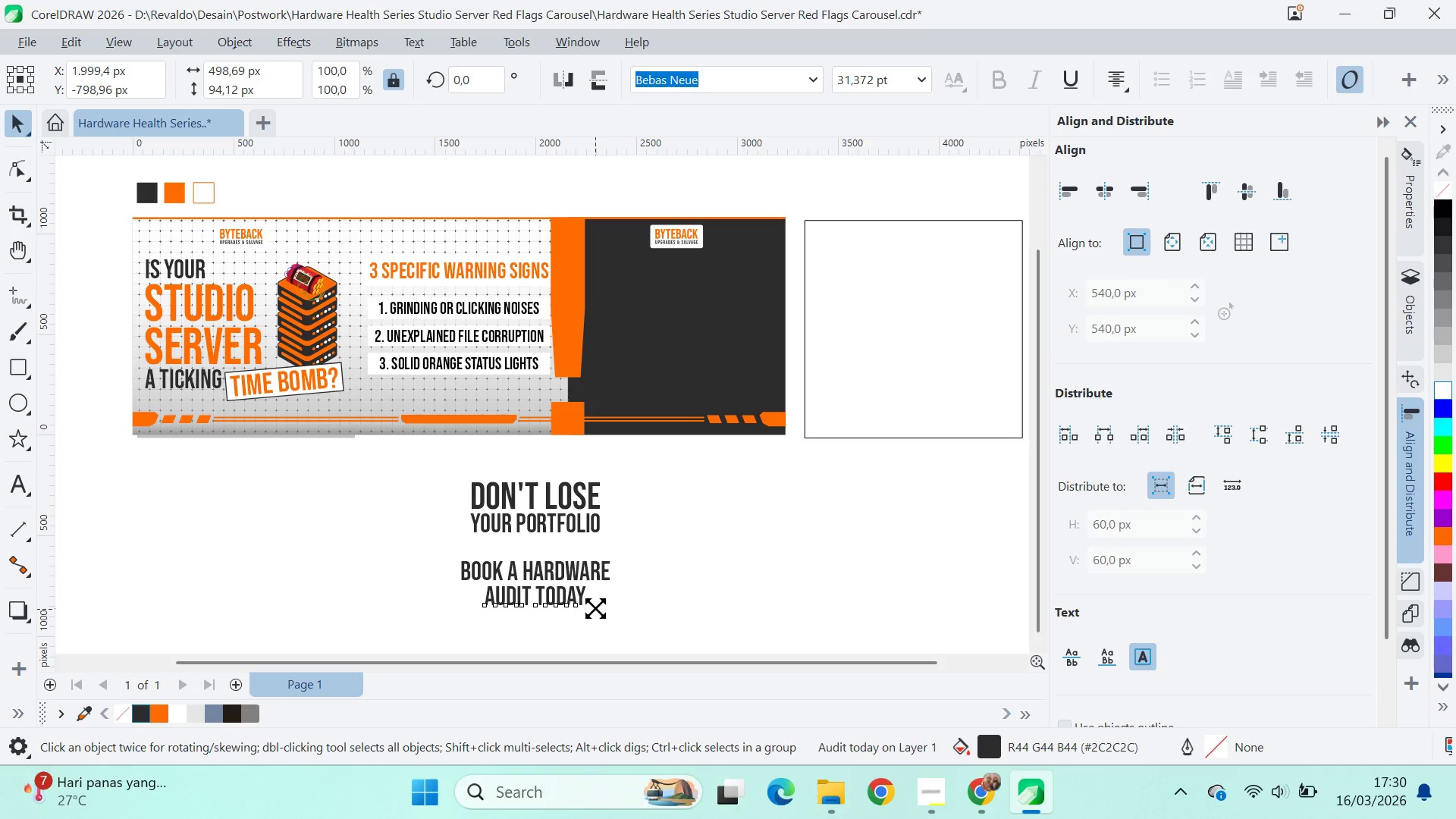 
hold_key(key=ShiftLeft, duration=1.52)
left_click_drag(start_coordinate=[595, 610], to_coordinate=[620, 625])
 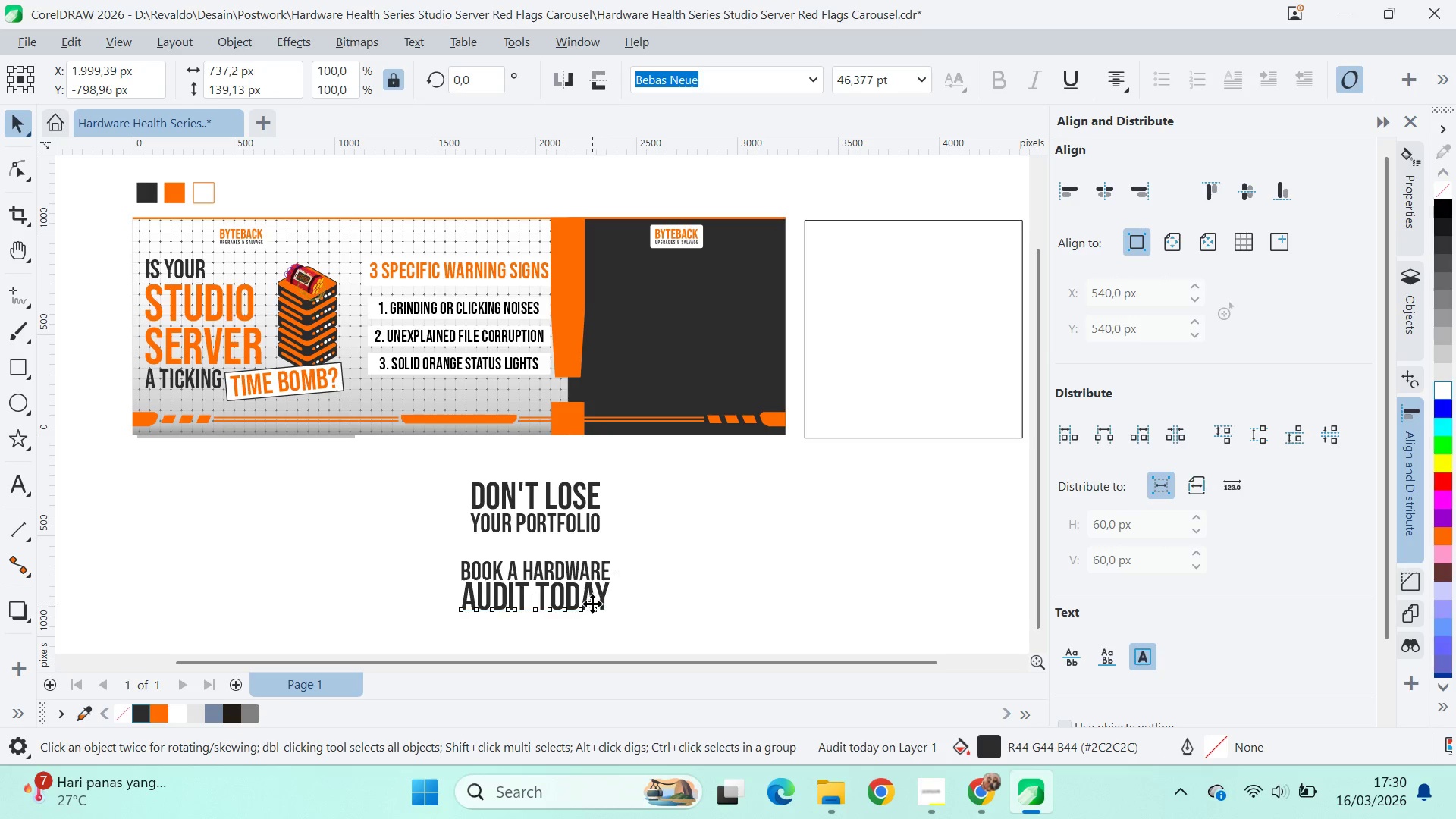 
hold_key(key=ShiftLeft, duration=1.48)
 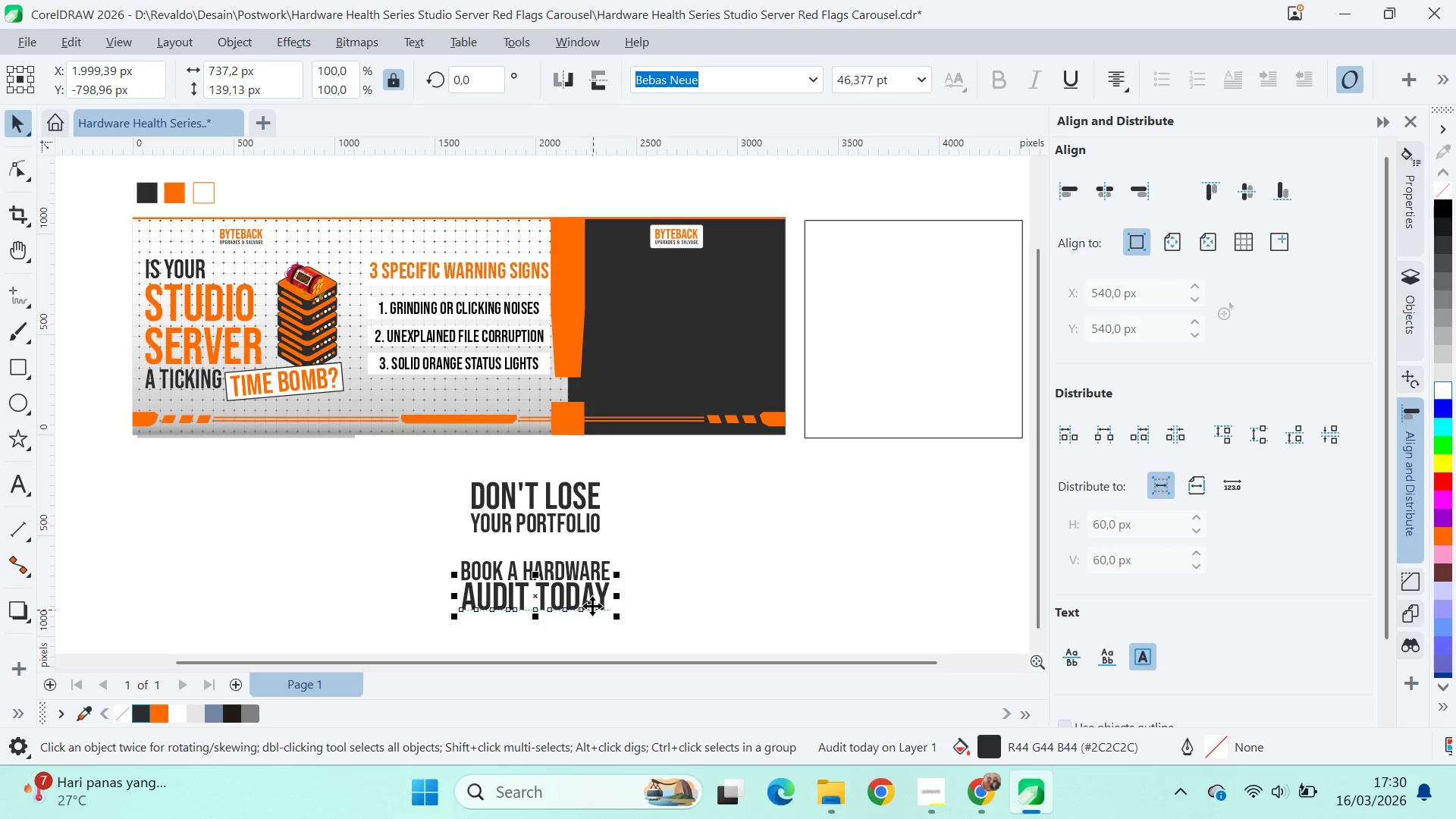 
left_click_drag(start_coordinate=[592, 604], to_coordinate=[592, 608])
 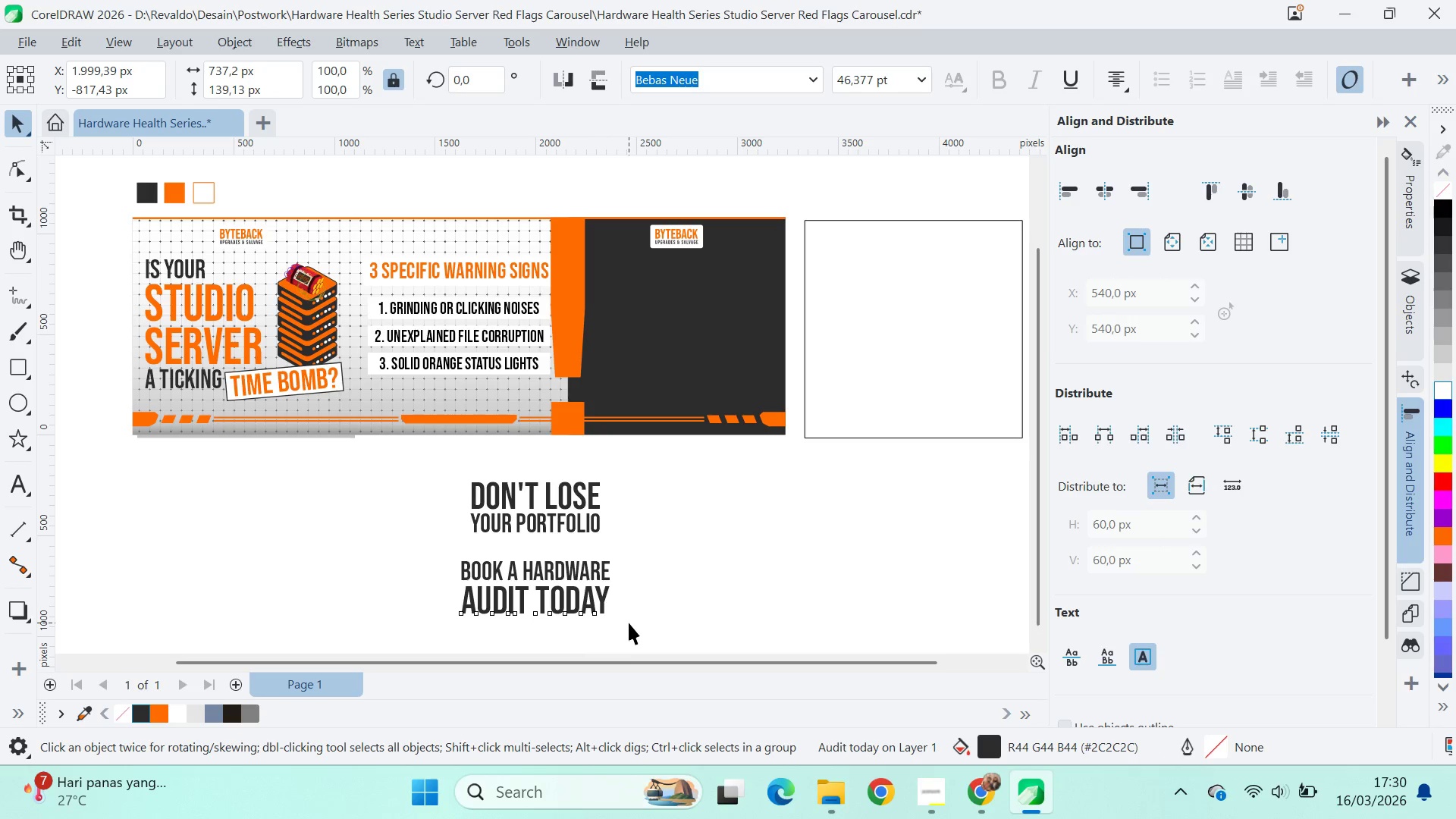 
hold_key(key=ShiftLeft, duration=1.47)
 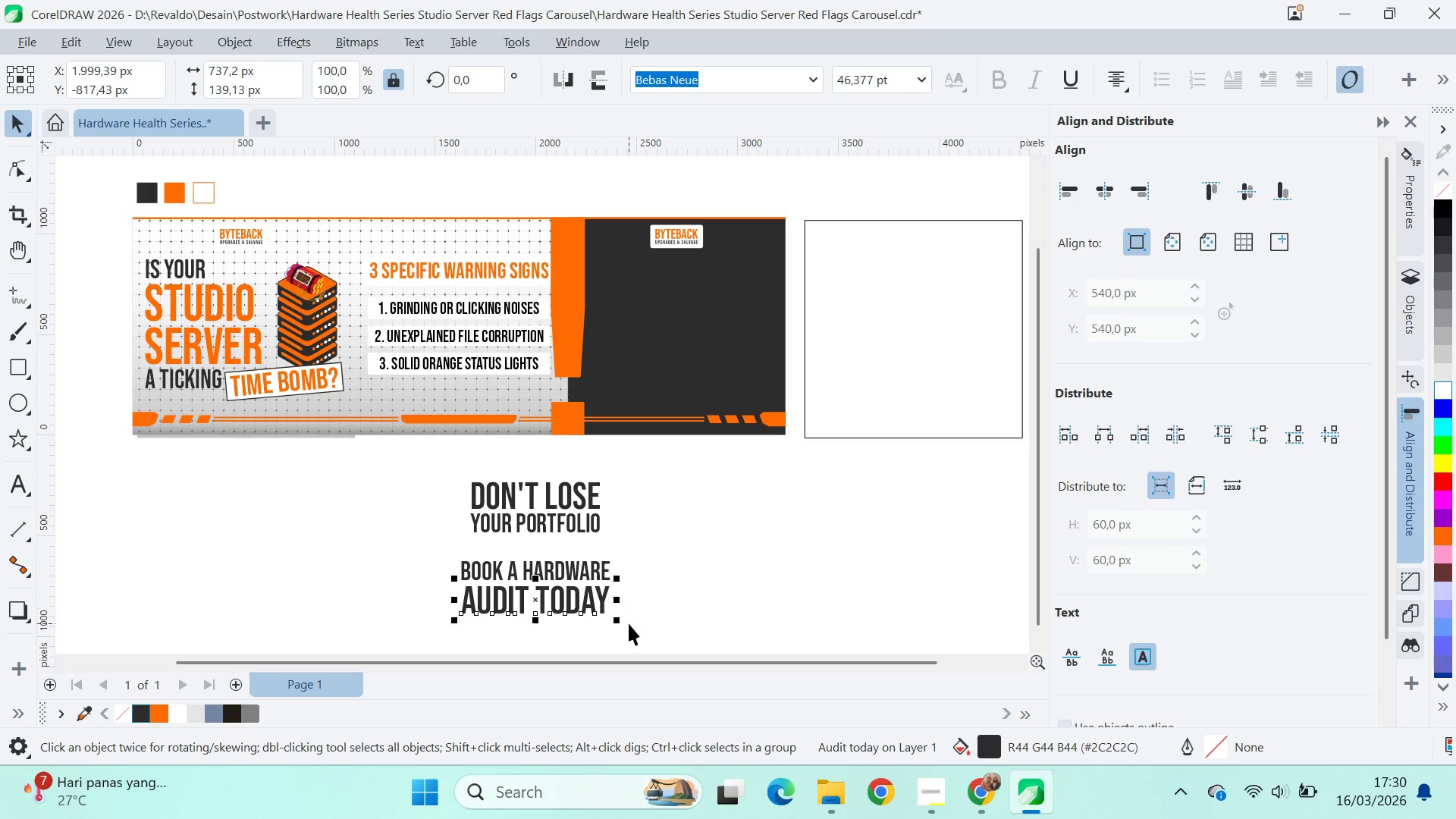 
left_click_drag(start_coordinate=[629, 623], to_coordinate=[425, 555])
 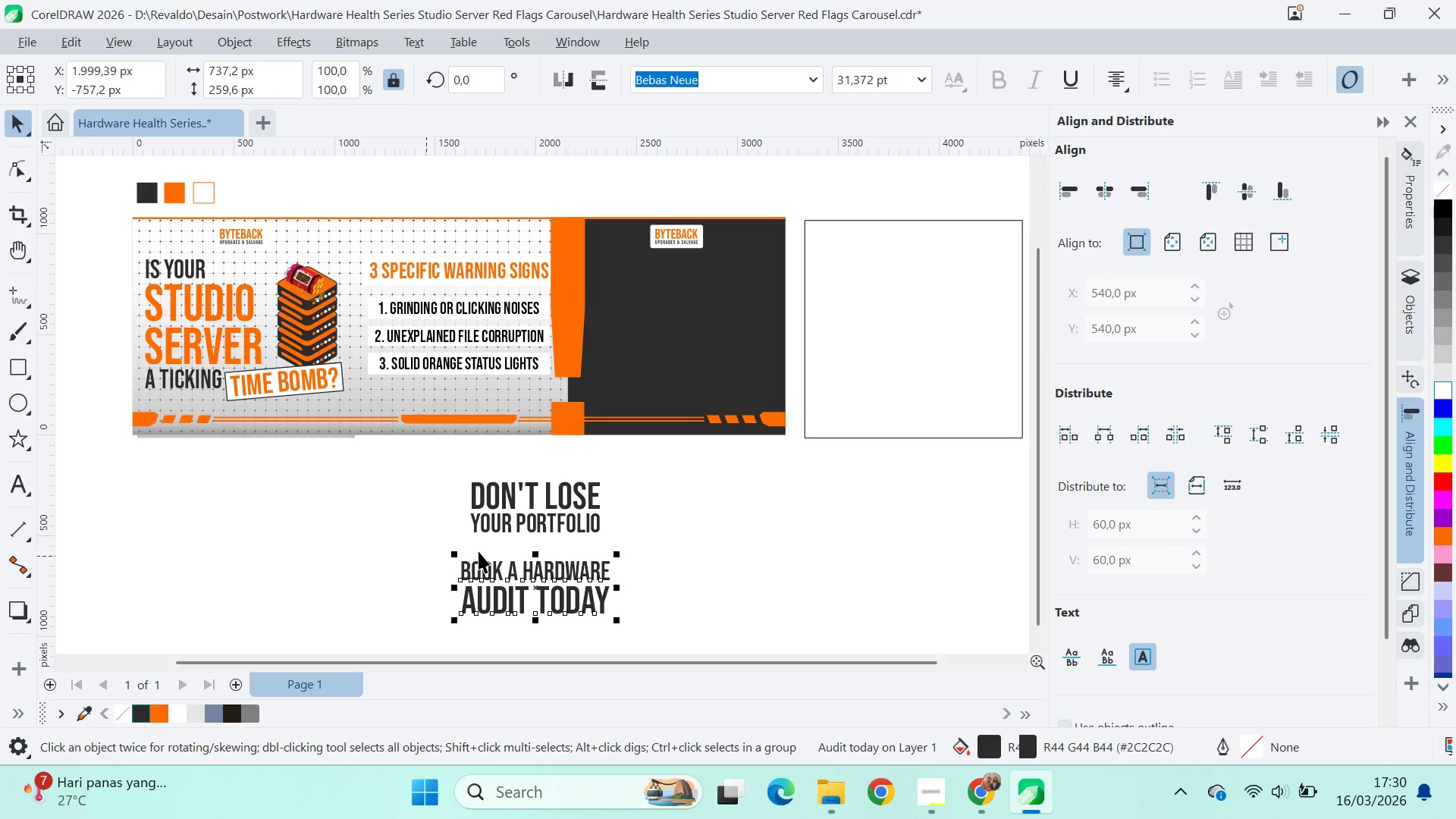 
key(Control+G)
 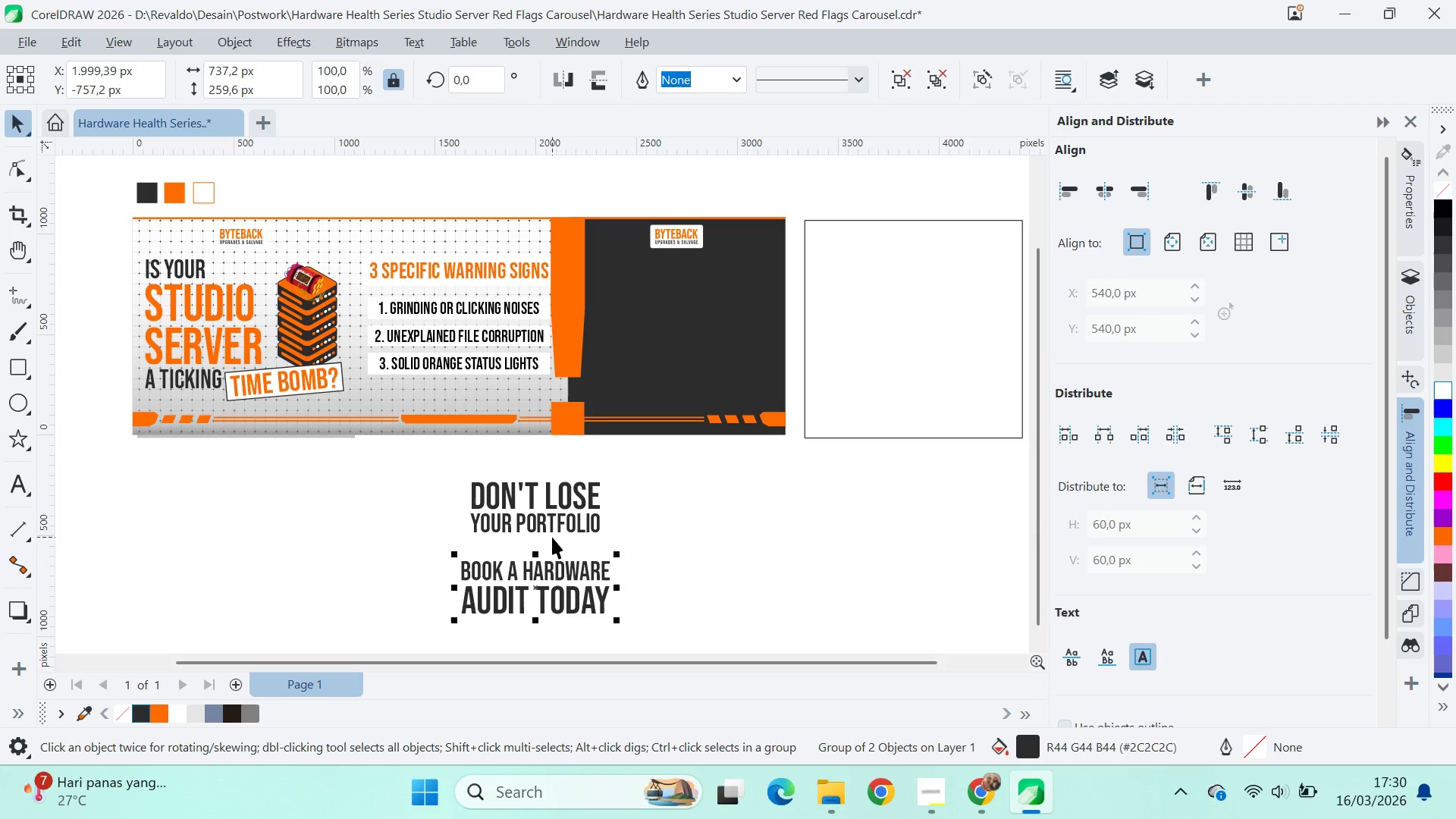 
left_click([551, 528])
 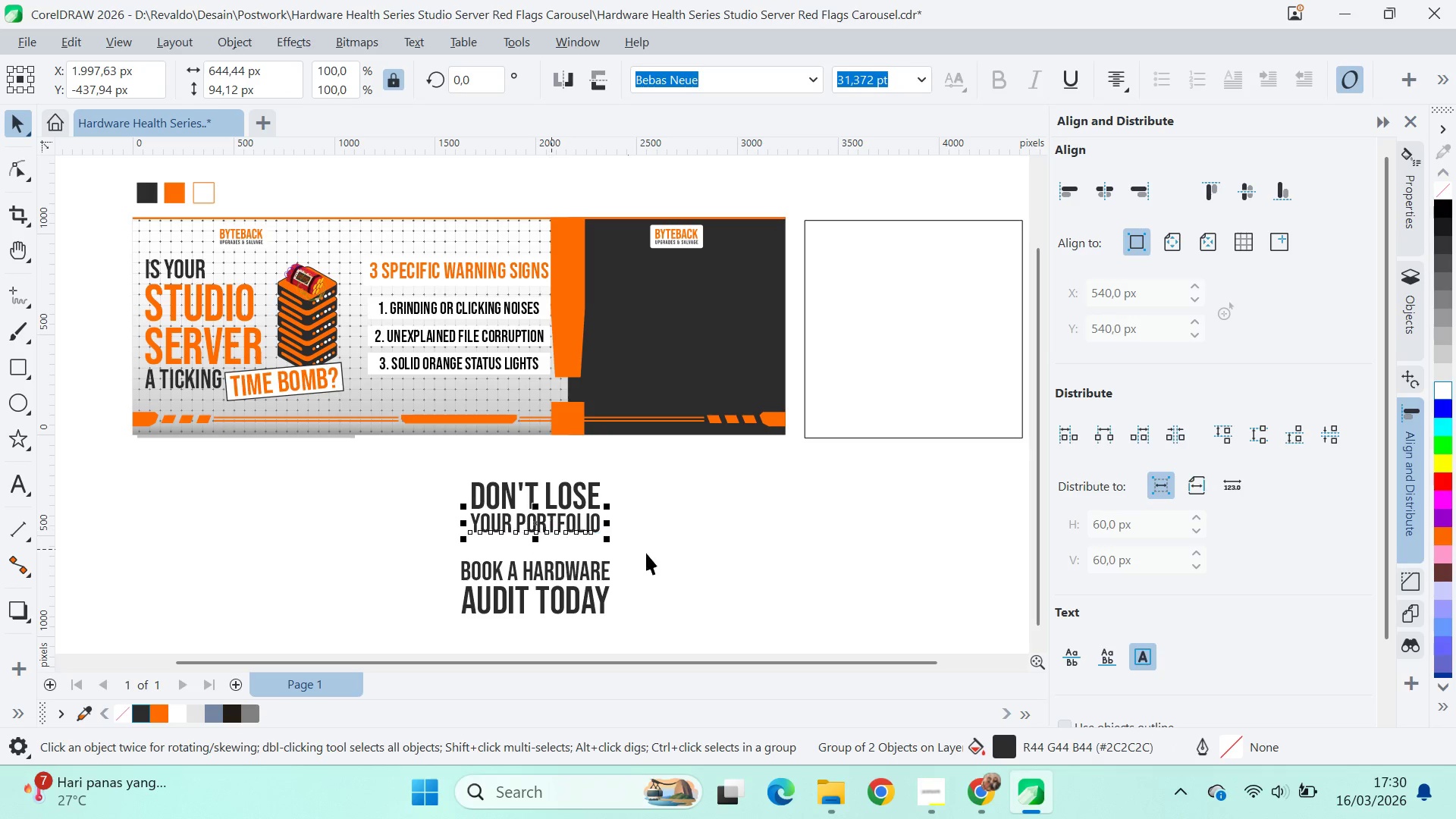 
left_click_drag(start_coordinate=[657, 554], to_coordinate=[645, 549])
 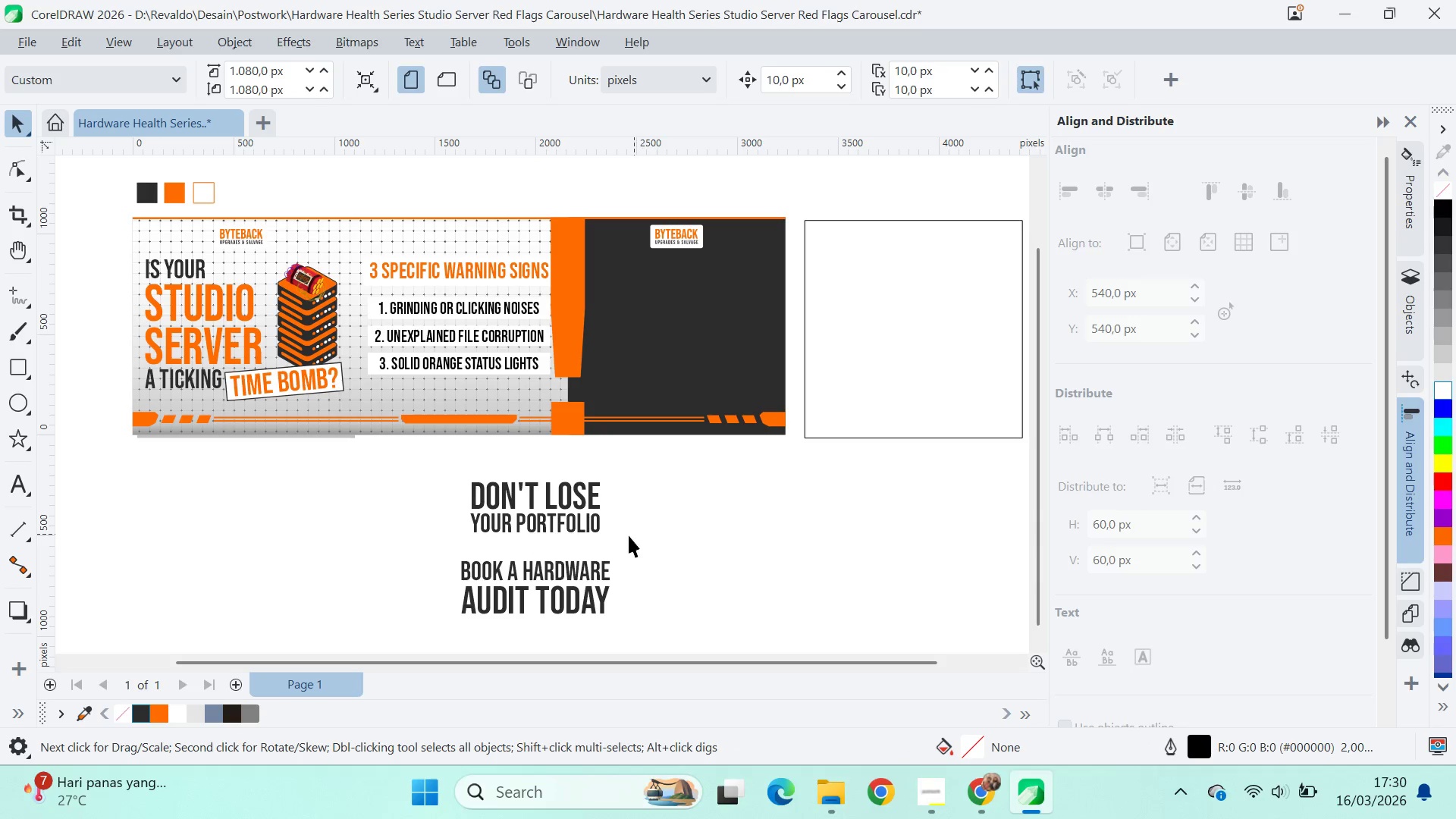 
left_click_drag(start_coordinate=[635, 534], to_coordinate=[436, 472])
 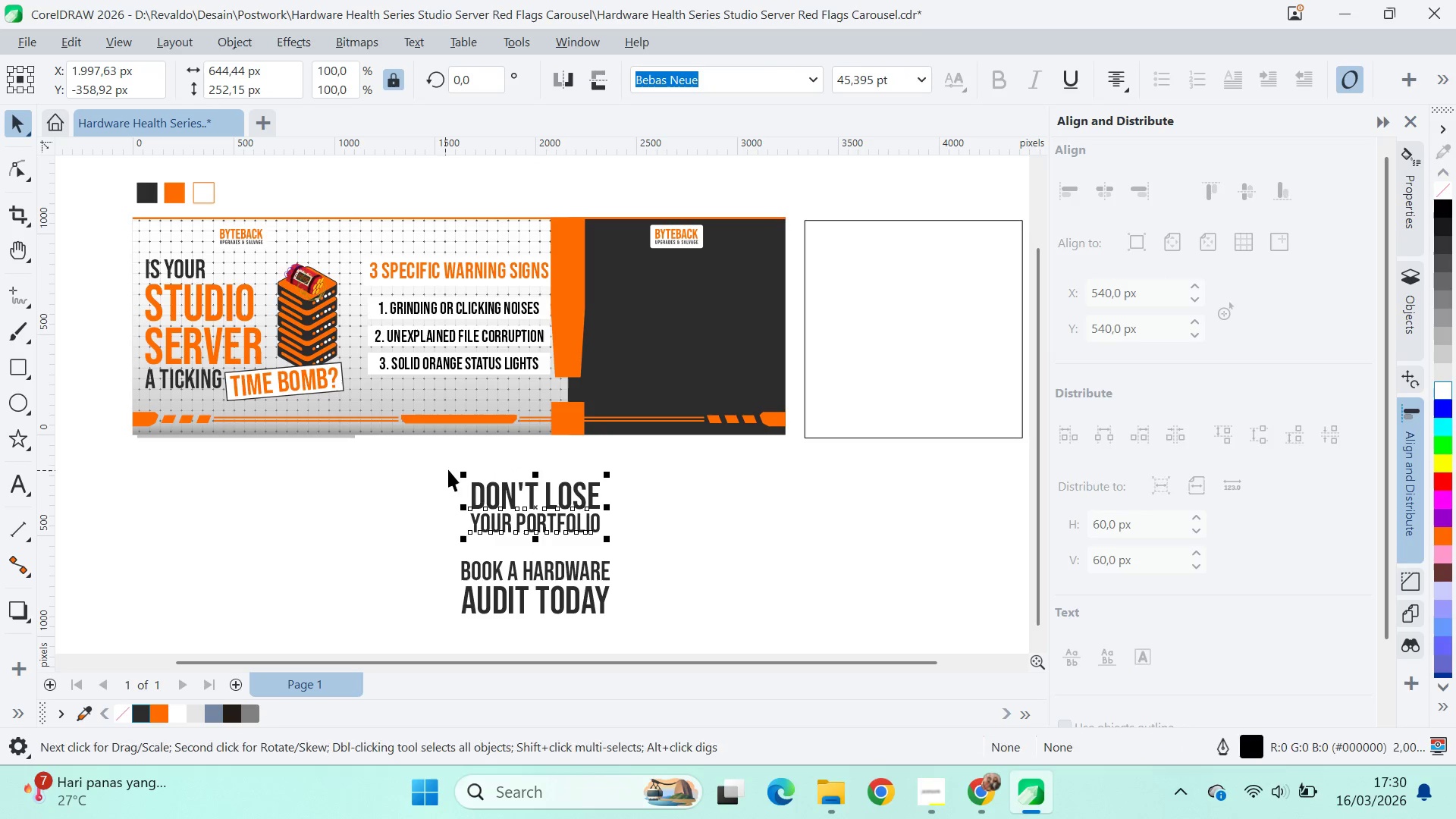 
key(Control+G)
 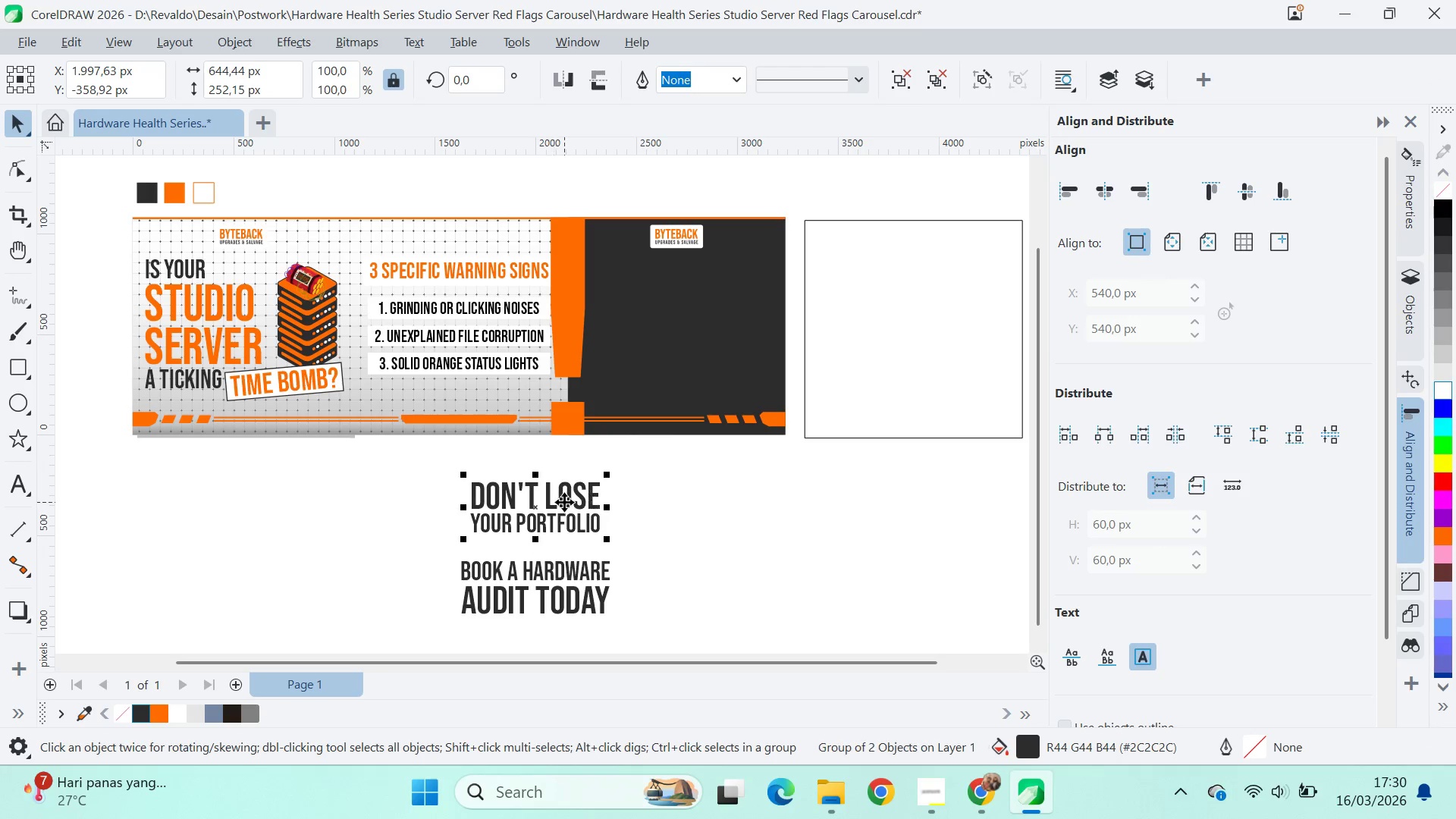 
left_click_drag(start_coordinate=[564, 501], to_coordinate=[673, 321])
 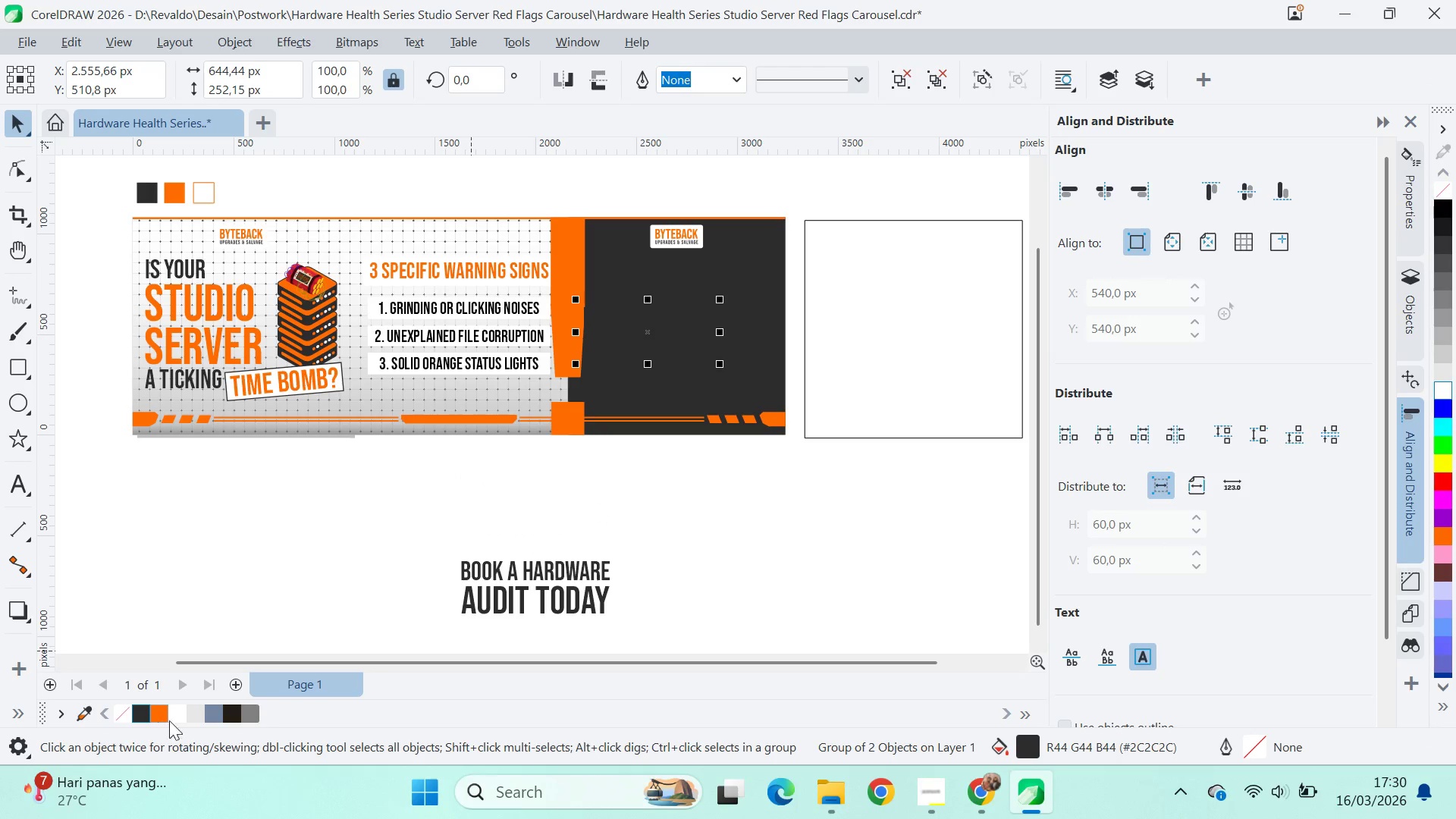 
left_click([180, 716])
 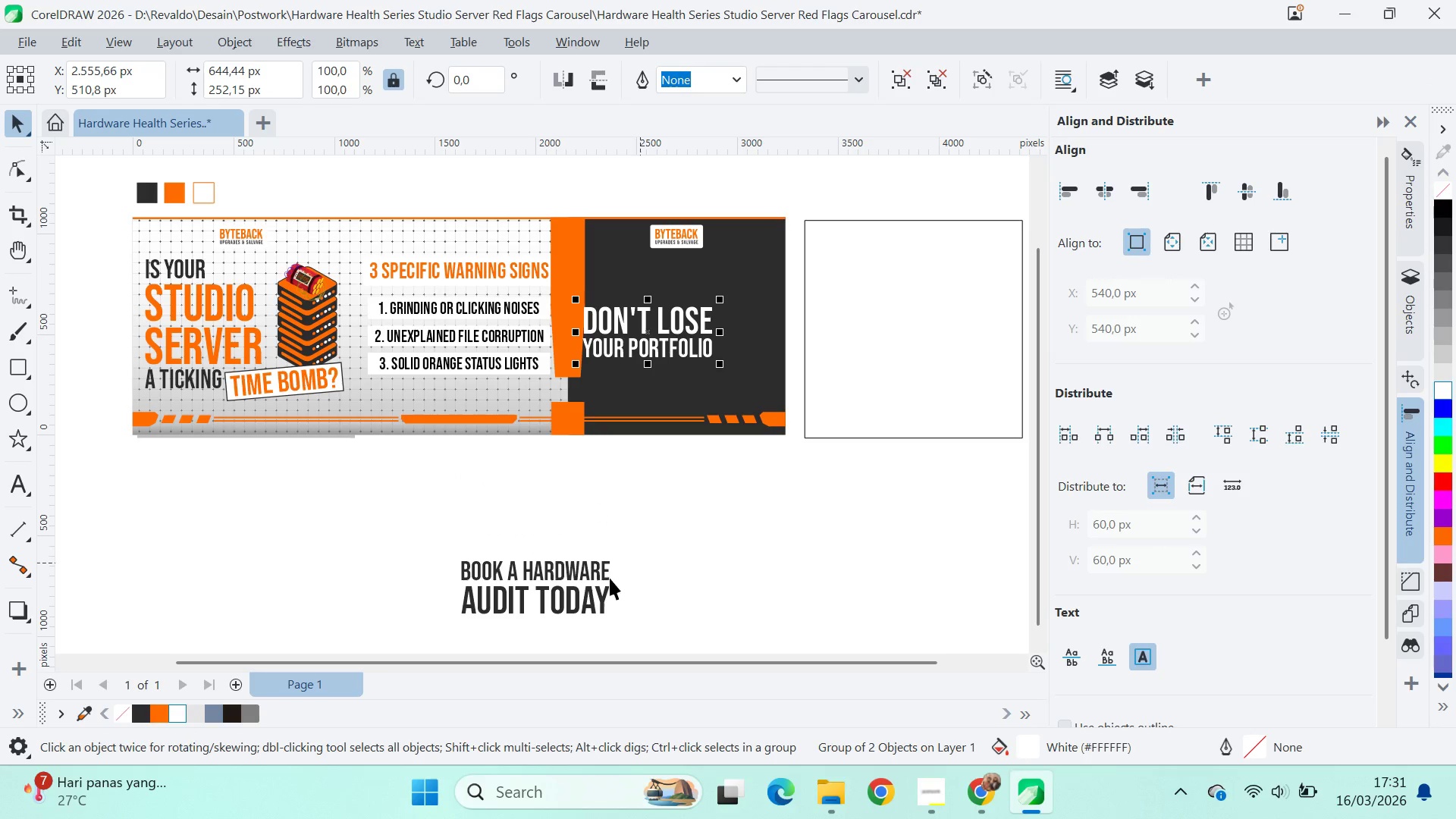 
left_click([597, 582])
 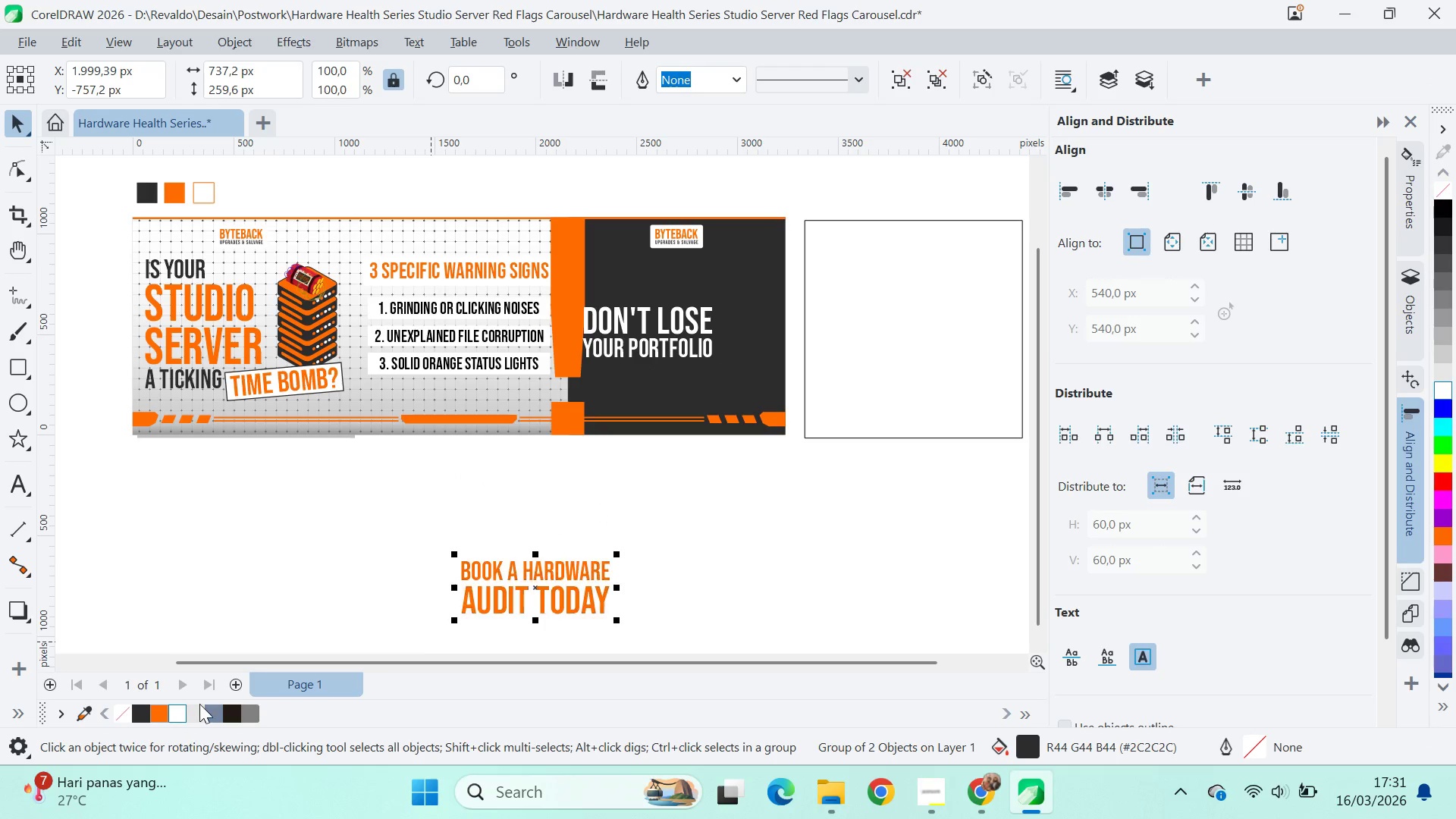 
left_click_drag(start_coordinate=[510, 593], to_coordinate=[661, 374])
 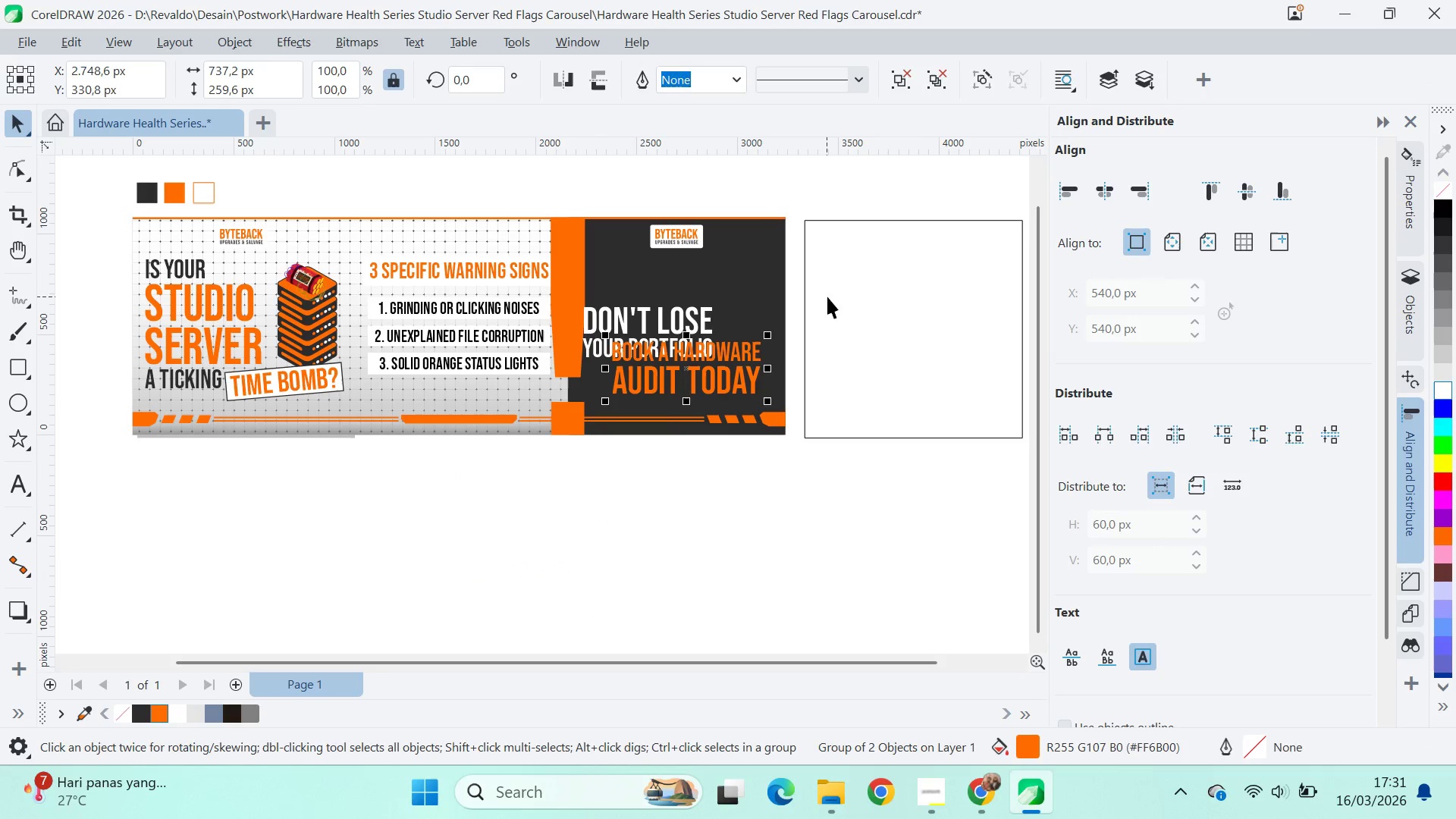 
type(qv)
 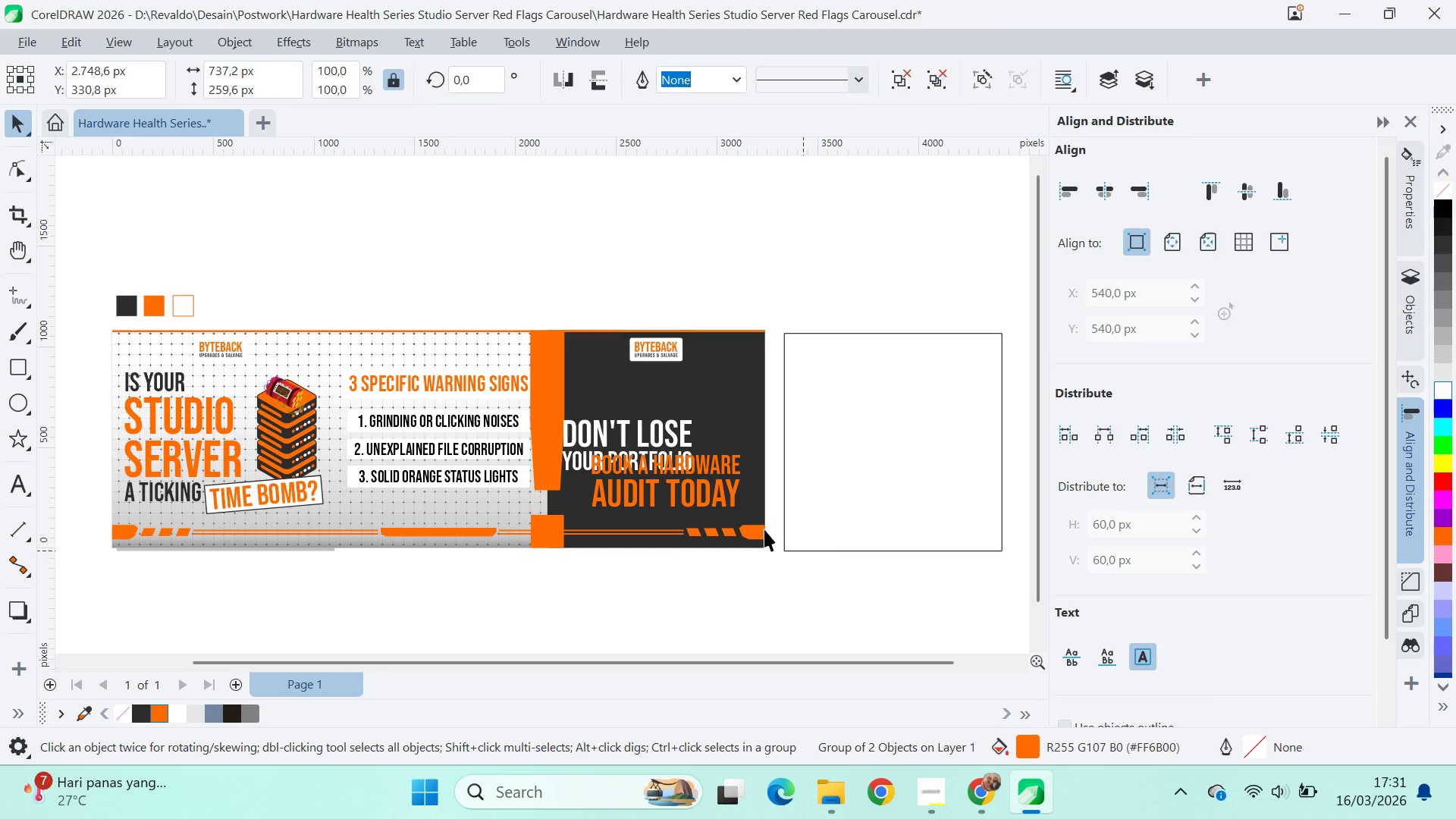 
left_click_drag(start_coordinate=[827, 293], to_coordinate=[807, 406])
 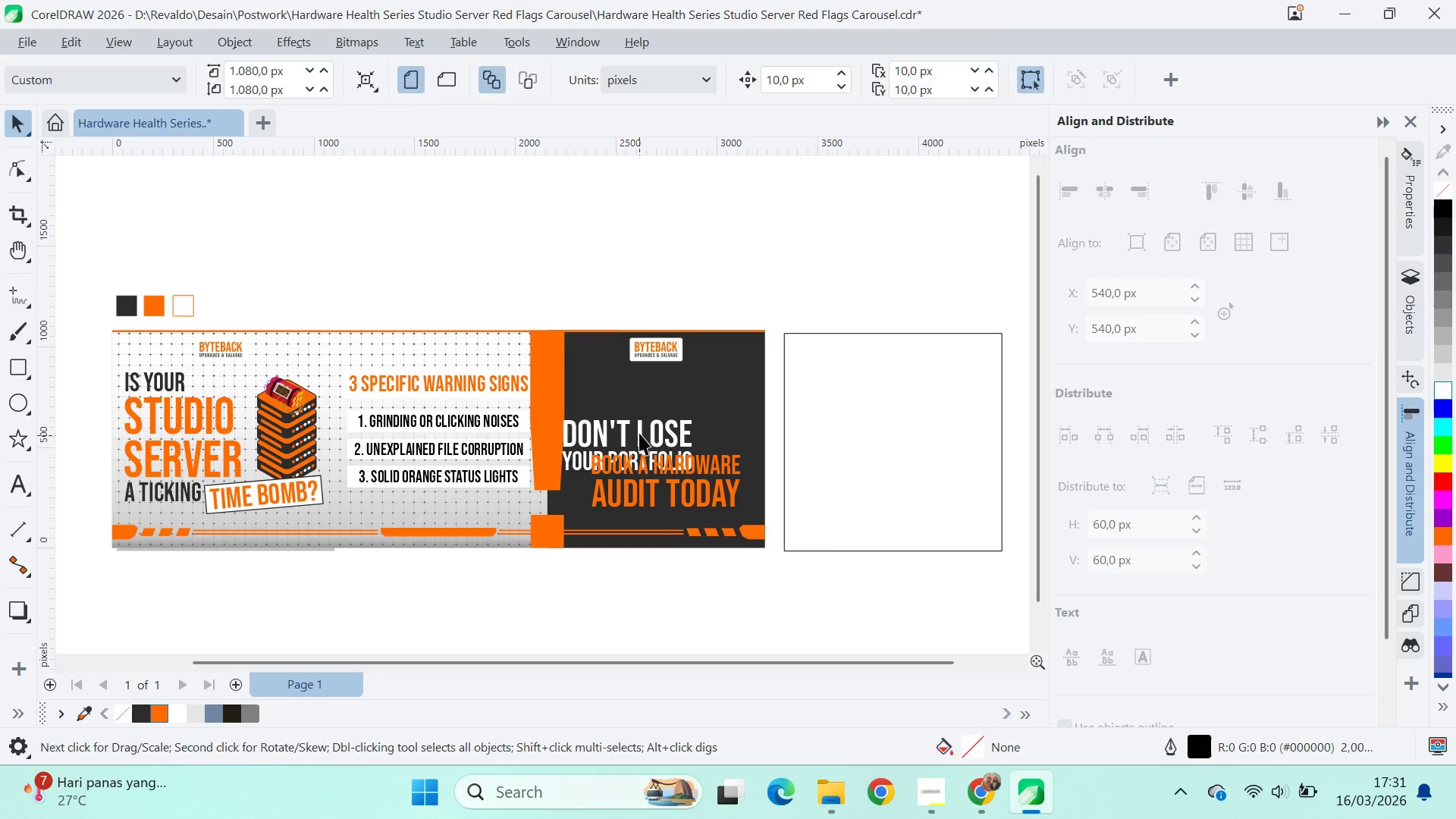 
left_click([639, 430])
 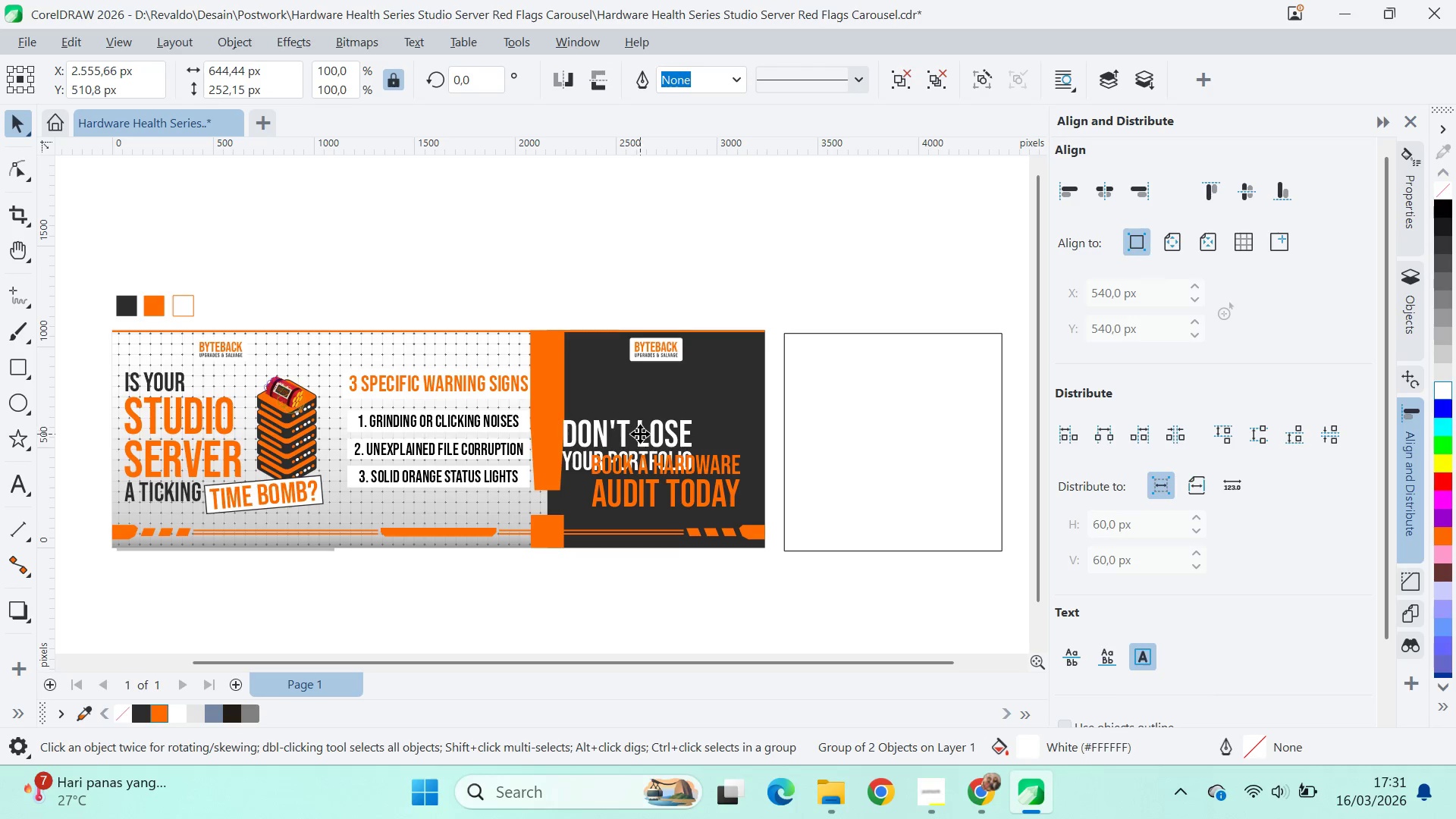 
key(Q)
 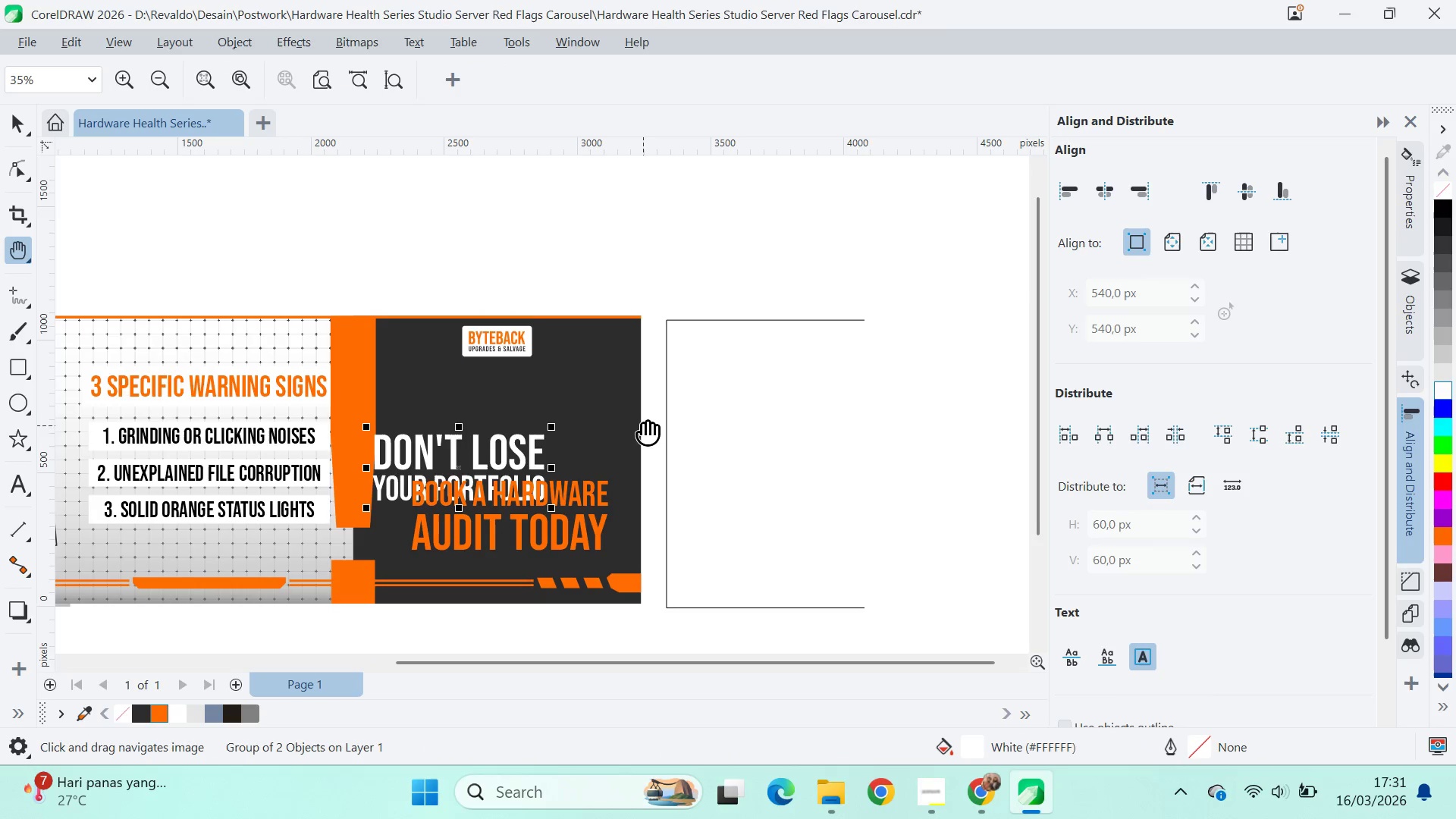 
scroll: coordinate [642, 431], scroll_direction: up, amount: 2.0
 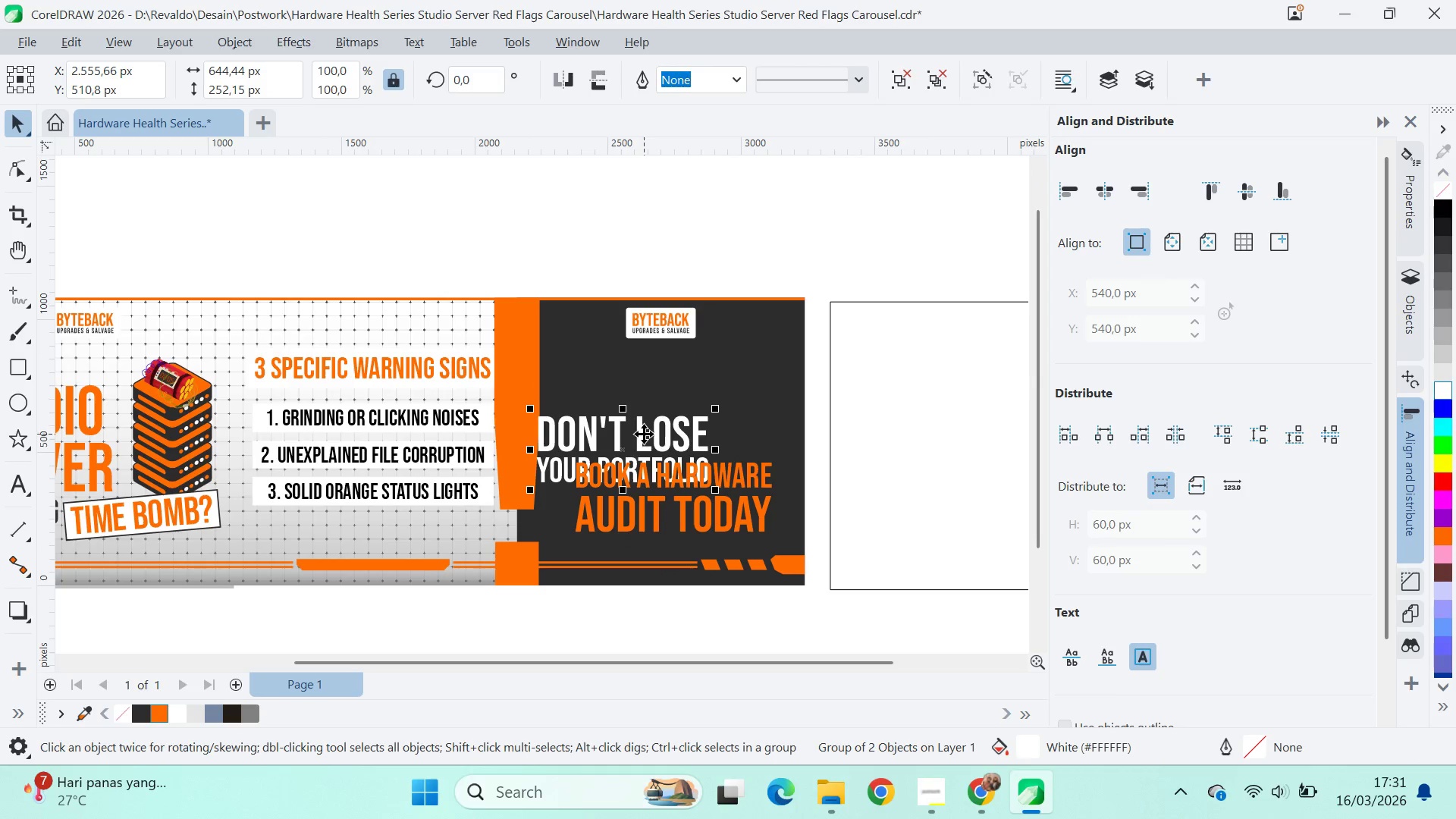 
left_click_drag(start_coordinate=[643, 423], to_coordinate=[722, 388])
 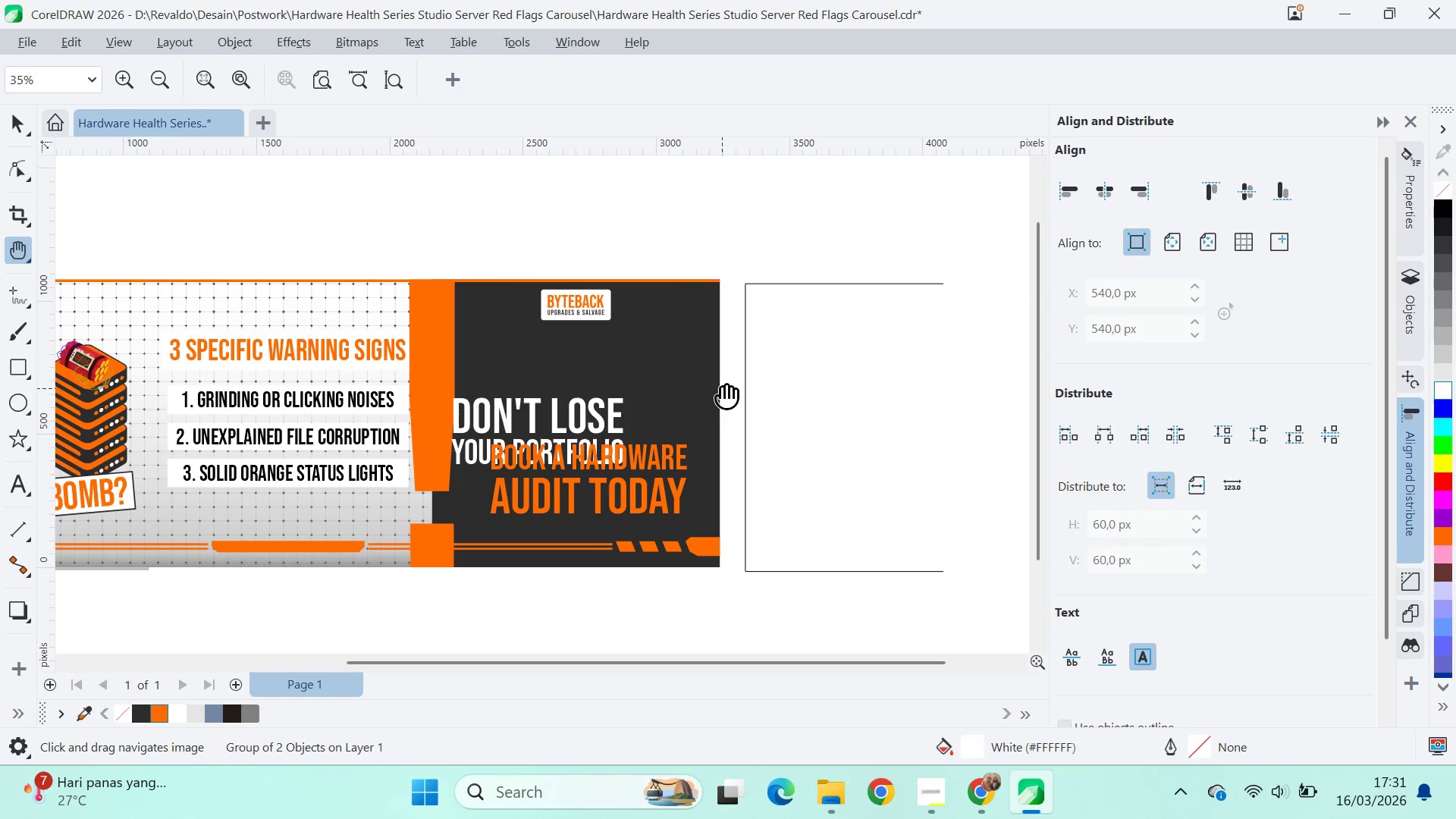 
key(V)
 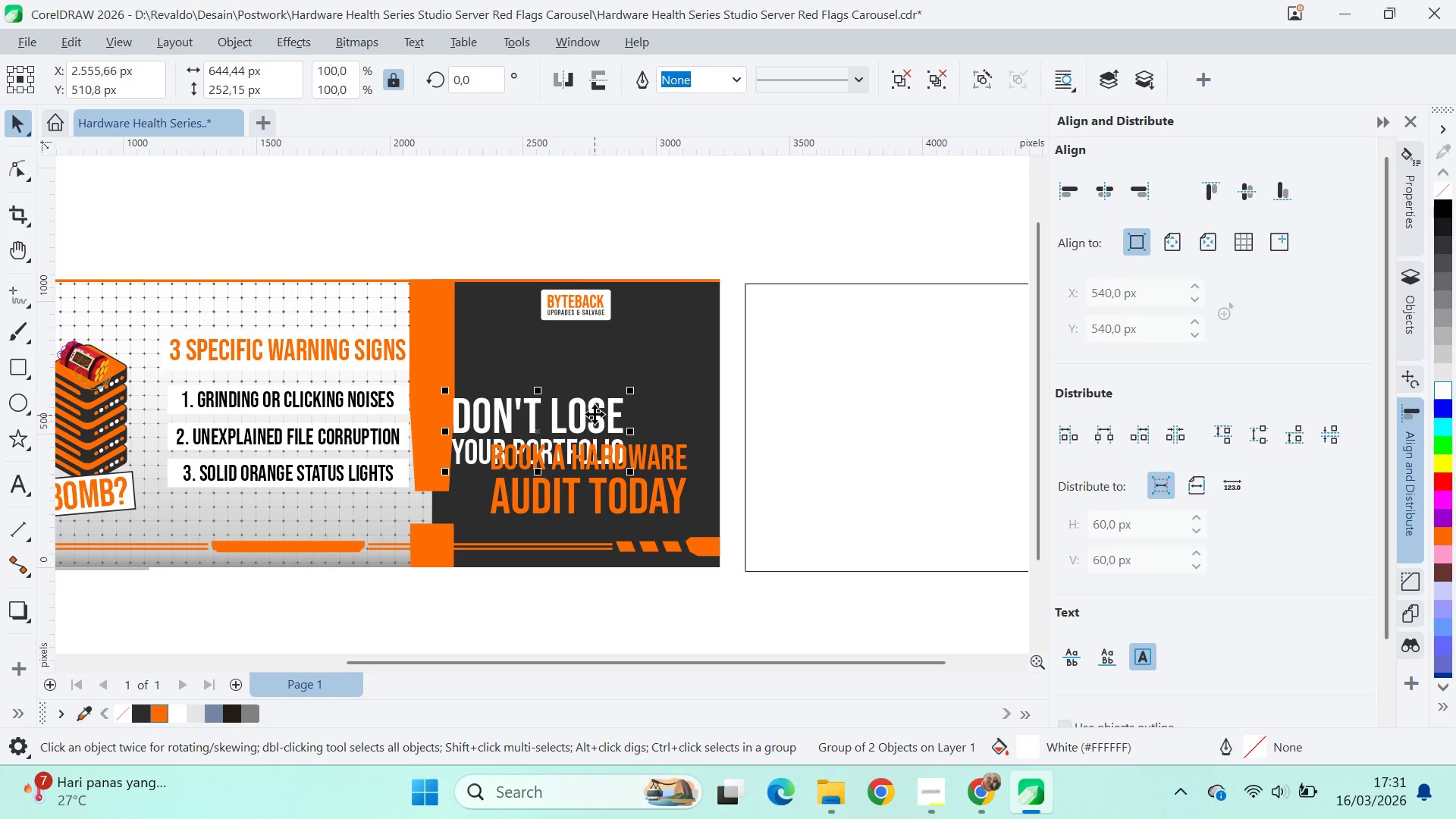 
scroll: coordinate [594, 410], scroll_direction: up, amount: 5.0
 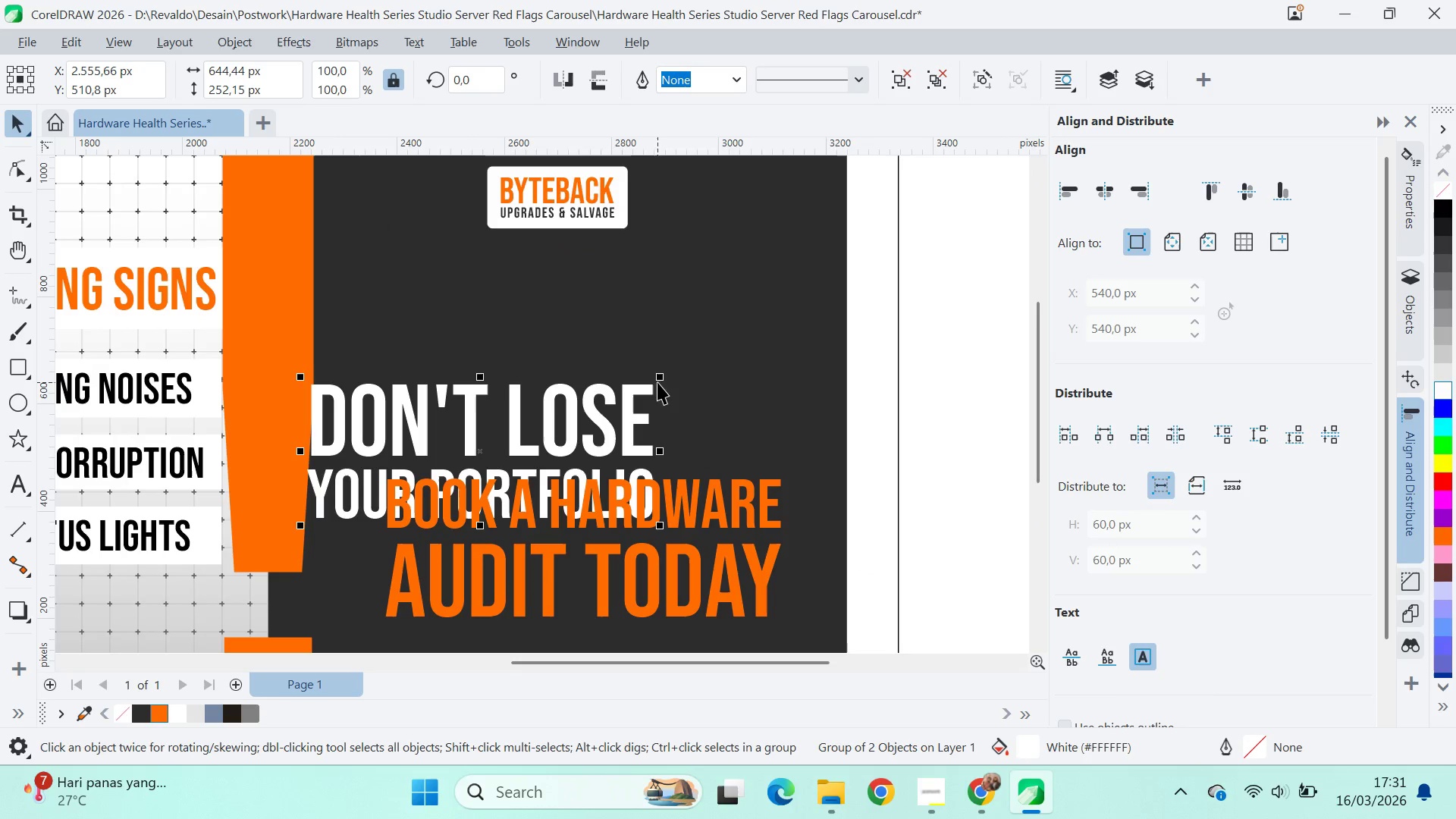 
hold_key(key=ShiftLeft, duration=0.97)
left_click_drag(start_coordinate=[662, 374], to_coordinate=[646, 392])
 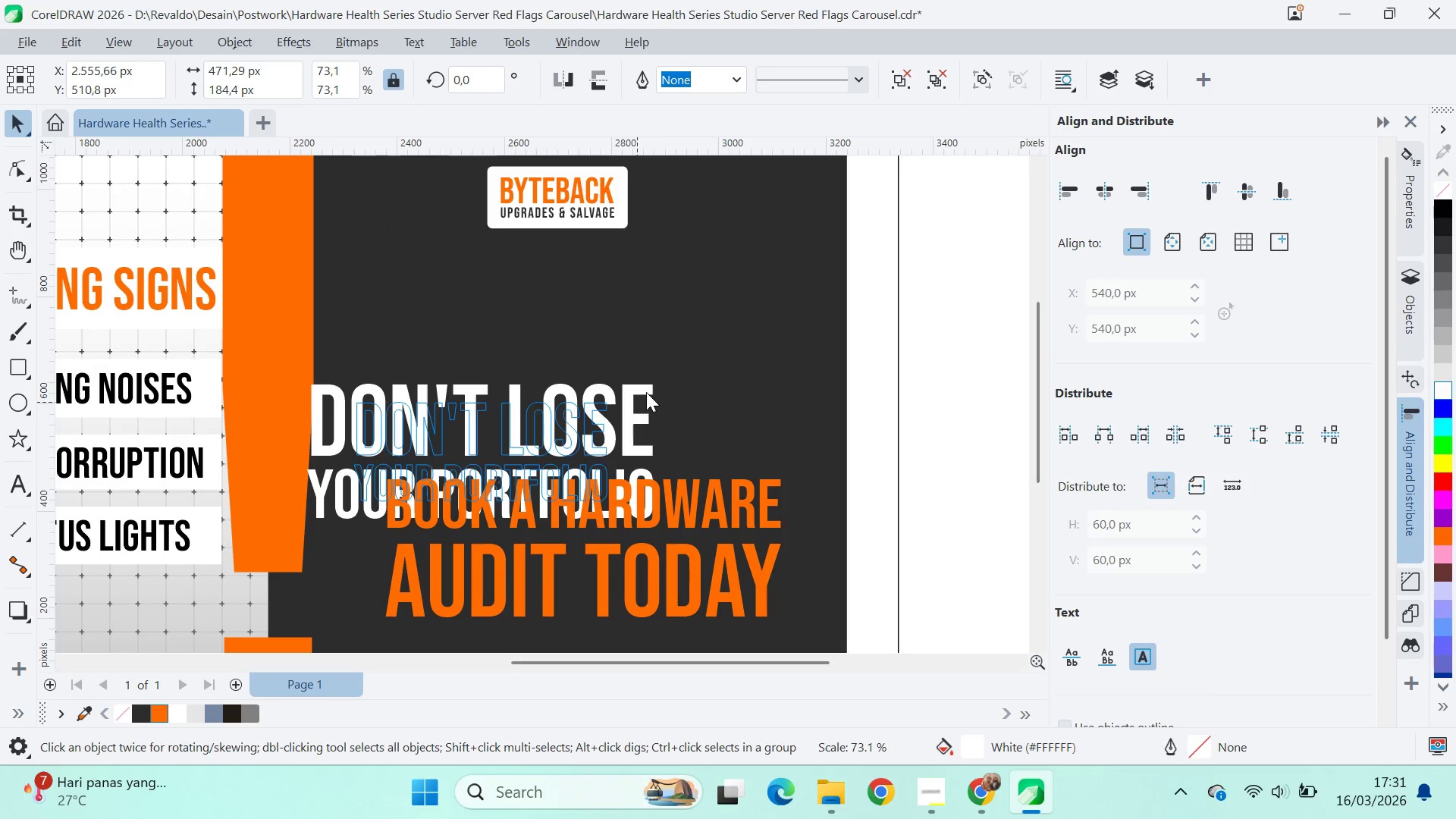 
hold_key(key=ShiftLeft, duration=5.42)
left_click_drag(start_coordinate=[567, 423], to_coordinate=[588, 312])
 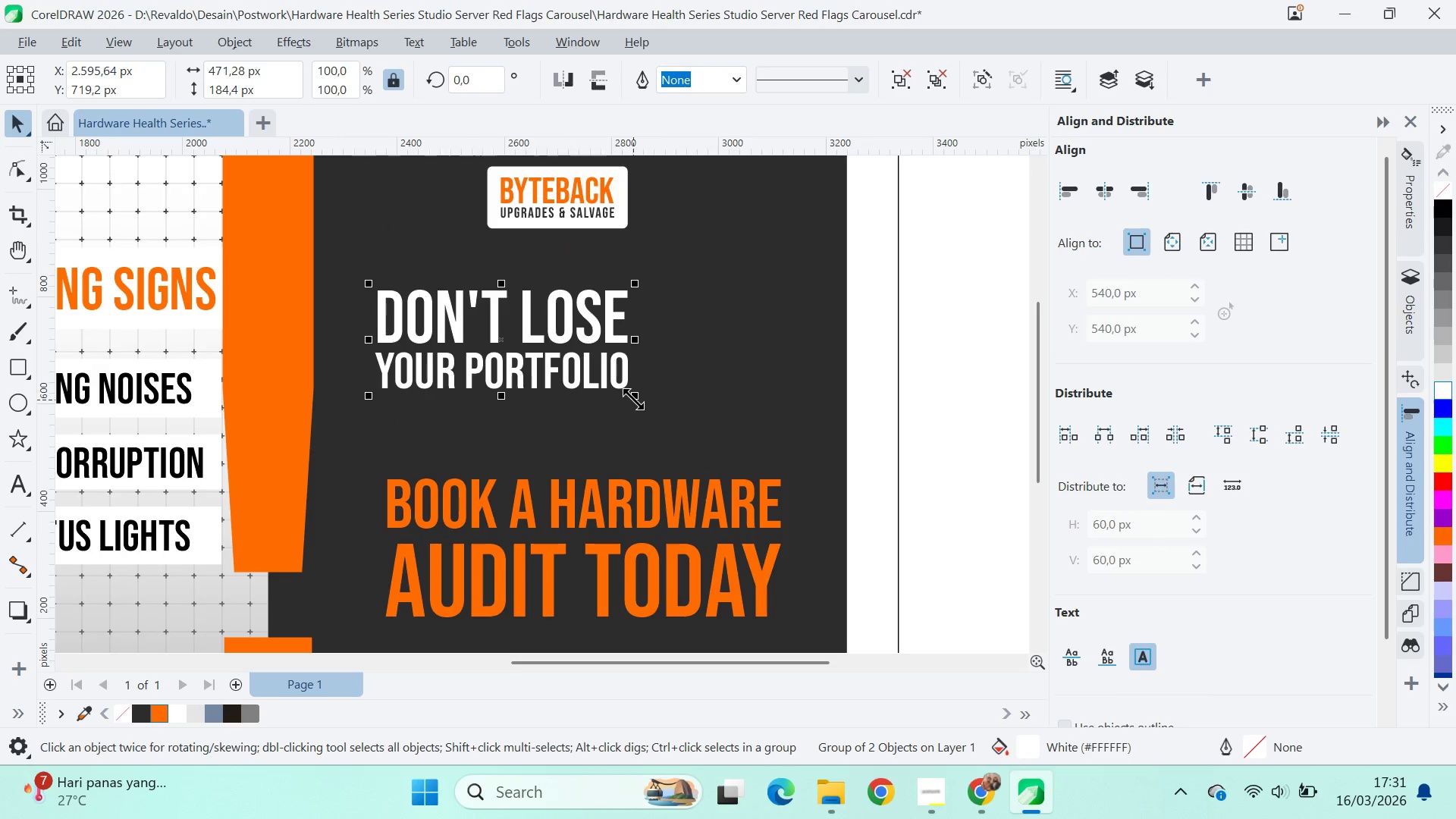 
left_click_drag(start_coordinate=[633, 398], to_coordinate=[662, 424])
 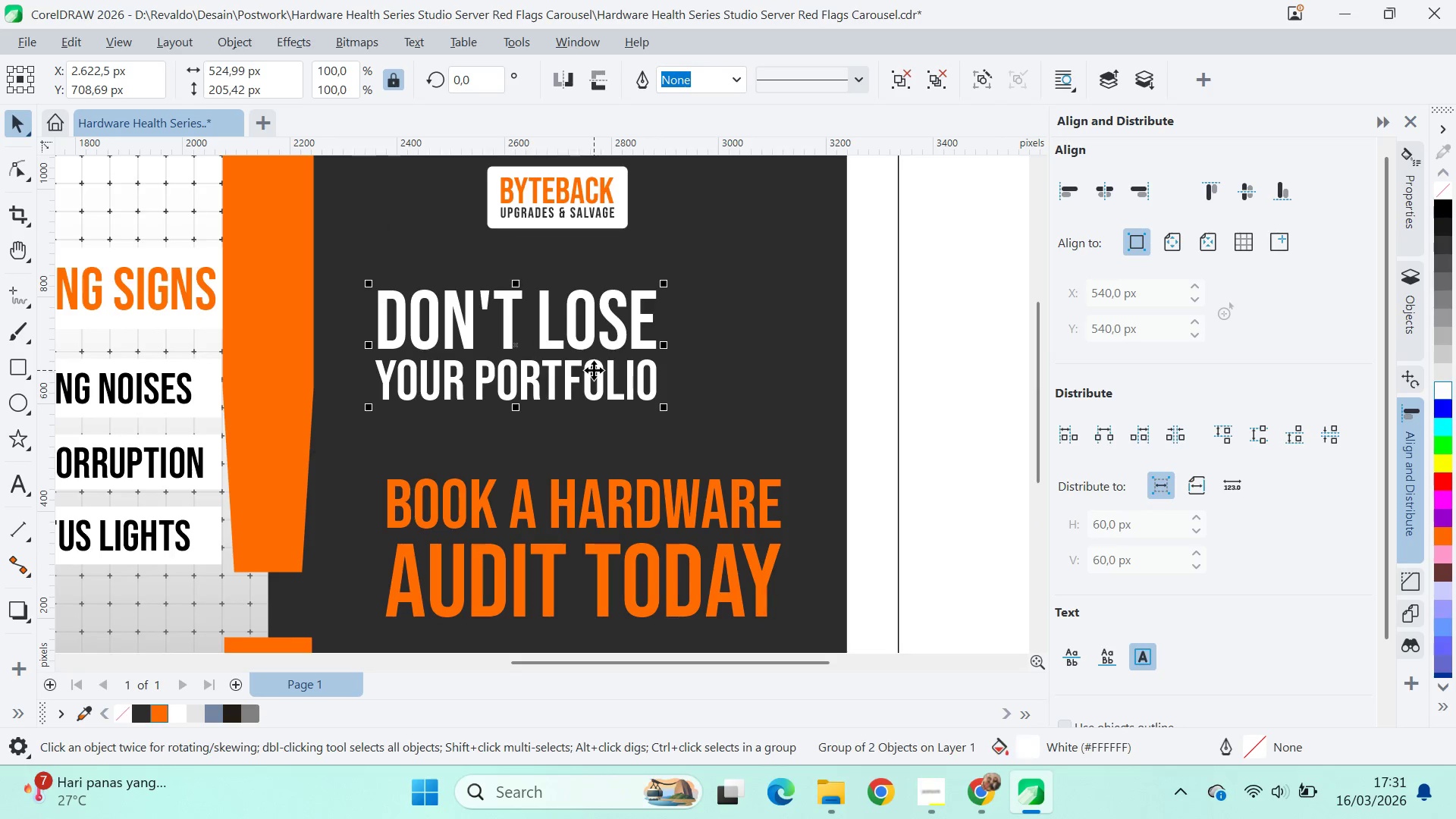 
left_click_drag(start_coordinate=[594, 369], to_coordinate=[623, 369])
 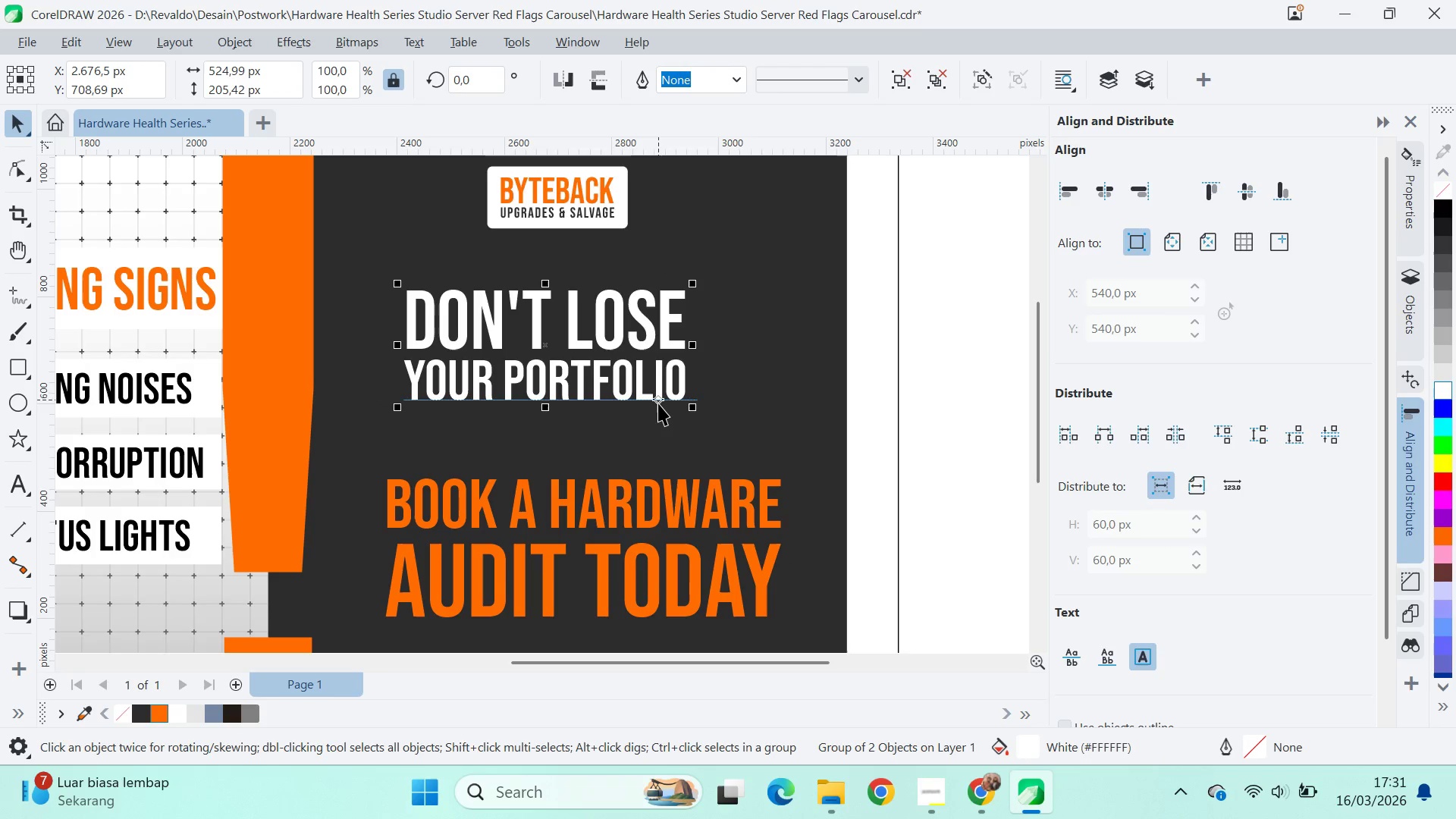 
hold_key(key=ShiftLeft, duration=0.7)
 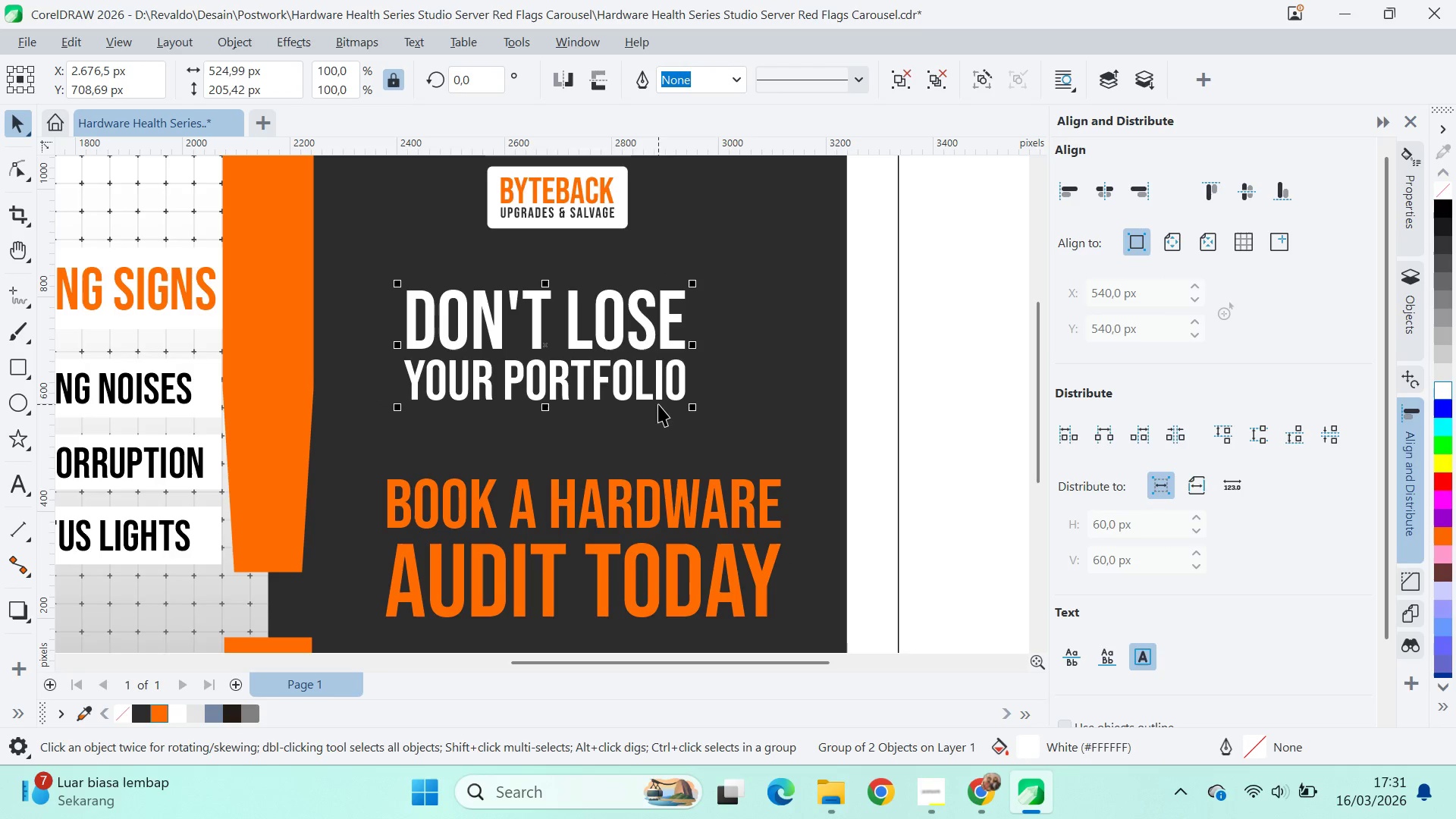 
key(Shift+ShiftLeft)
 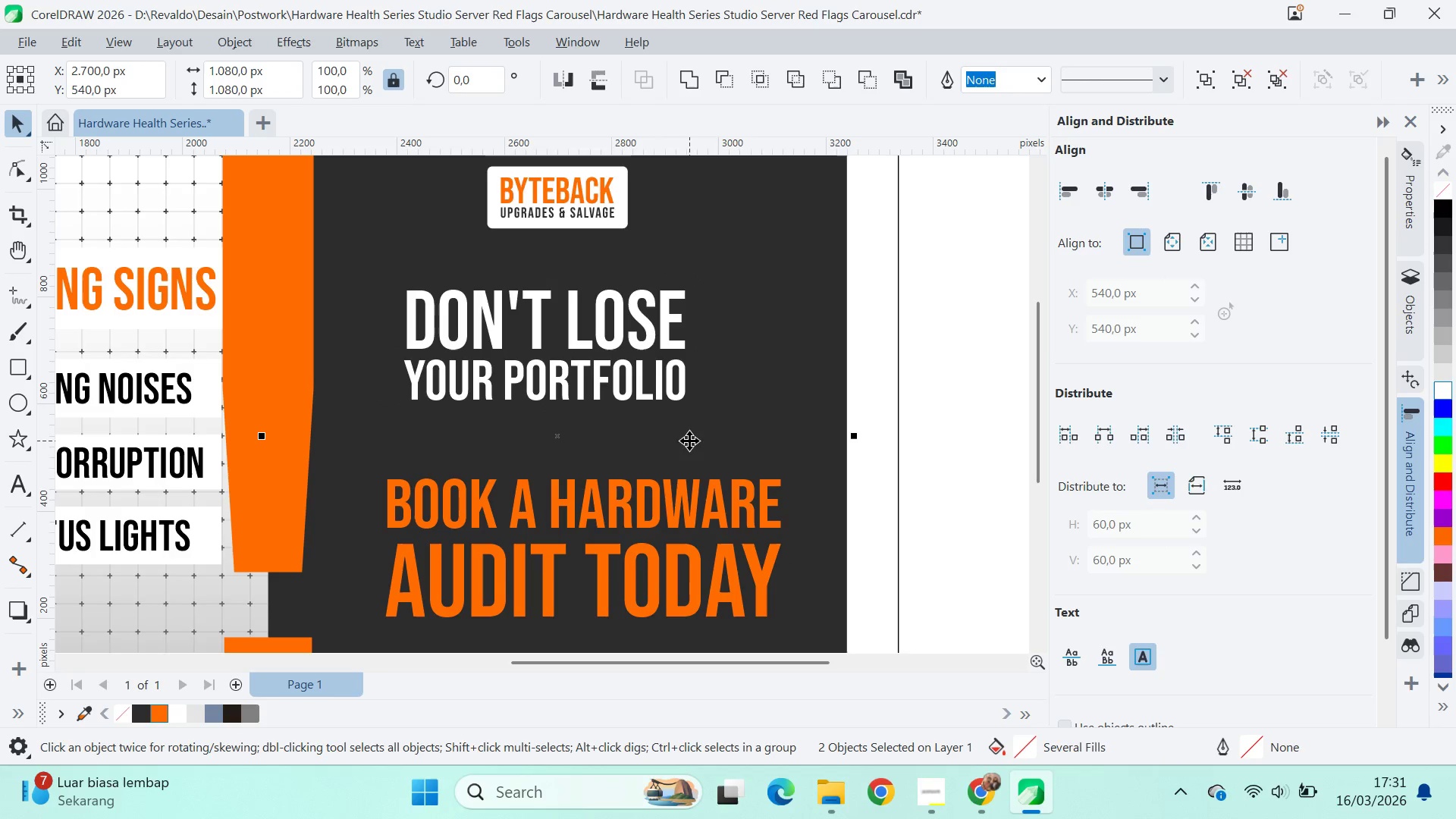 
key(C)
 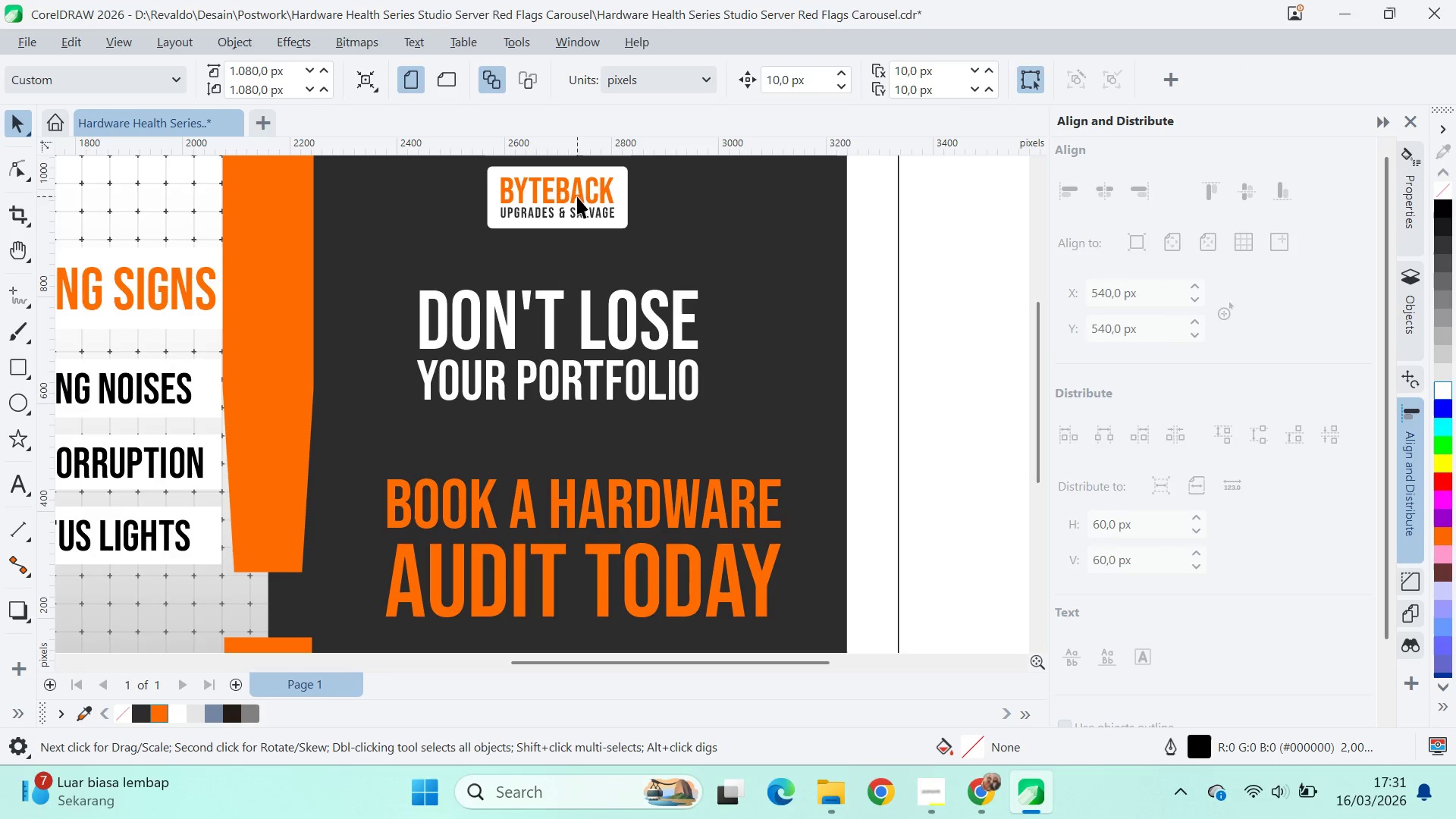 
left_click([666, 504])
 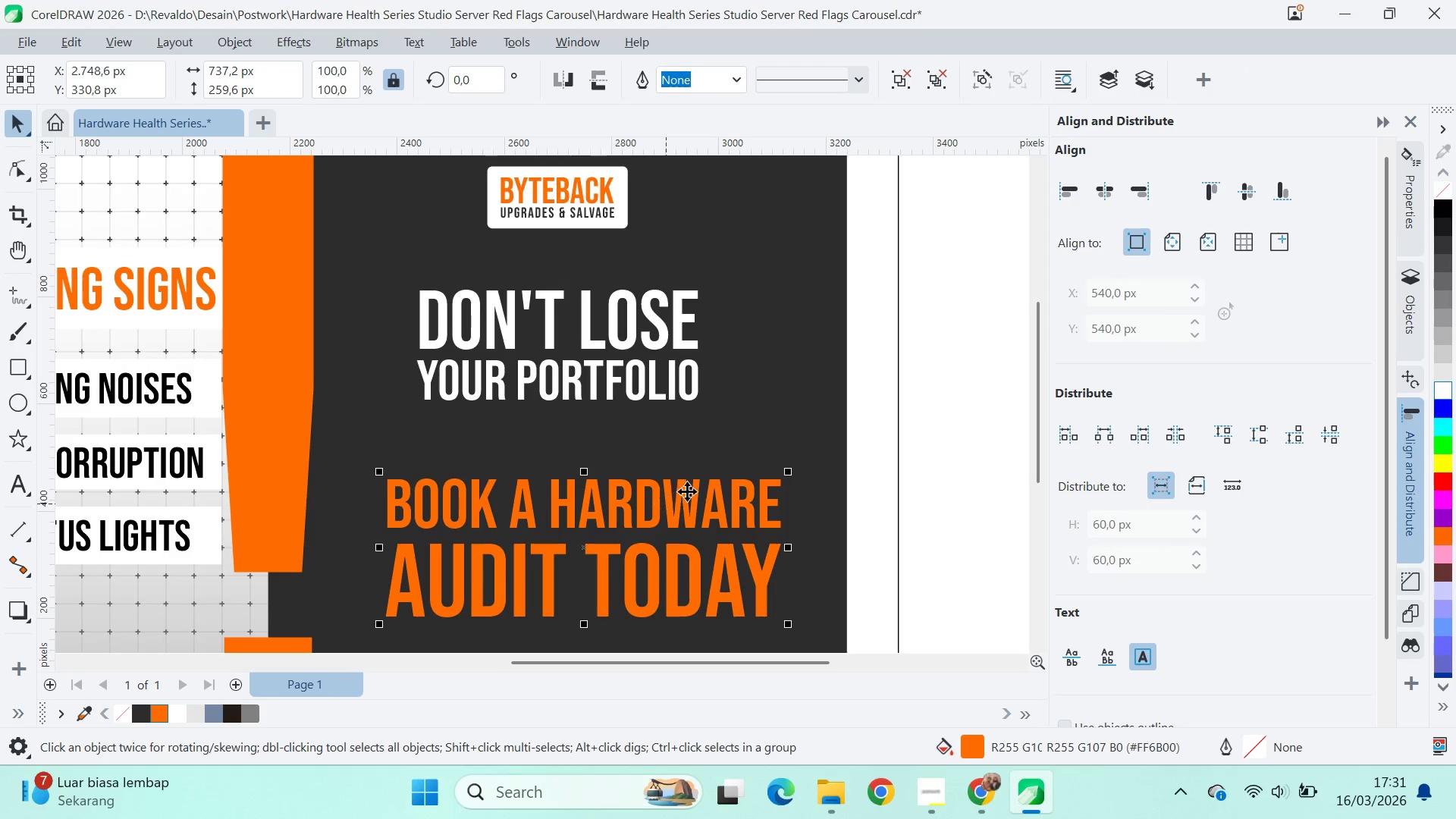 
key(Shift+ShiftLeft)
 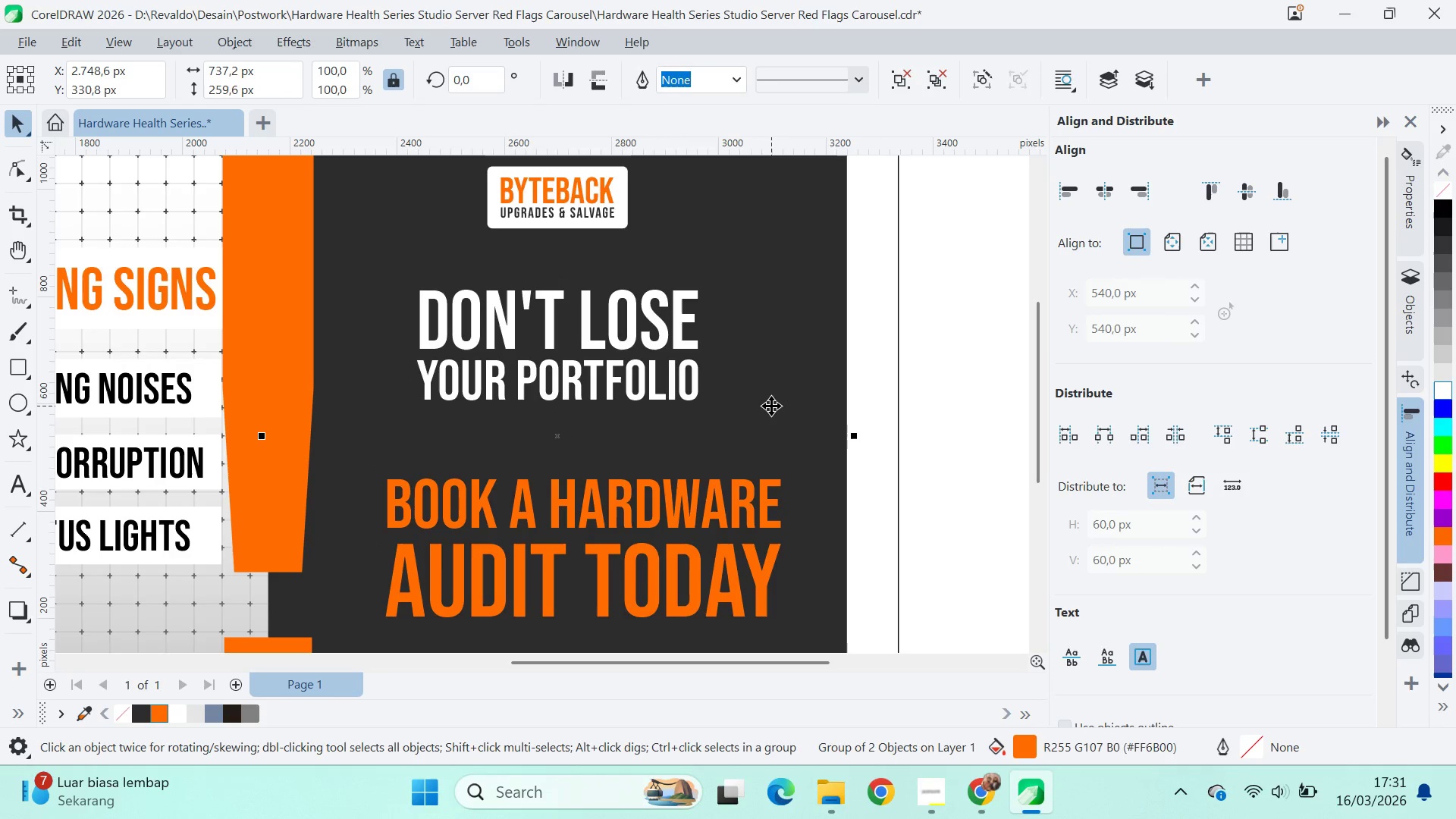 
key(C)
 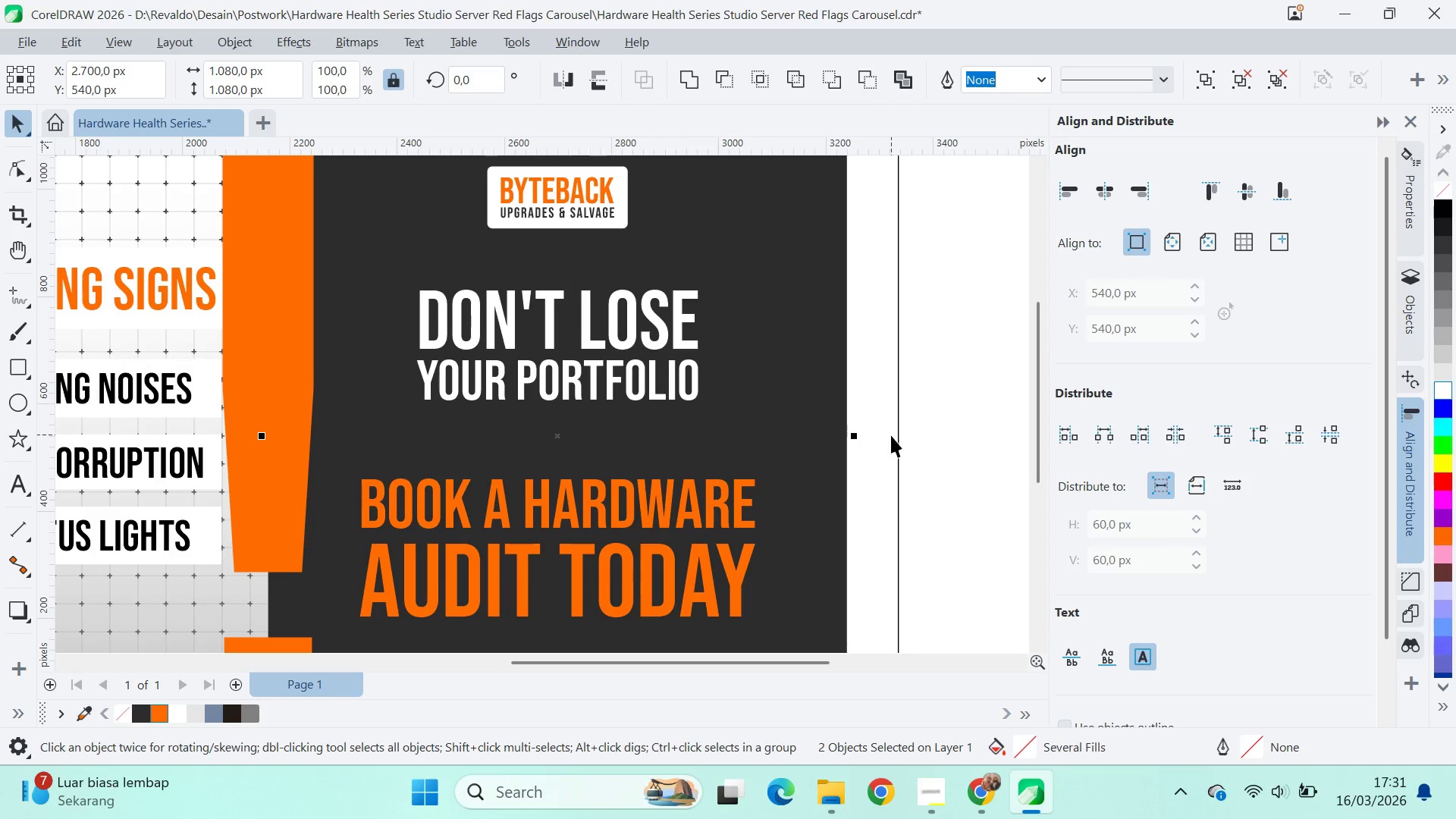 
left_click([891, 435])
 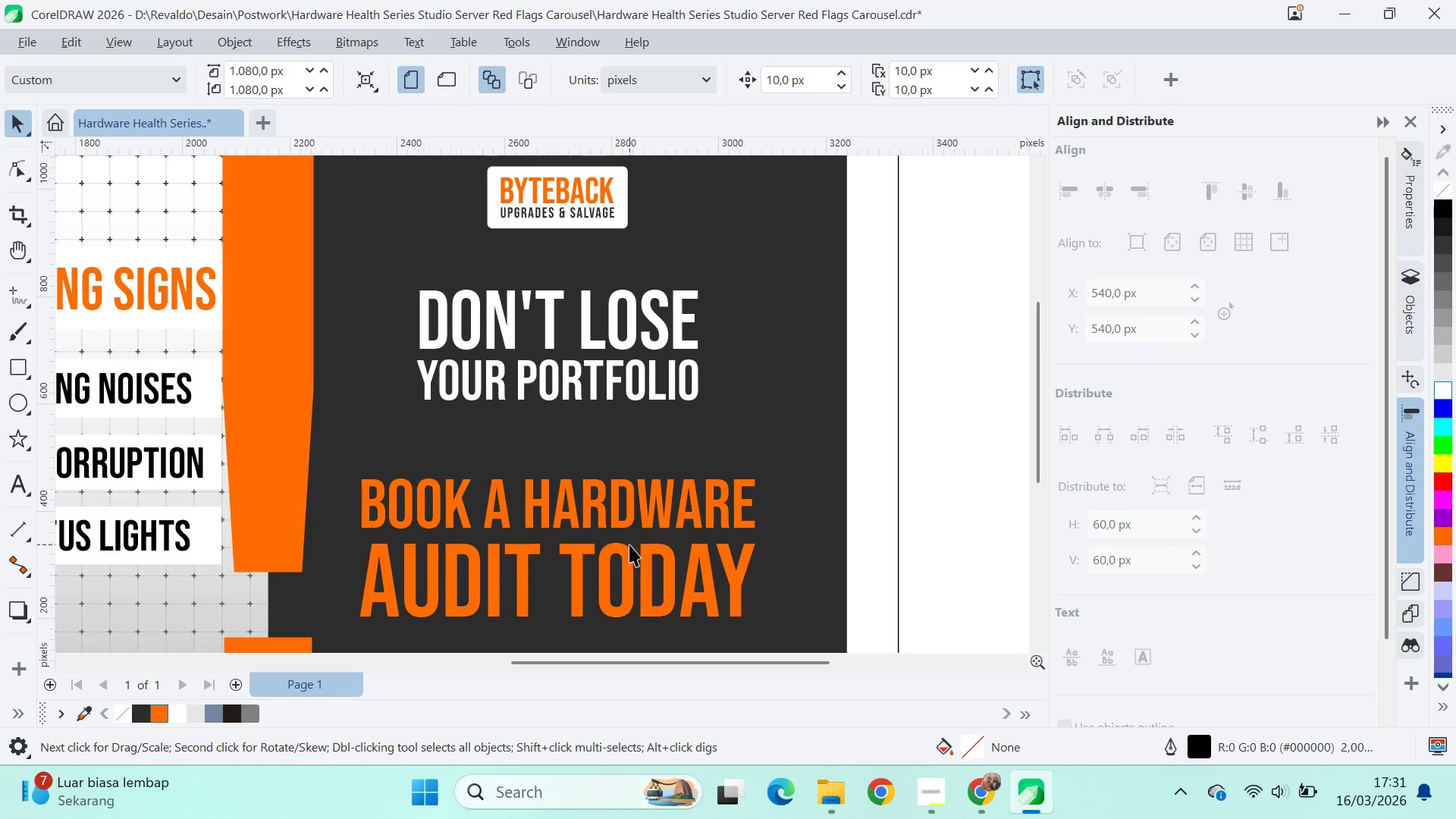 
left_click_drag(start_coordinate=[638, 523], to_coordinate=[633, 471])
 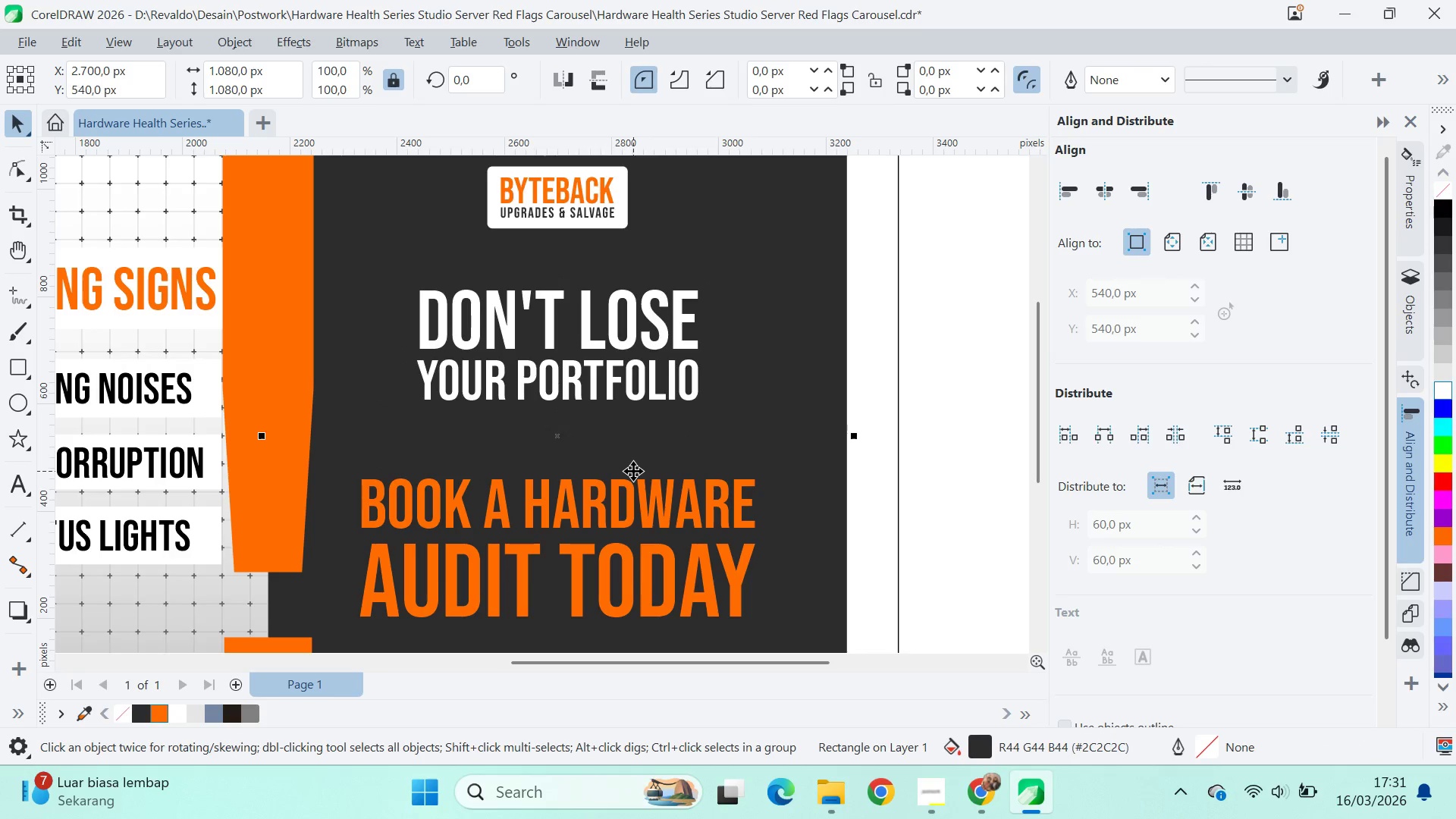 
hold_key(key=ShiftLeft, duration=0.53)
 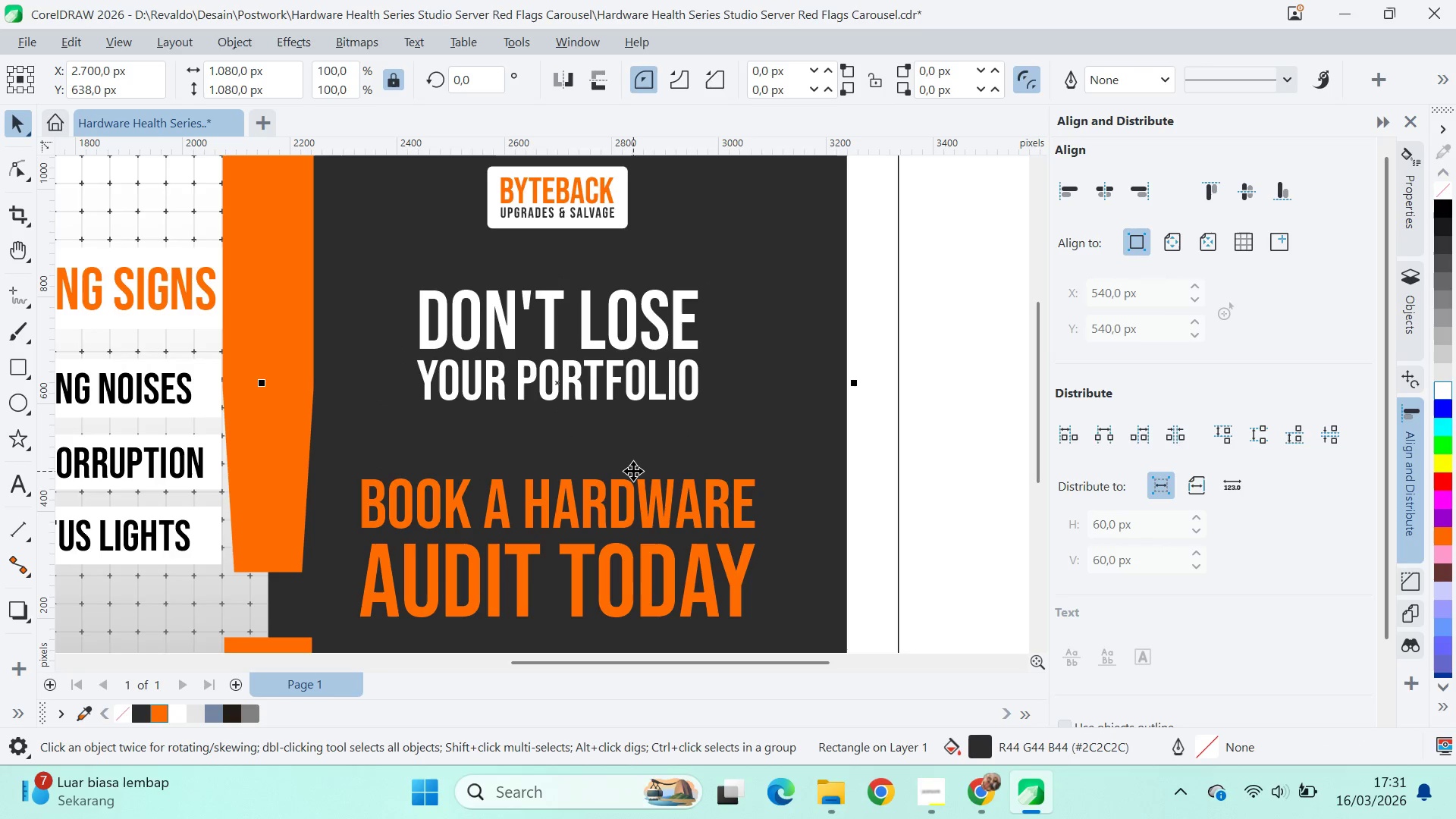 
key(Control+Z)
 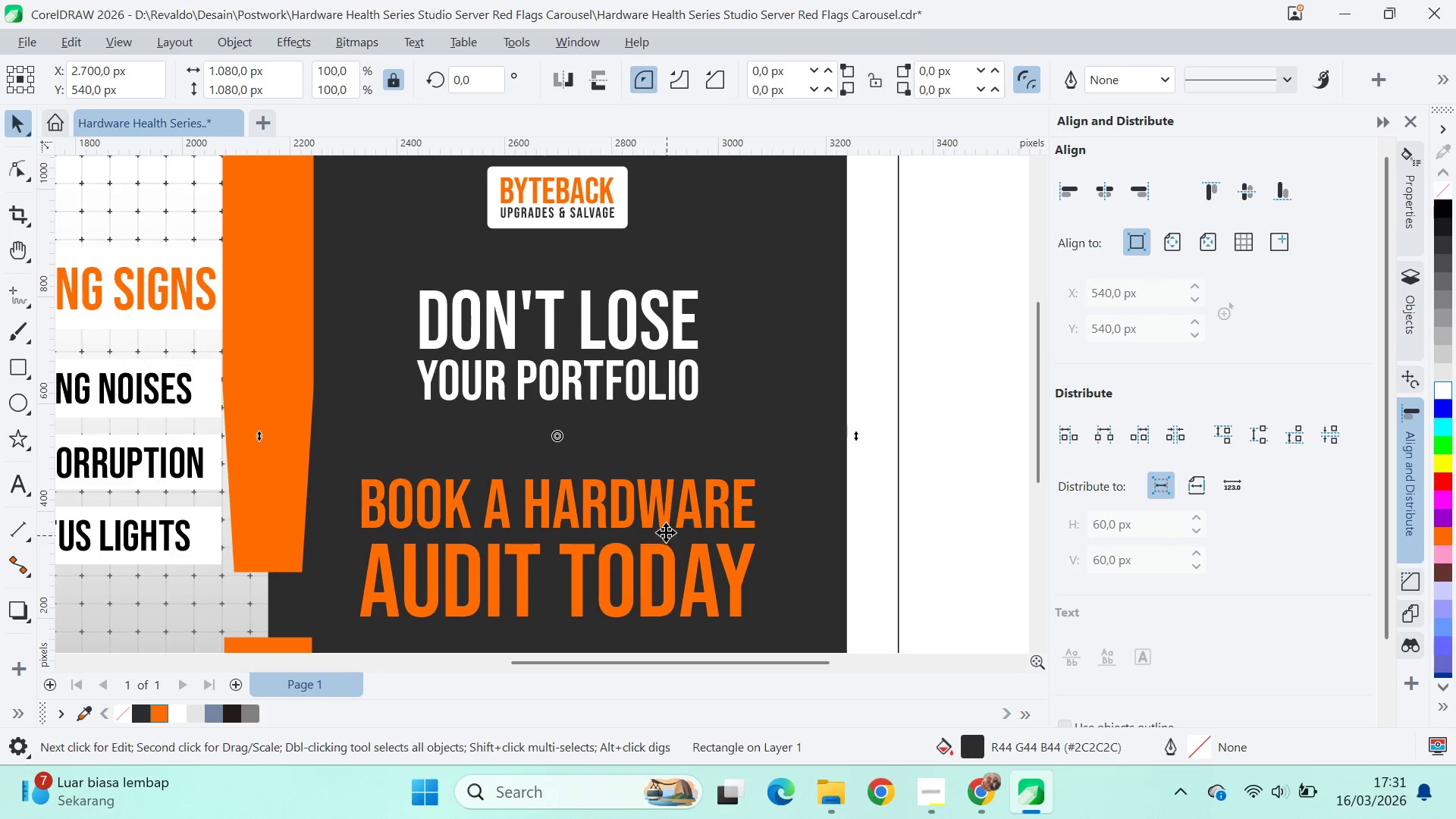 
double_click([666, 522])
 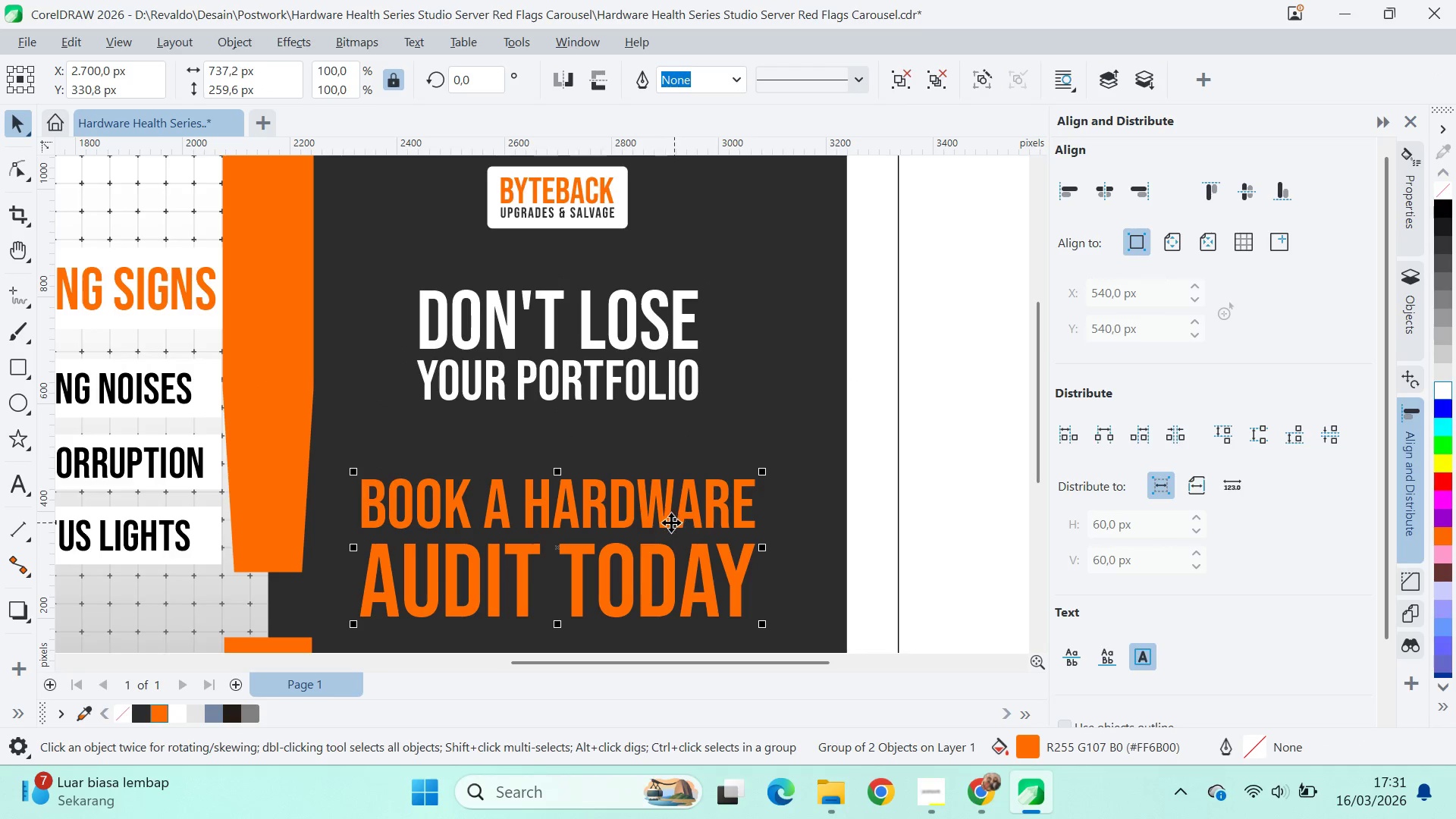 
left_click_drag(start_coordinate=[665, 522], to_coordinate=[664, 485])
 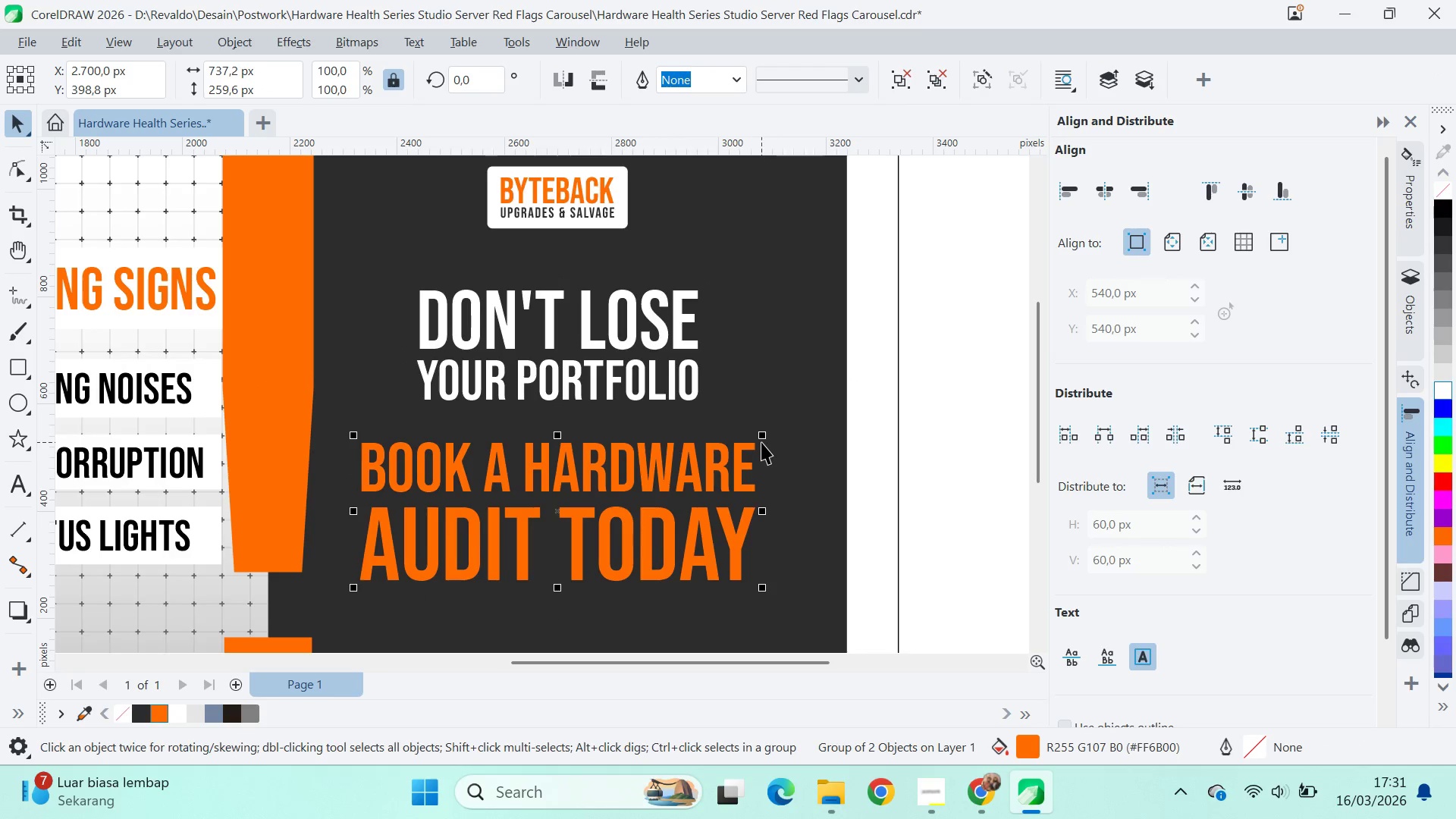 
hold_key(key=ShiftLeft, duration=0.62)
 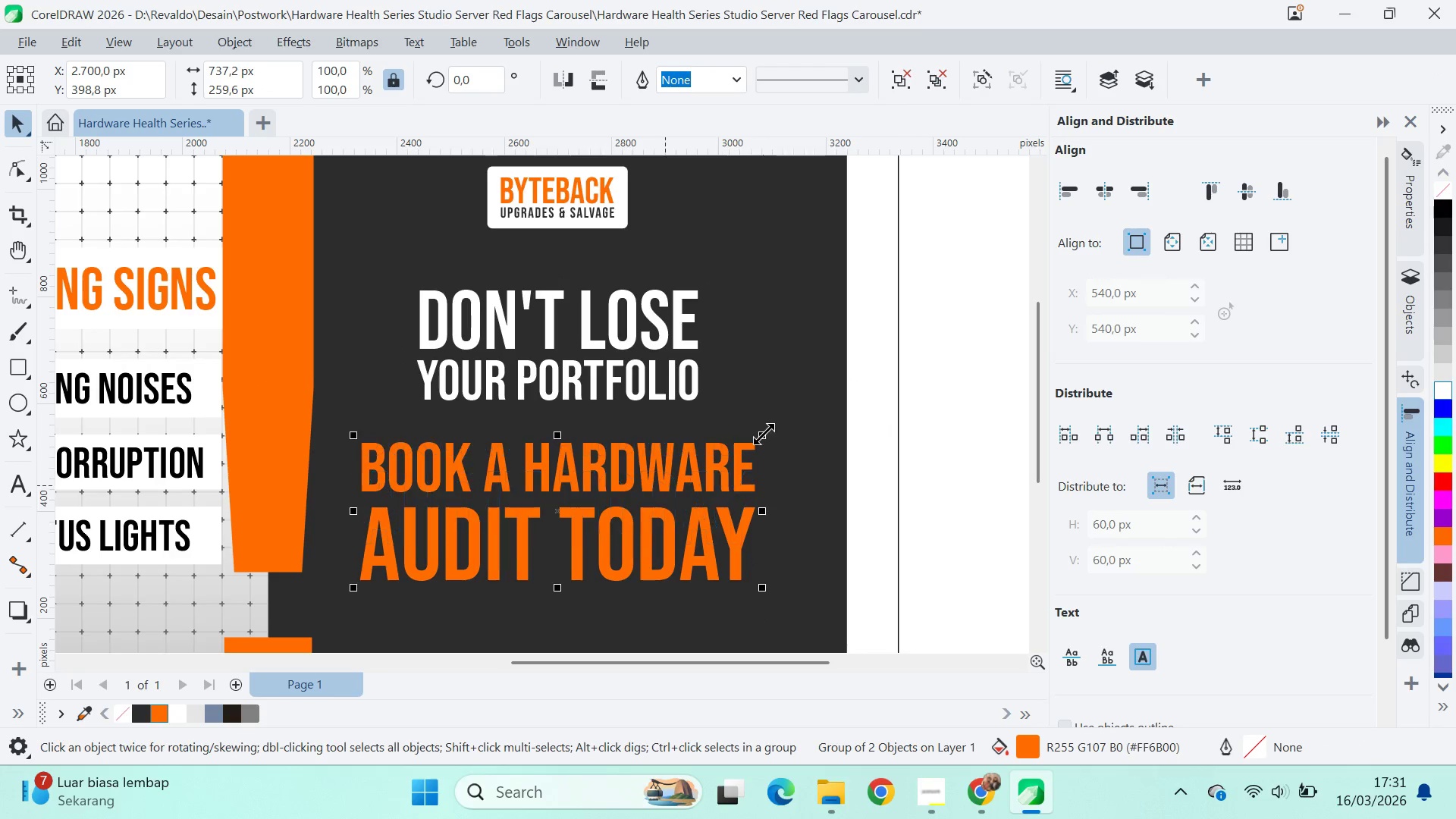 
hold_key(key=ShiftLeft, duration=0.73)
 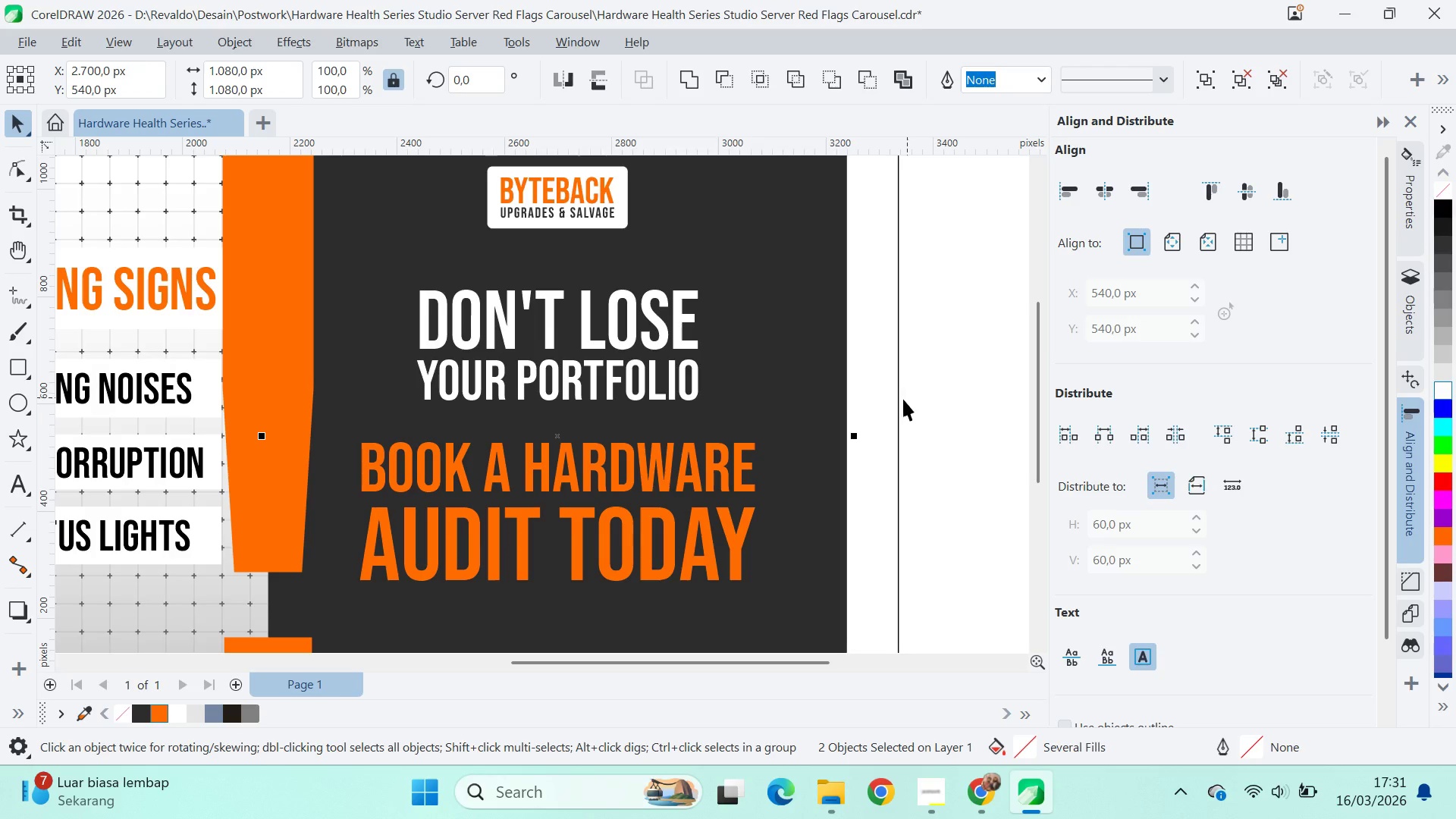 
left_click([864, 411])
 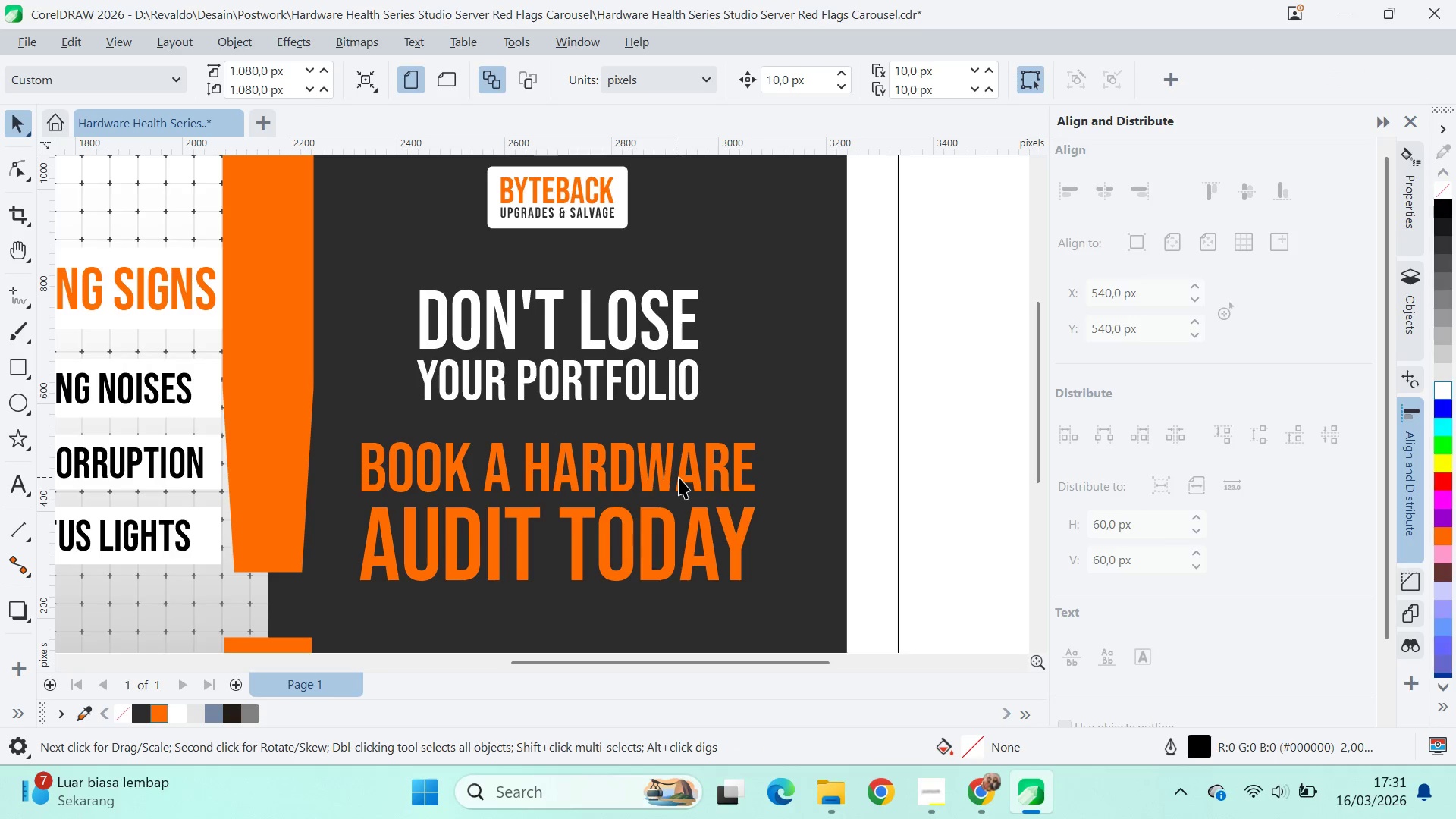 
left_click([679, 476])
 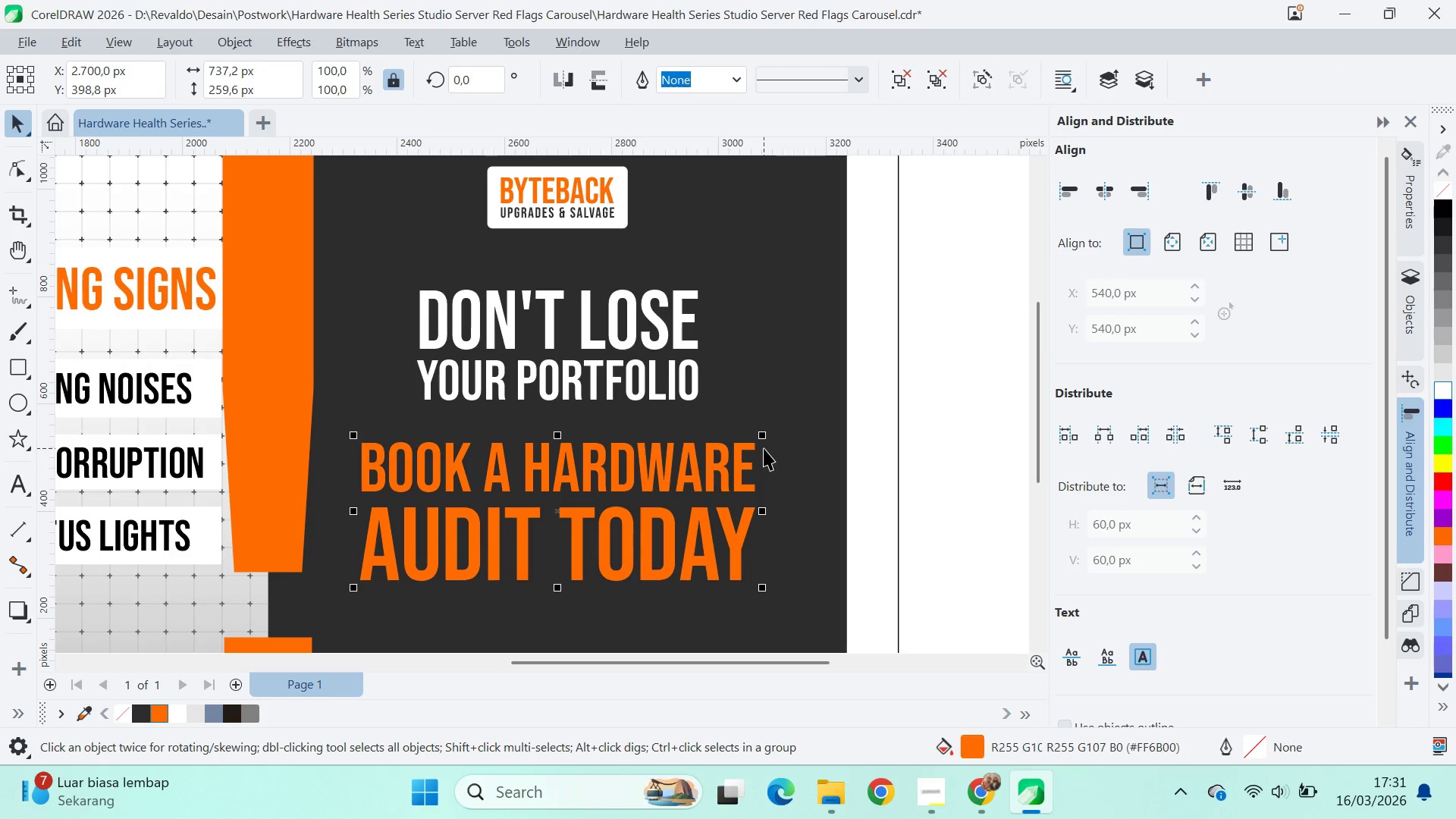 
hold_key(key=ShiftLeft, duration=1.5)
left_click_drag(start_coordinate=[765, 435], to_coordinate=[751, 465])
 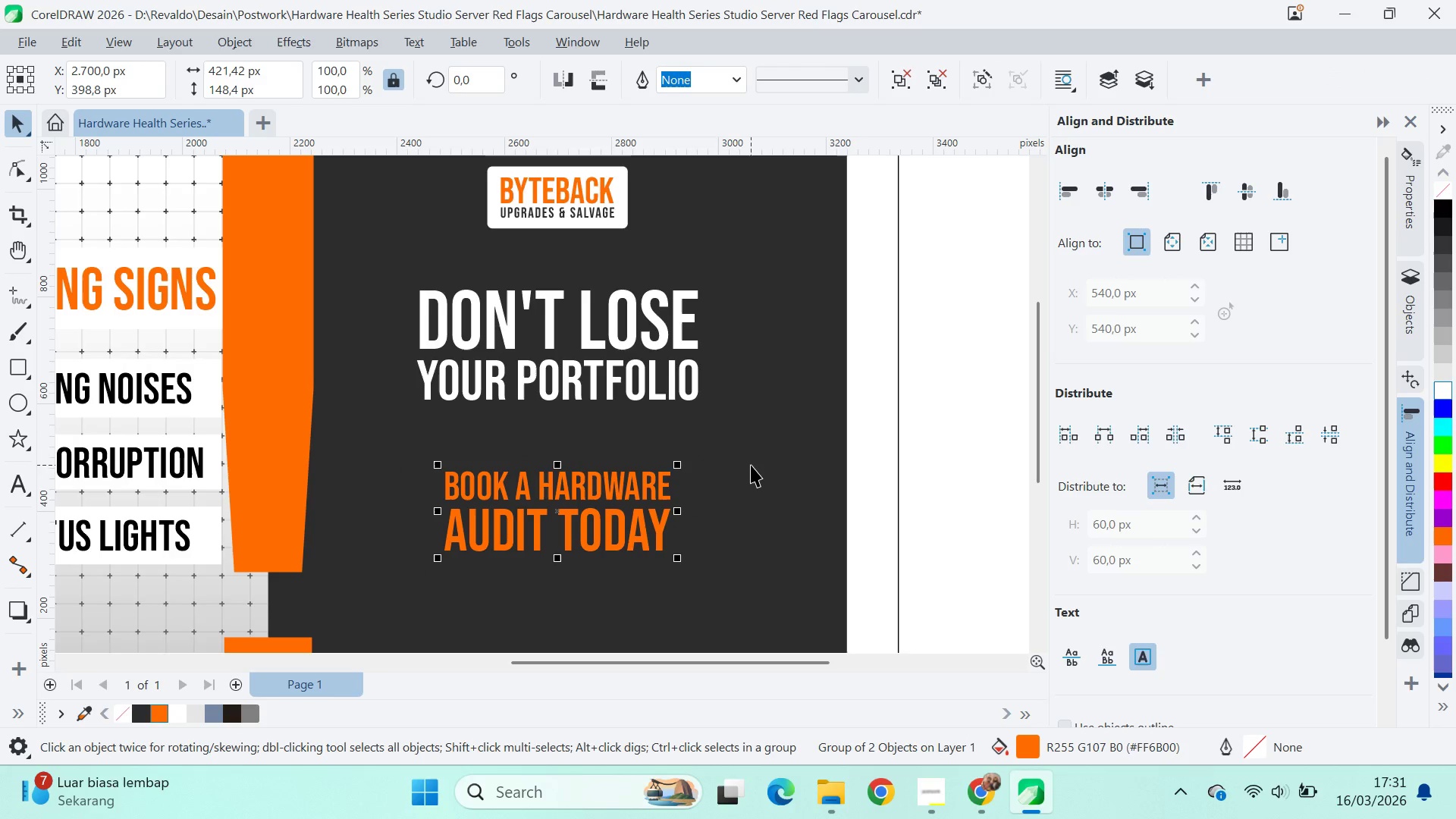 
hold_key(key=ShiftLeft, duration=1.31)
 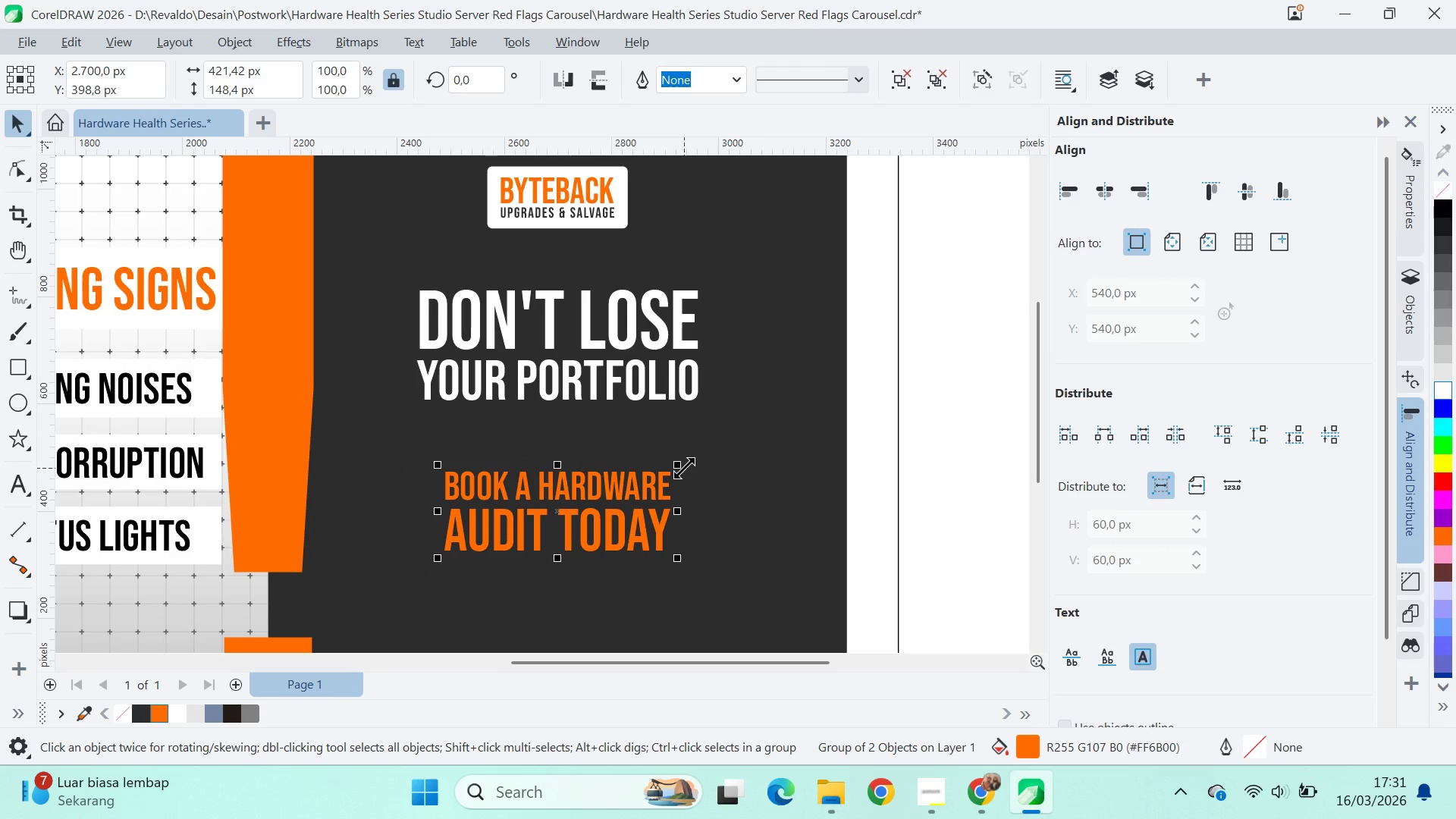 
left_click_drag(start_coordinate=[684, 466], to_coordinate=[730, 443])
 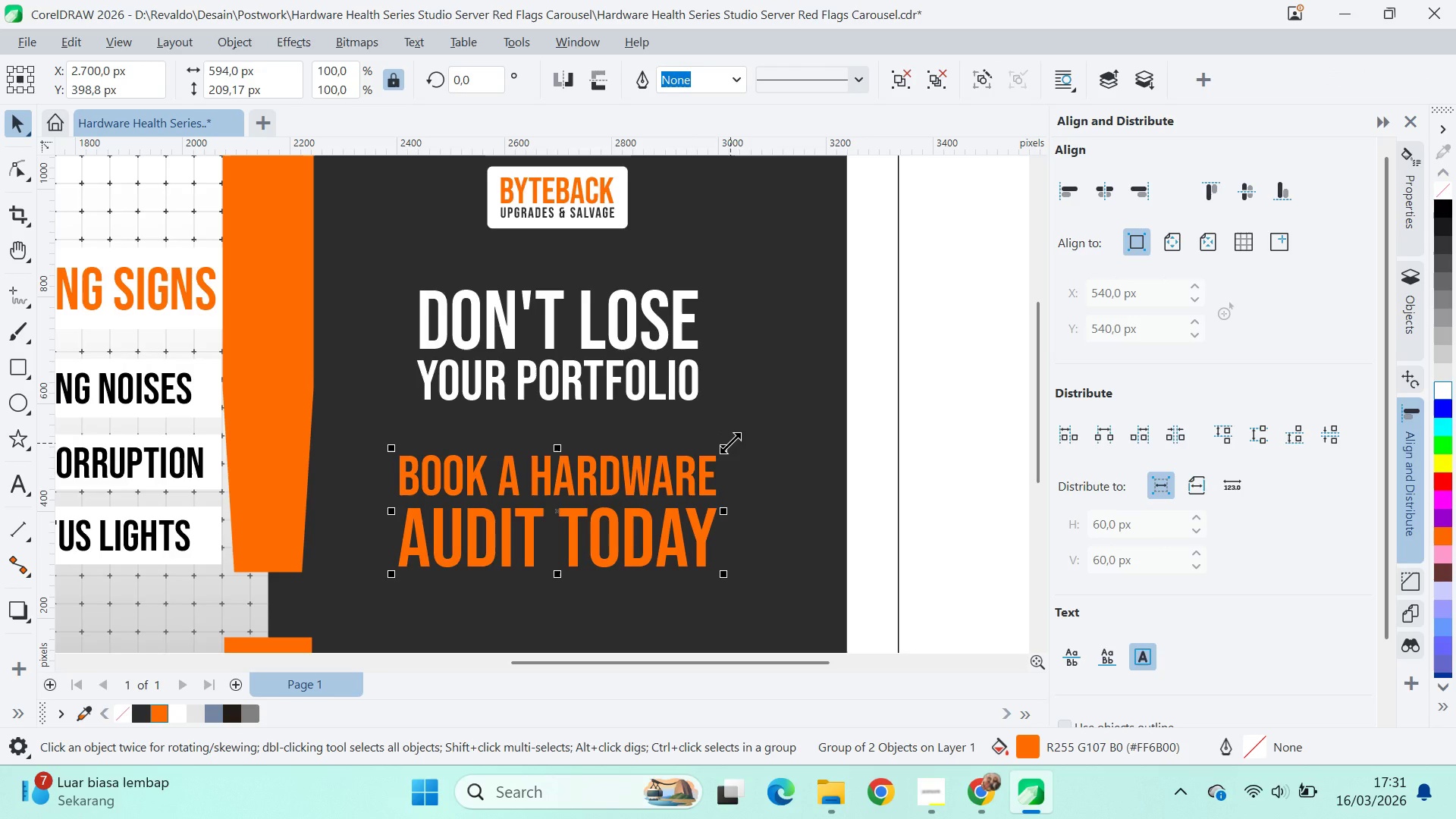 
hold_key(key=ShiftLeft, duration=0.81)
 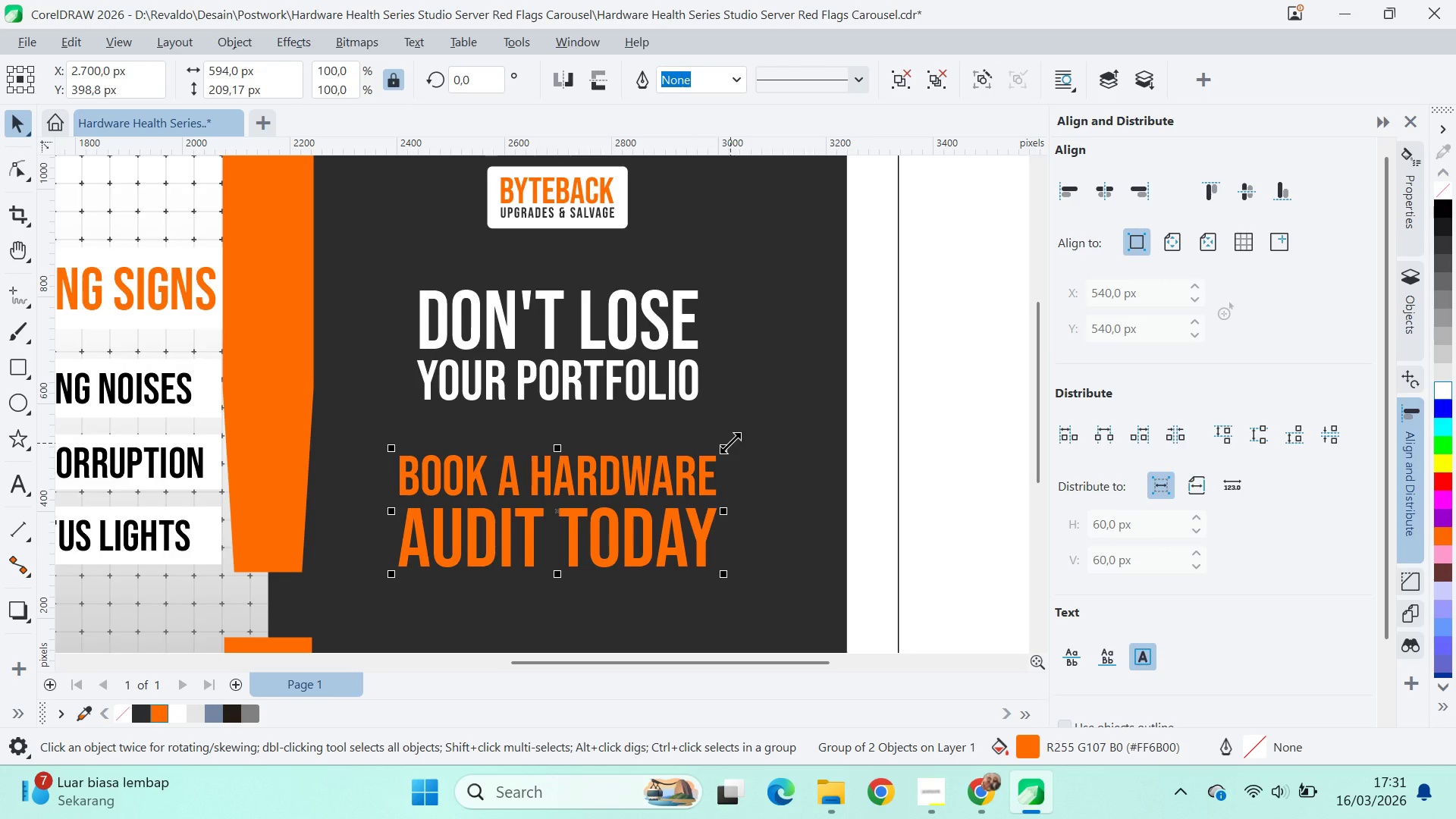 
left_click_drag(start_coordinate=[664, 476], to_coordinate=[661, 447])
 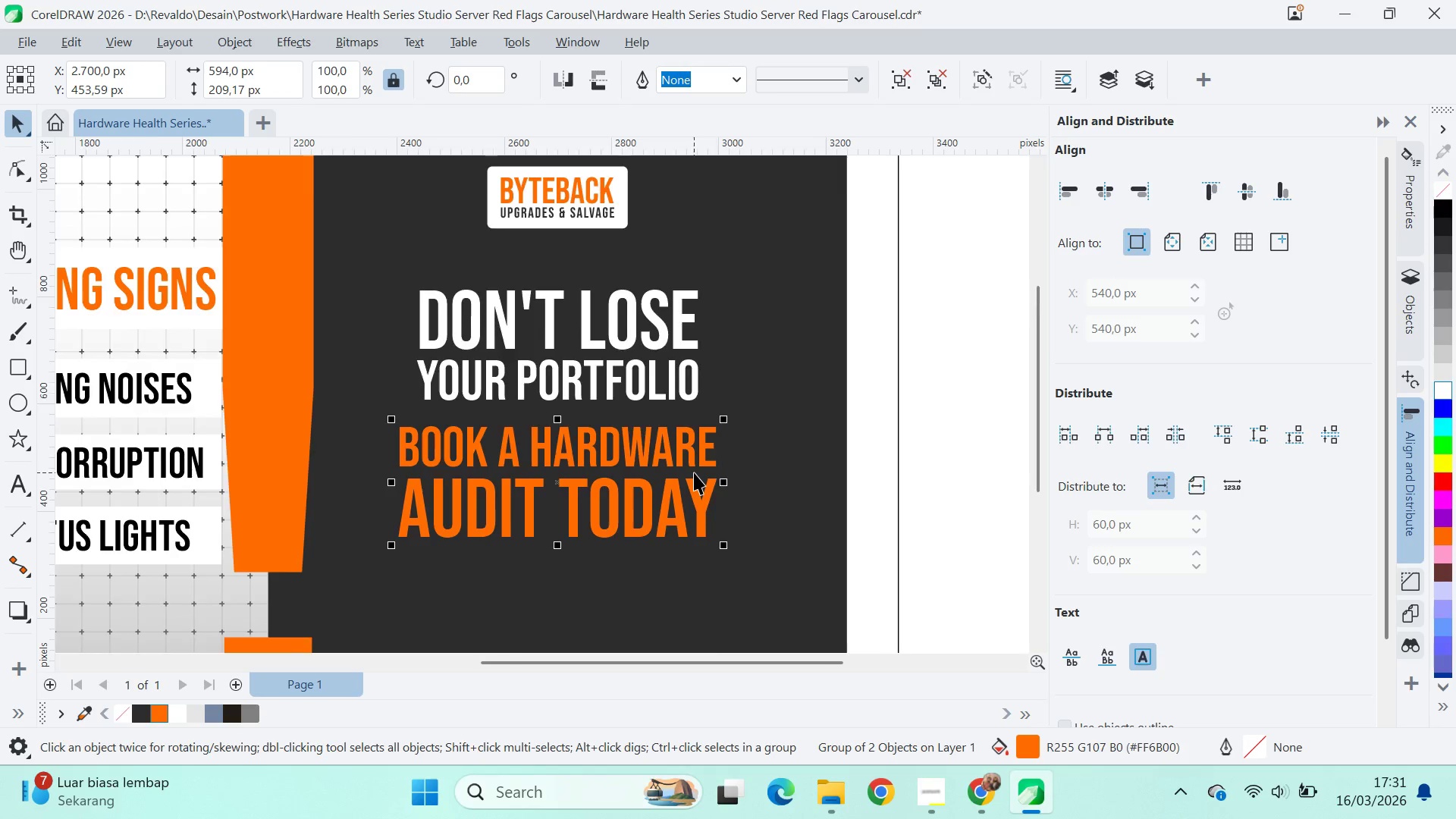 
hold_key(key=ShiftLeft, duration=0.73)
 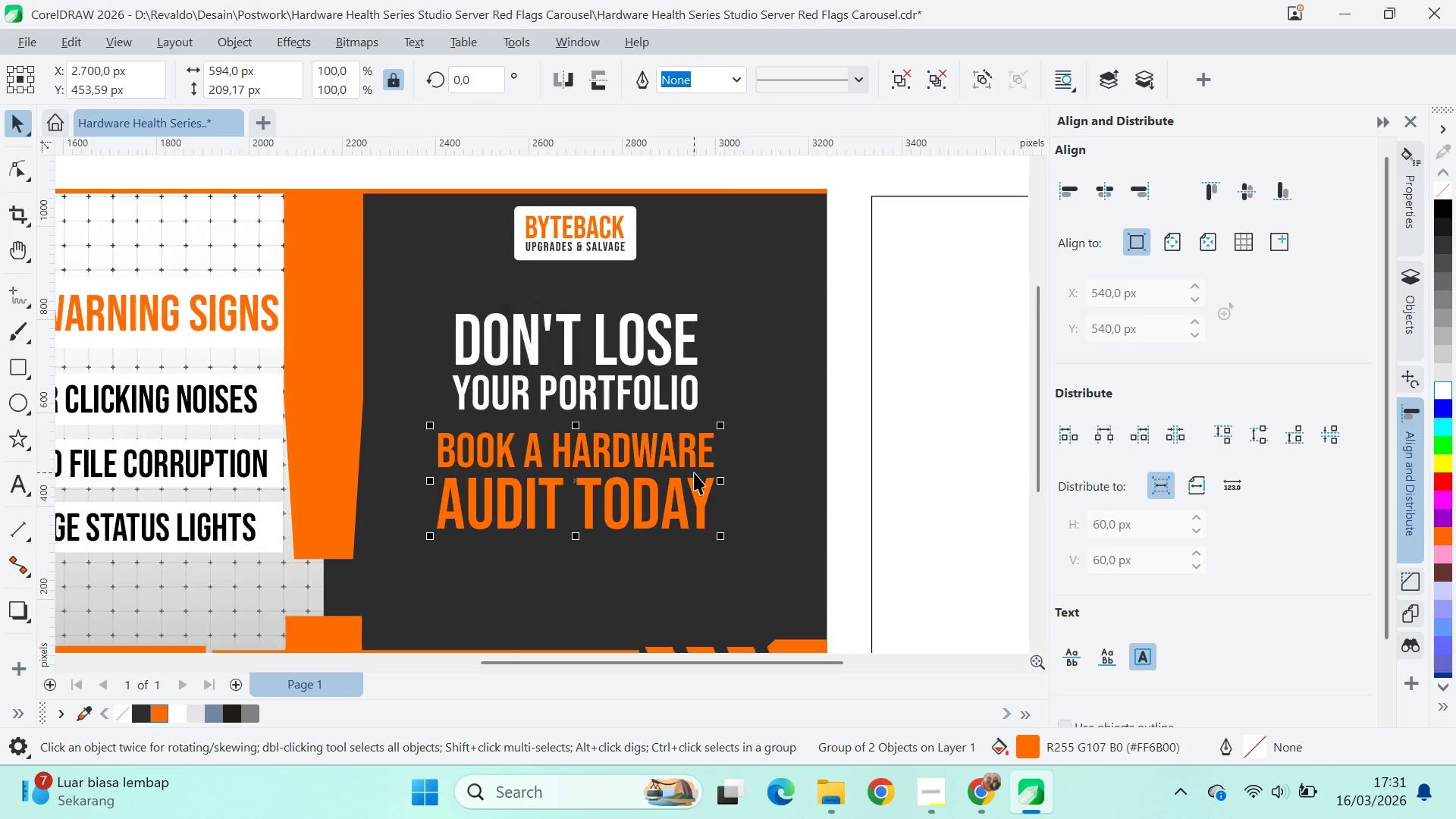 
key(Q)
 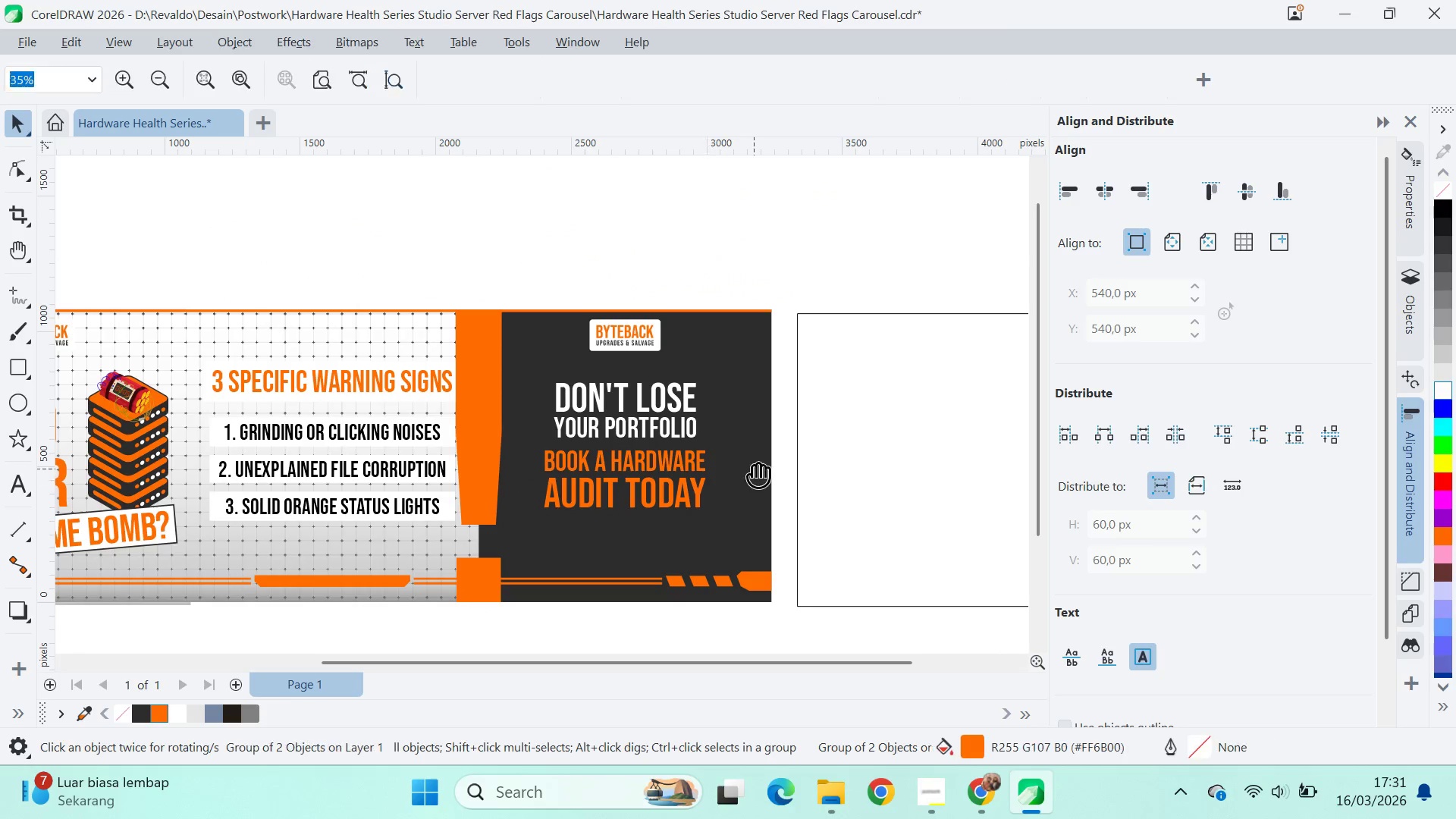 
left_click_drag(start_coordinate=[754, 467], to_coordinate=[746, 420])
 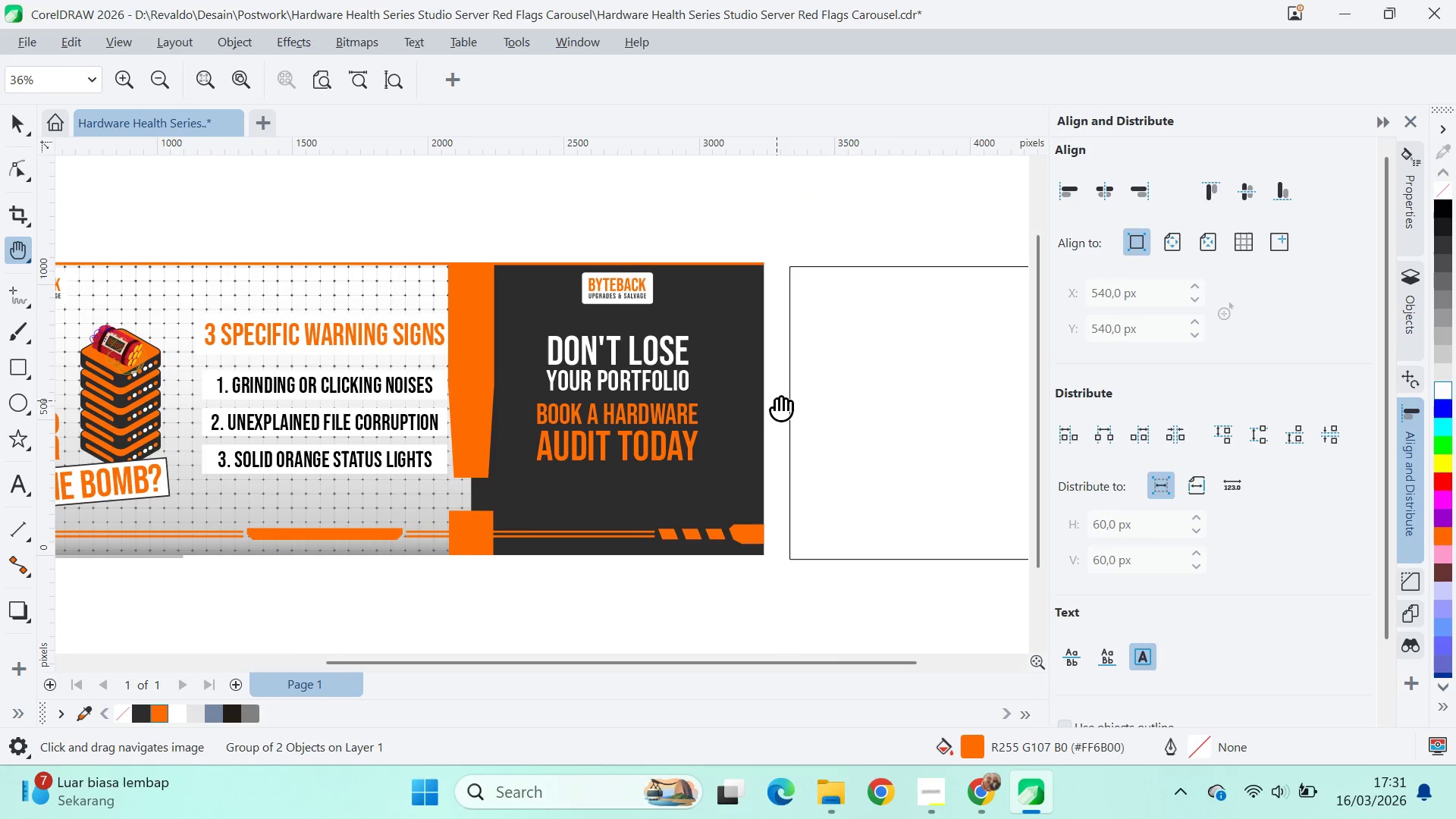 
scroll: coordinate [695, 478], scroll_direction: down, amount: 5.0
 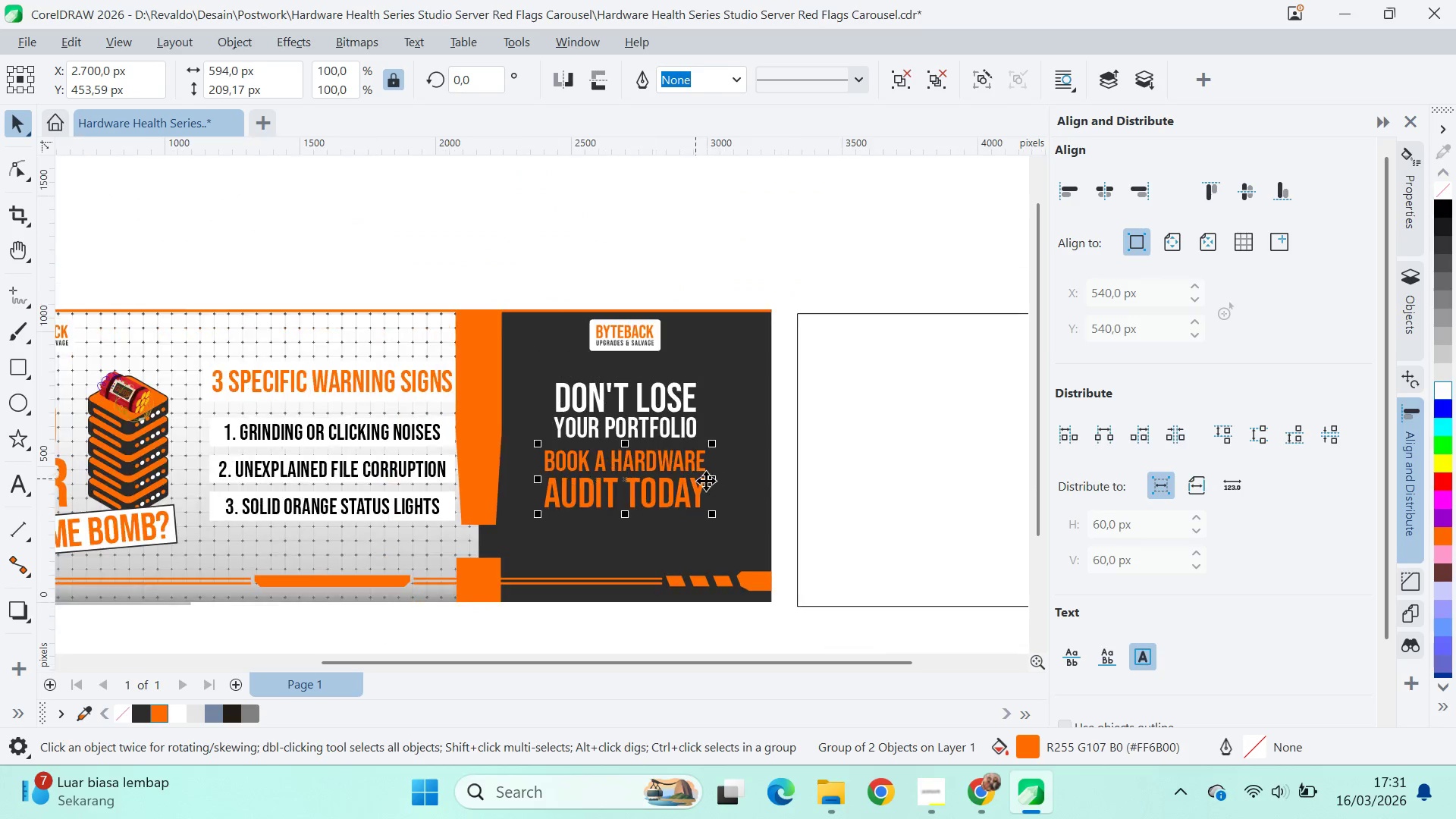 
key(V)
 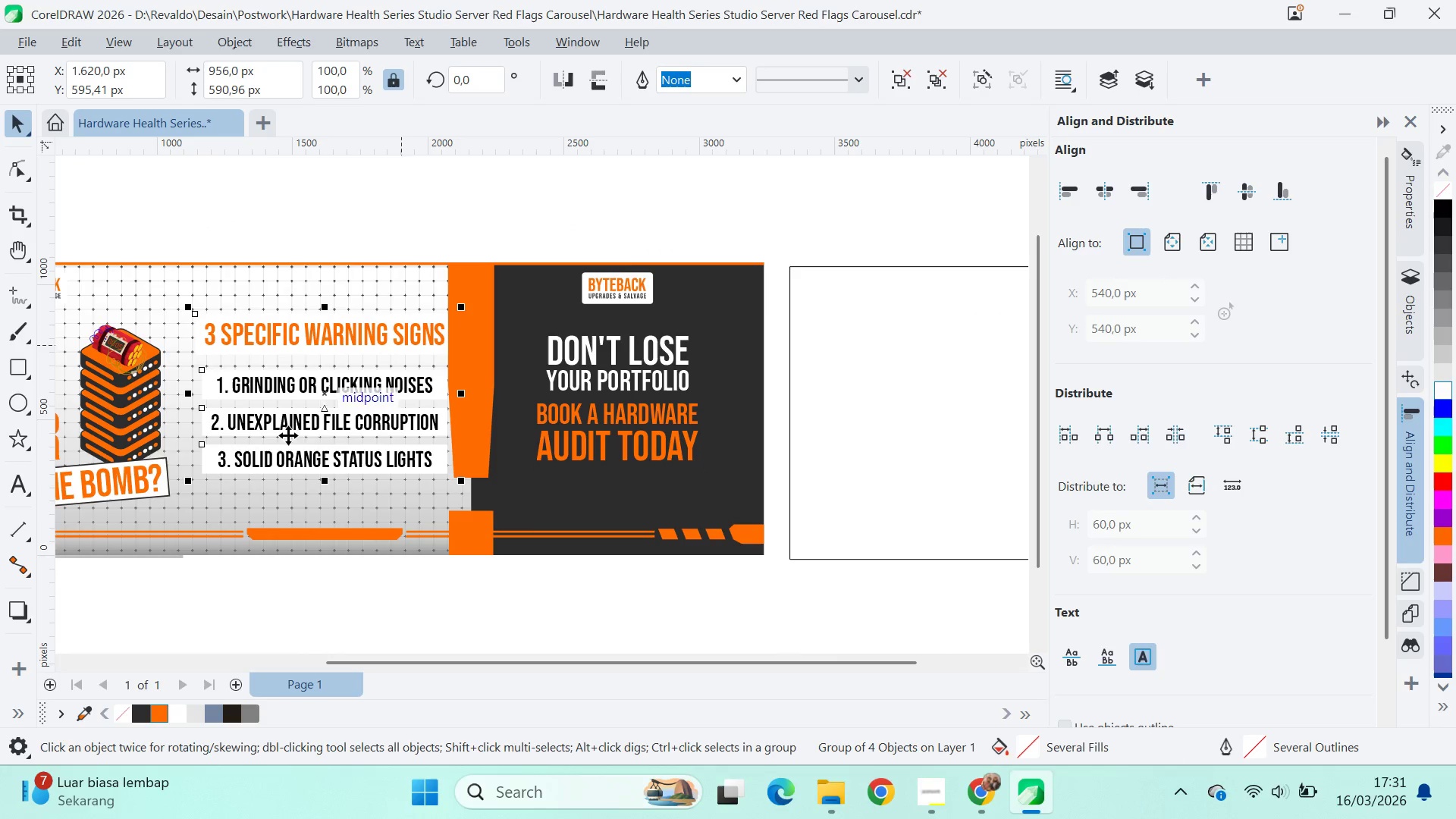 
type(qvqv)
 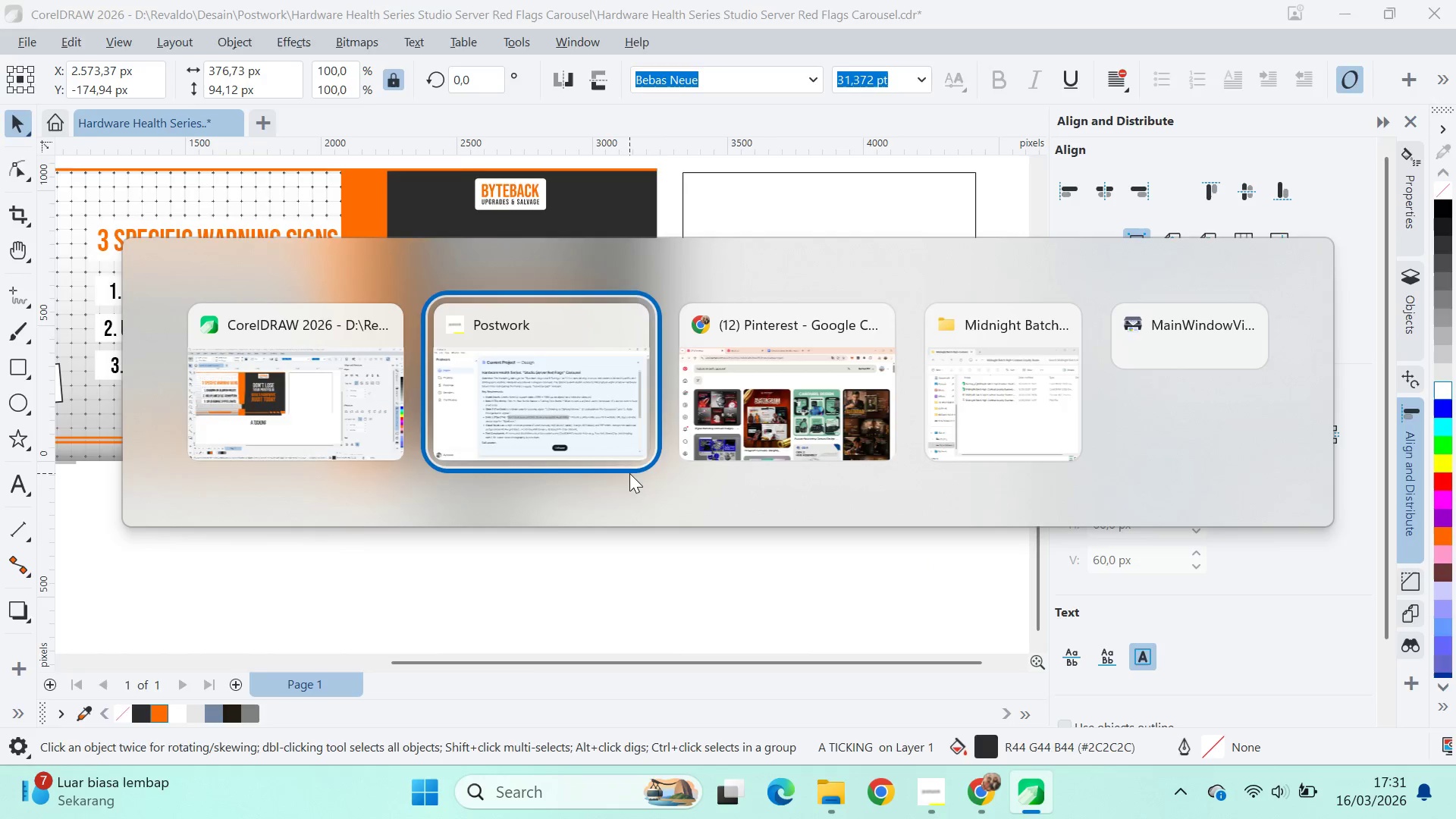 
left_click_drag(start_coordinate=[137, 491], to_coordinate=[426, 456])
 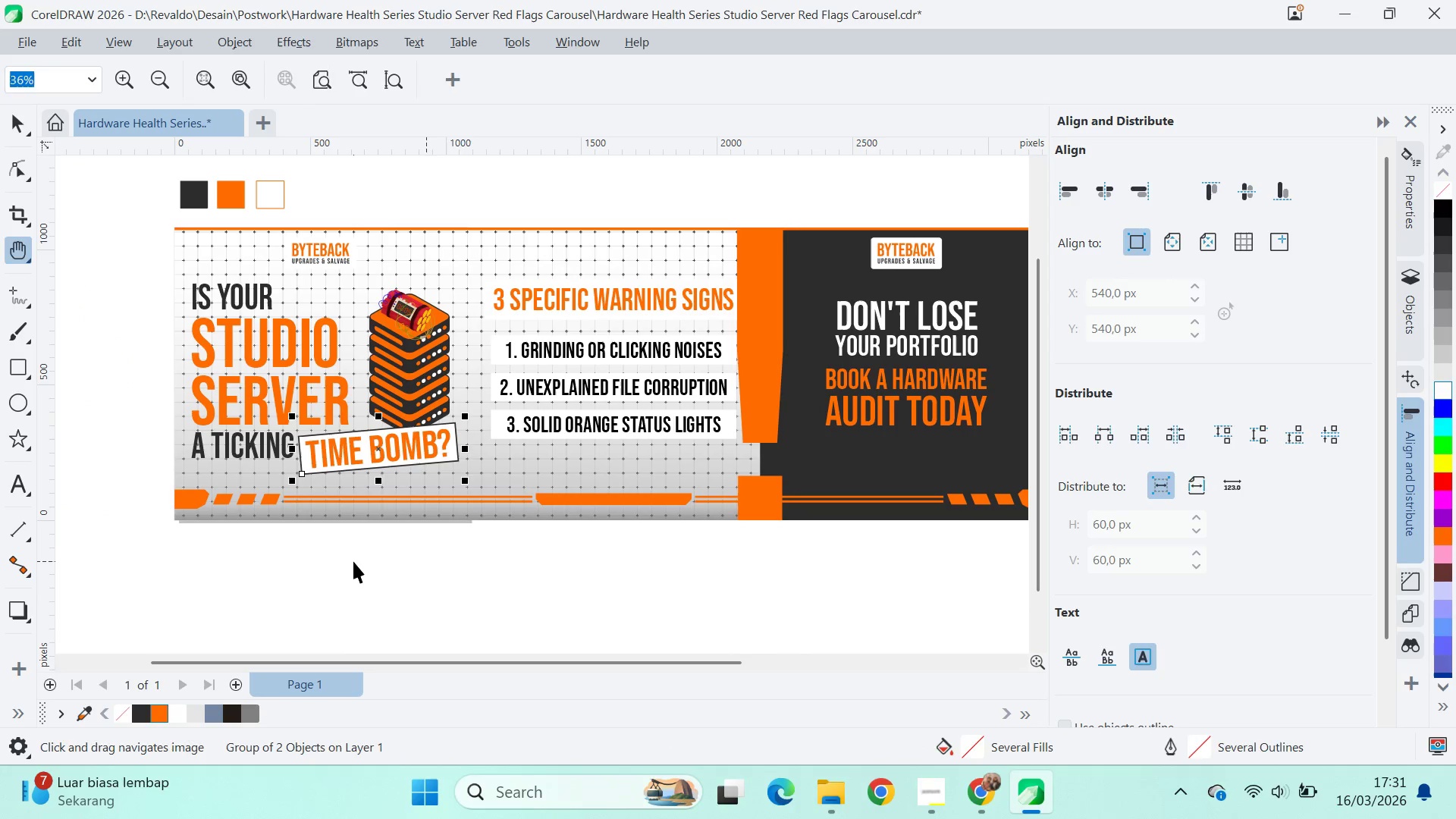 
left_click_drag(start_coordinate=[353, 561], to_coordinate=[347, 558])
 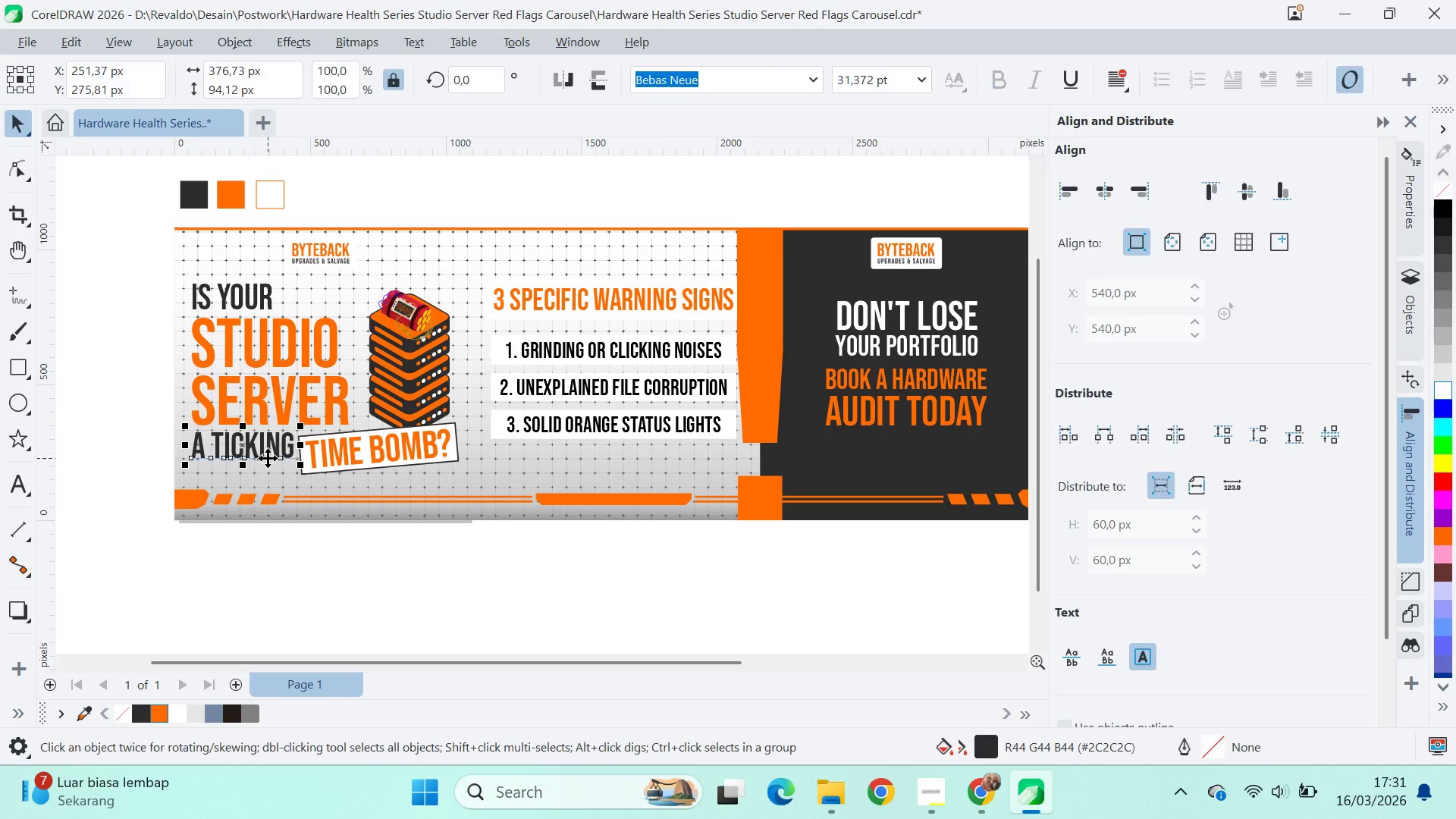 
left_click_drag(start_coordinate=[253, 452], to_coordinate=[882, 574])
 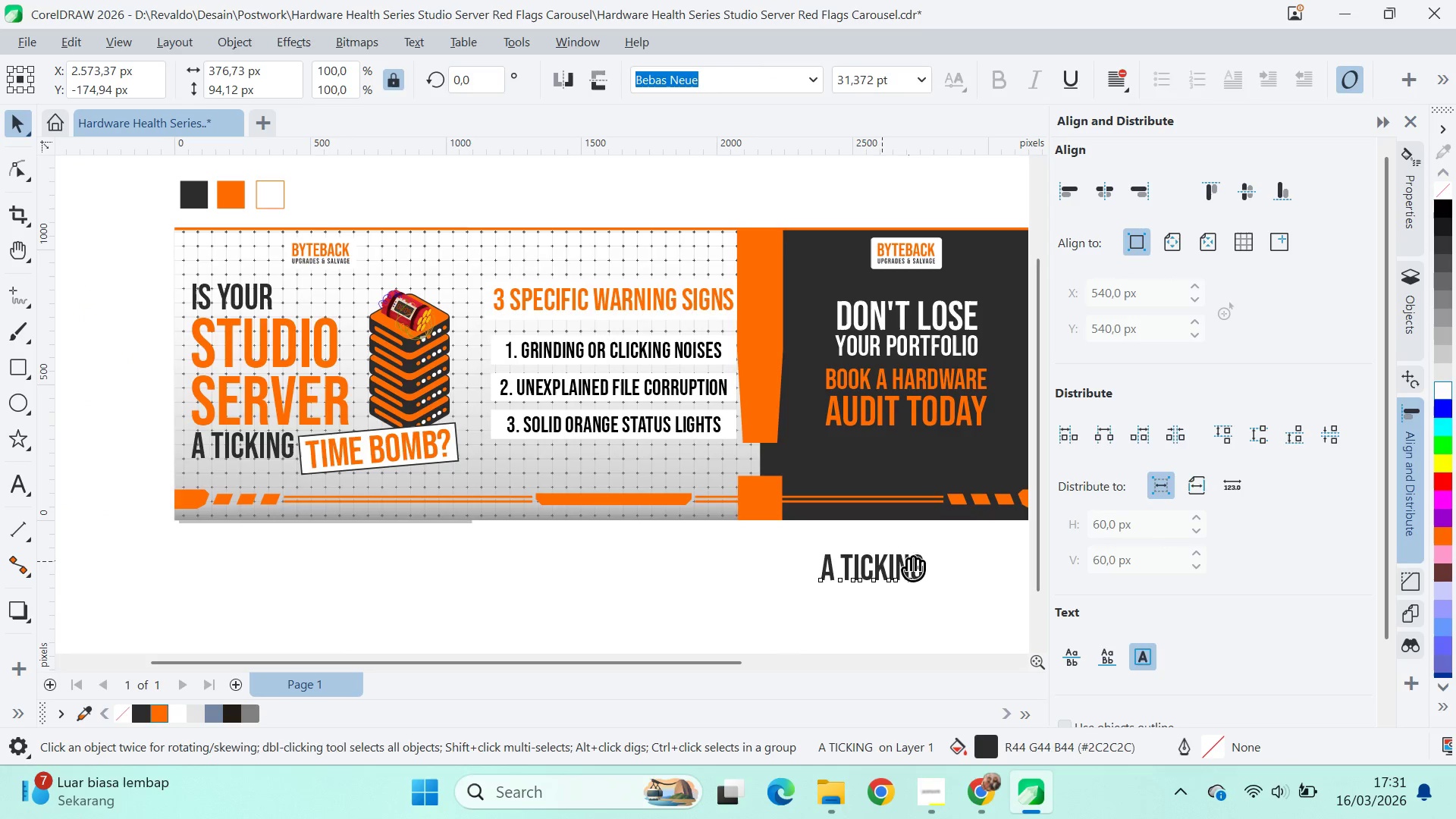 
left_click_drag(start_coordinate=[905, 558], to_coordinate=[510, 499])
 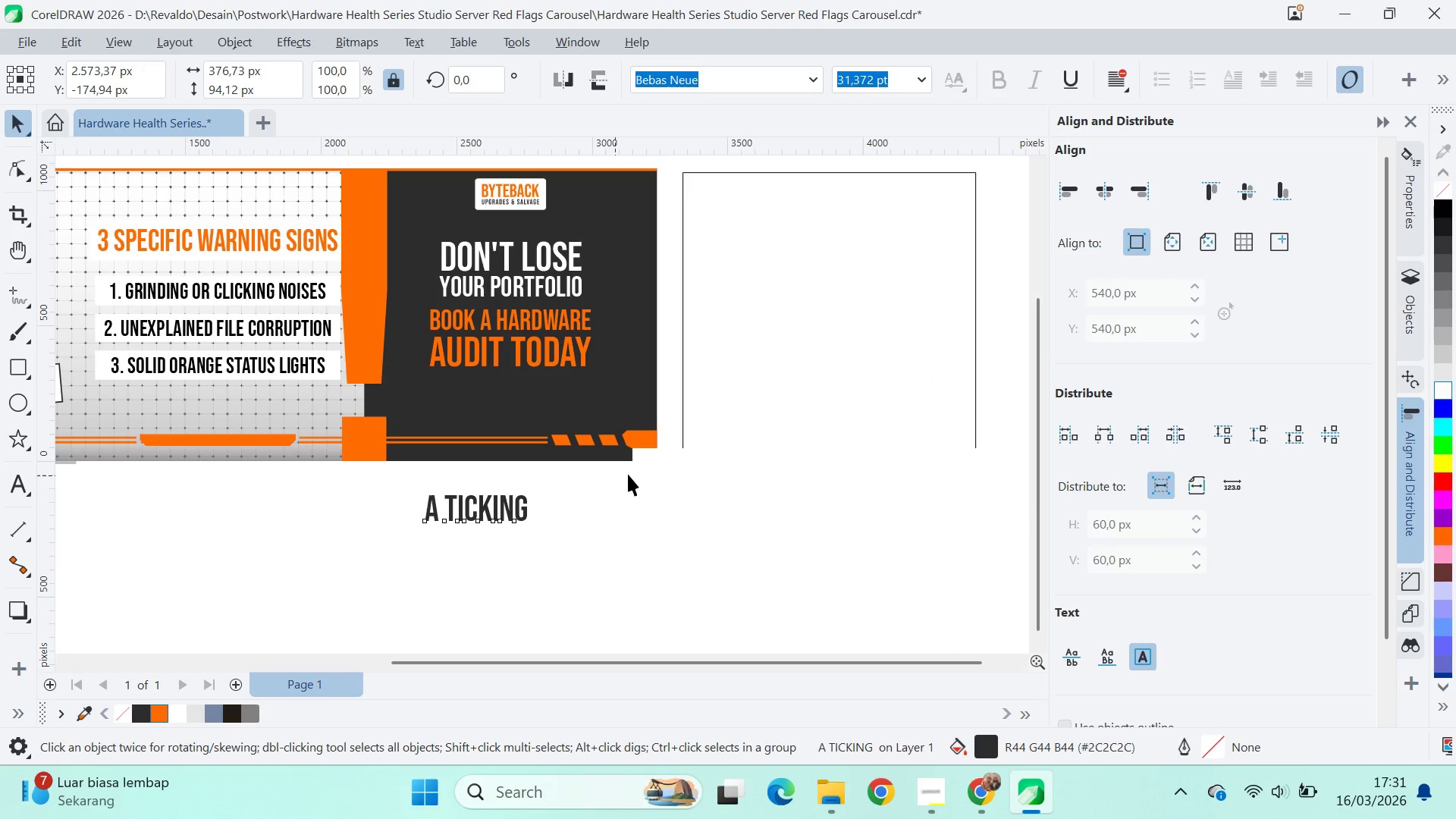 
key(Alt+AltLeft)
 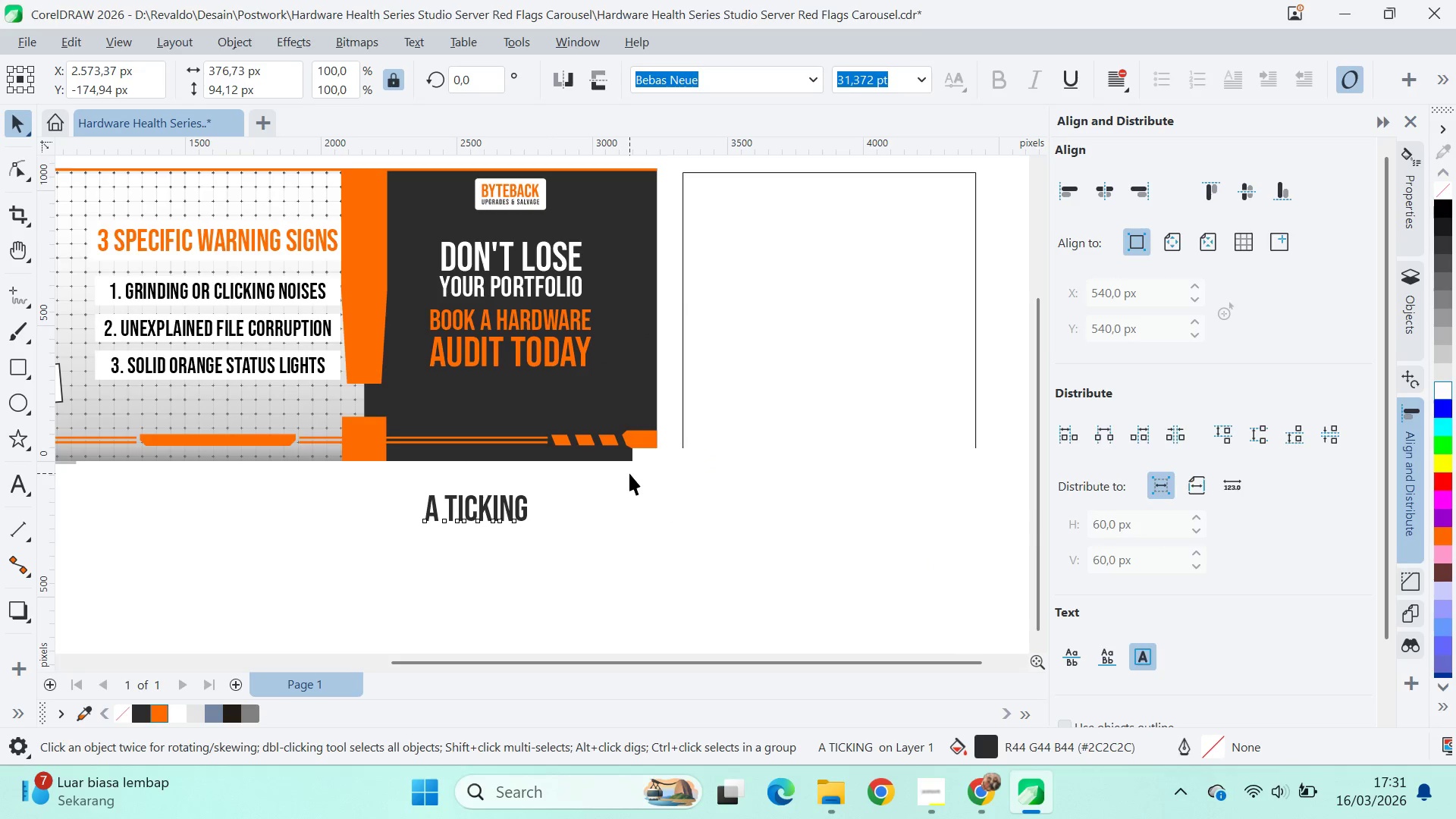 
key(Alt+Tab)